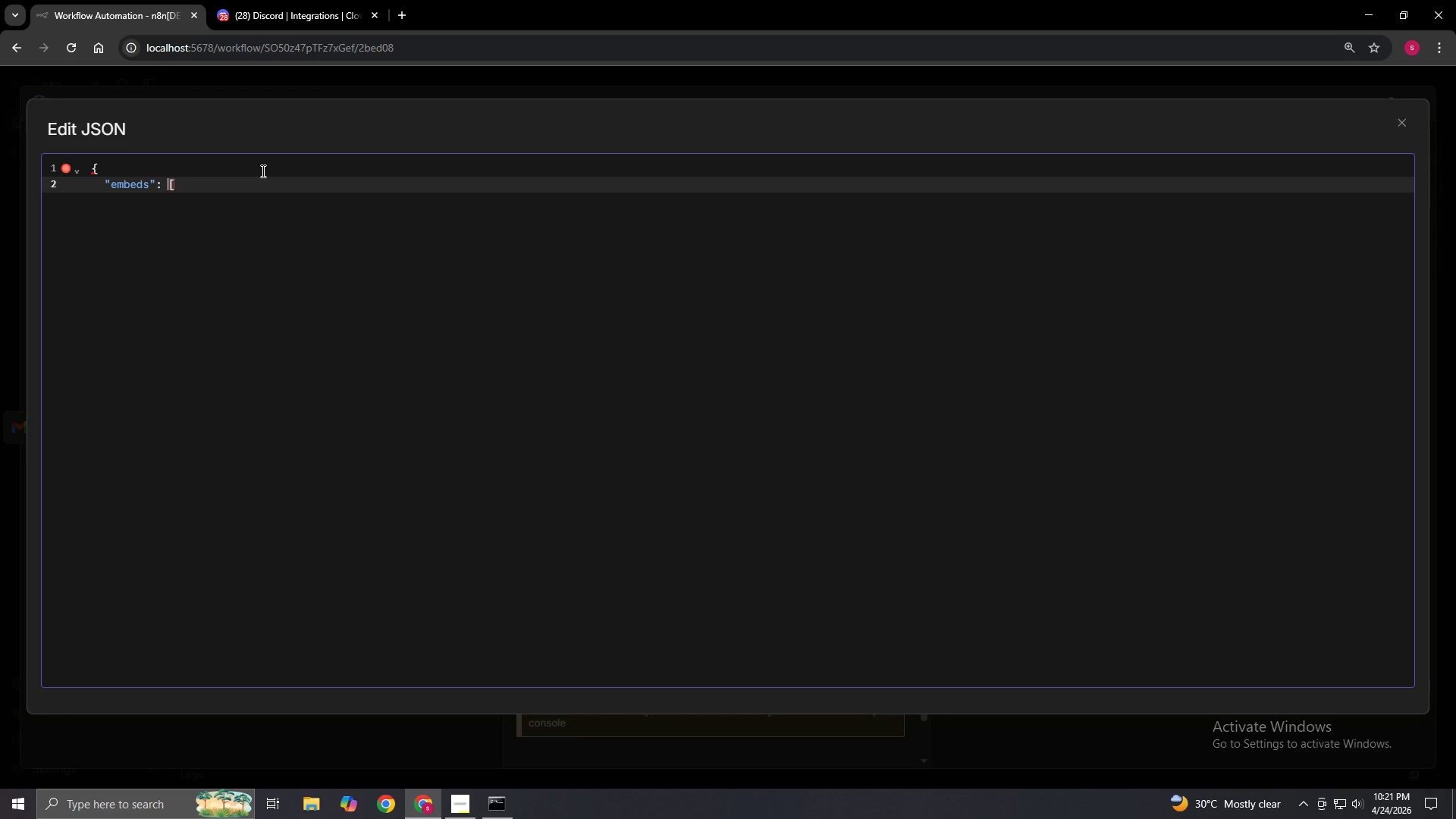 
wait(9.39)
 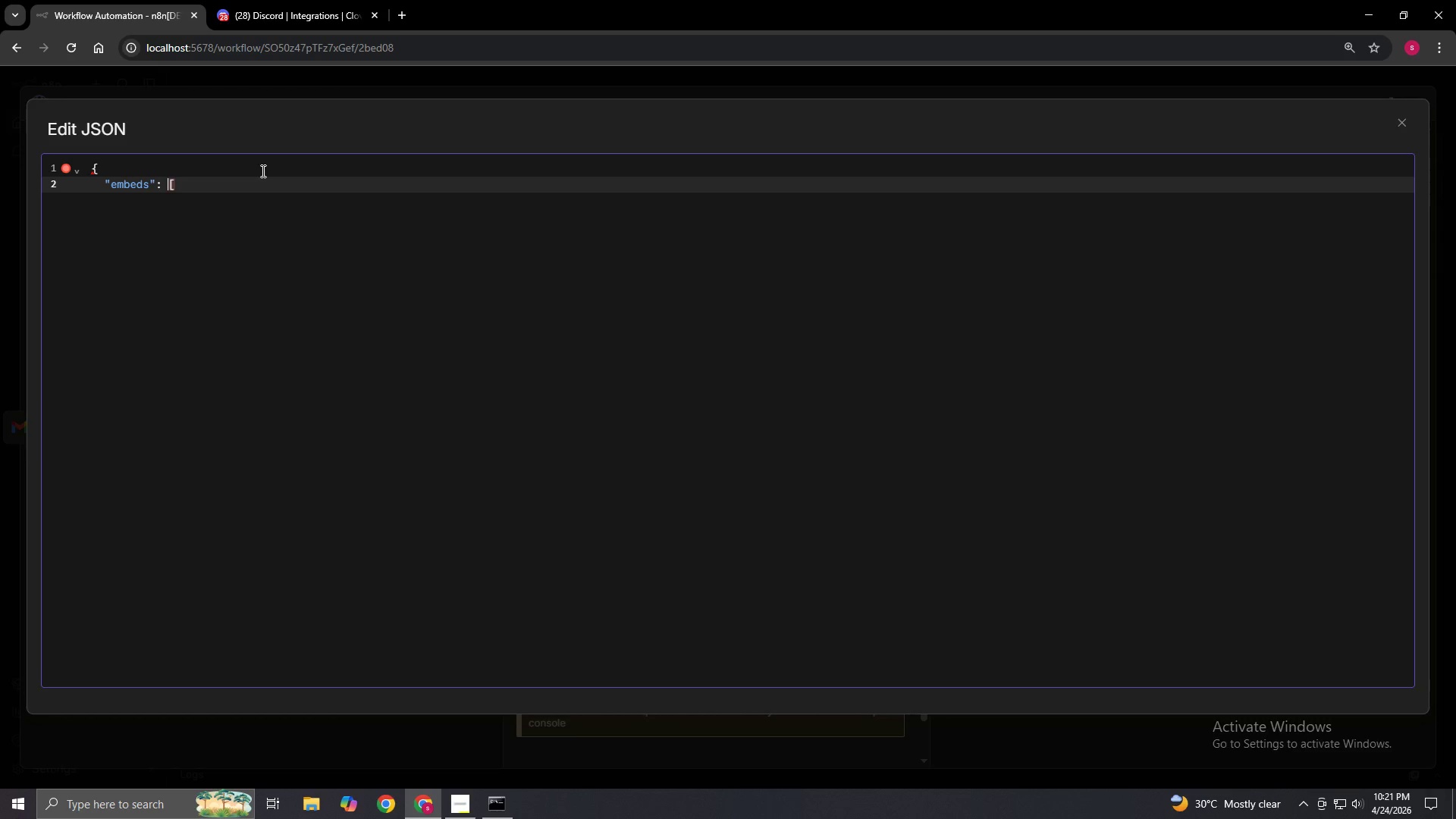 
key(ArrowRight)
 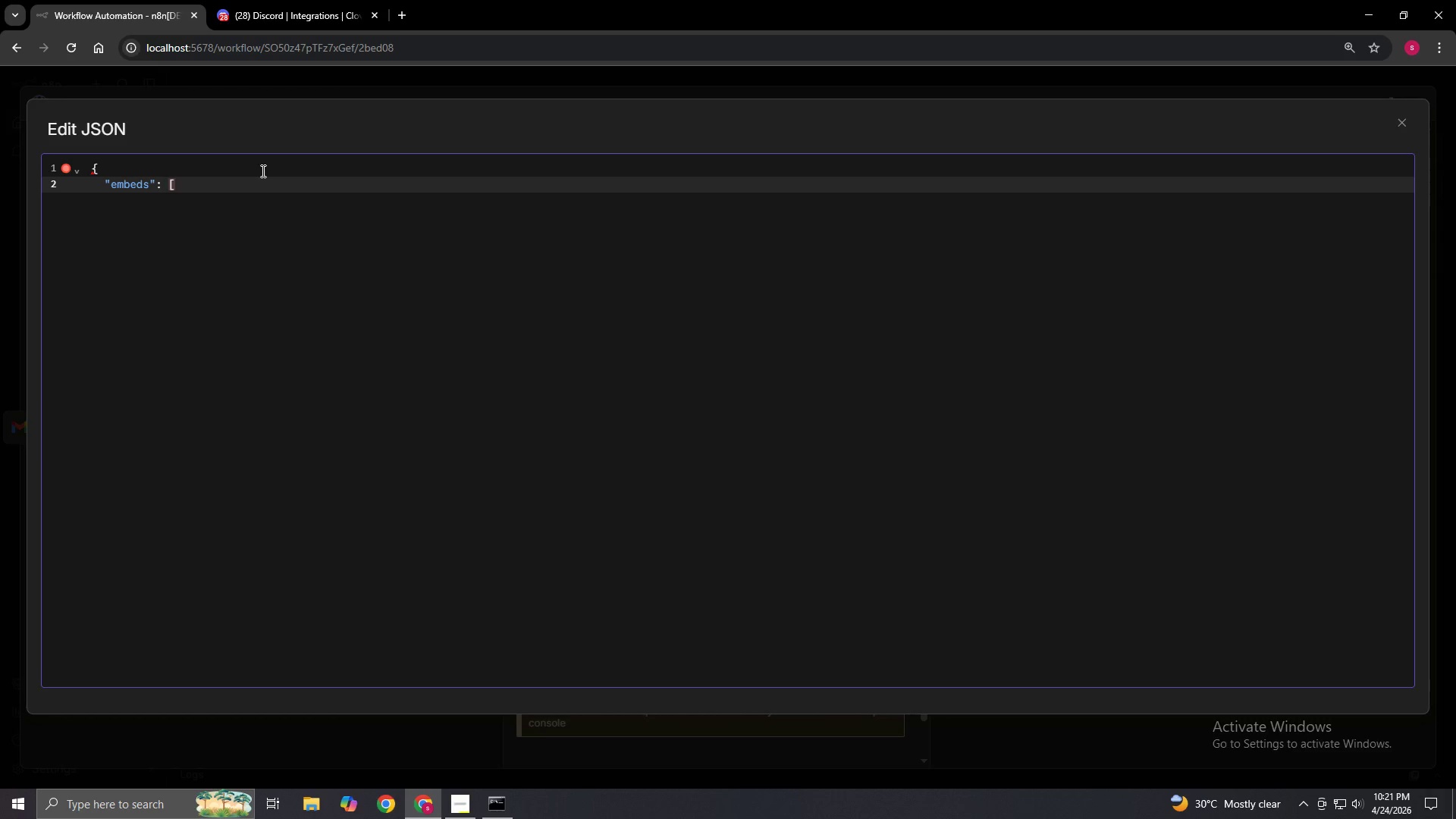 
key(Enter)
 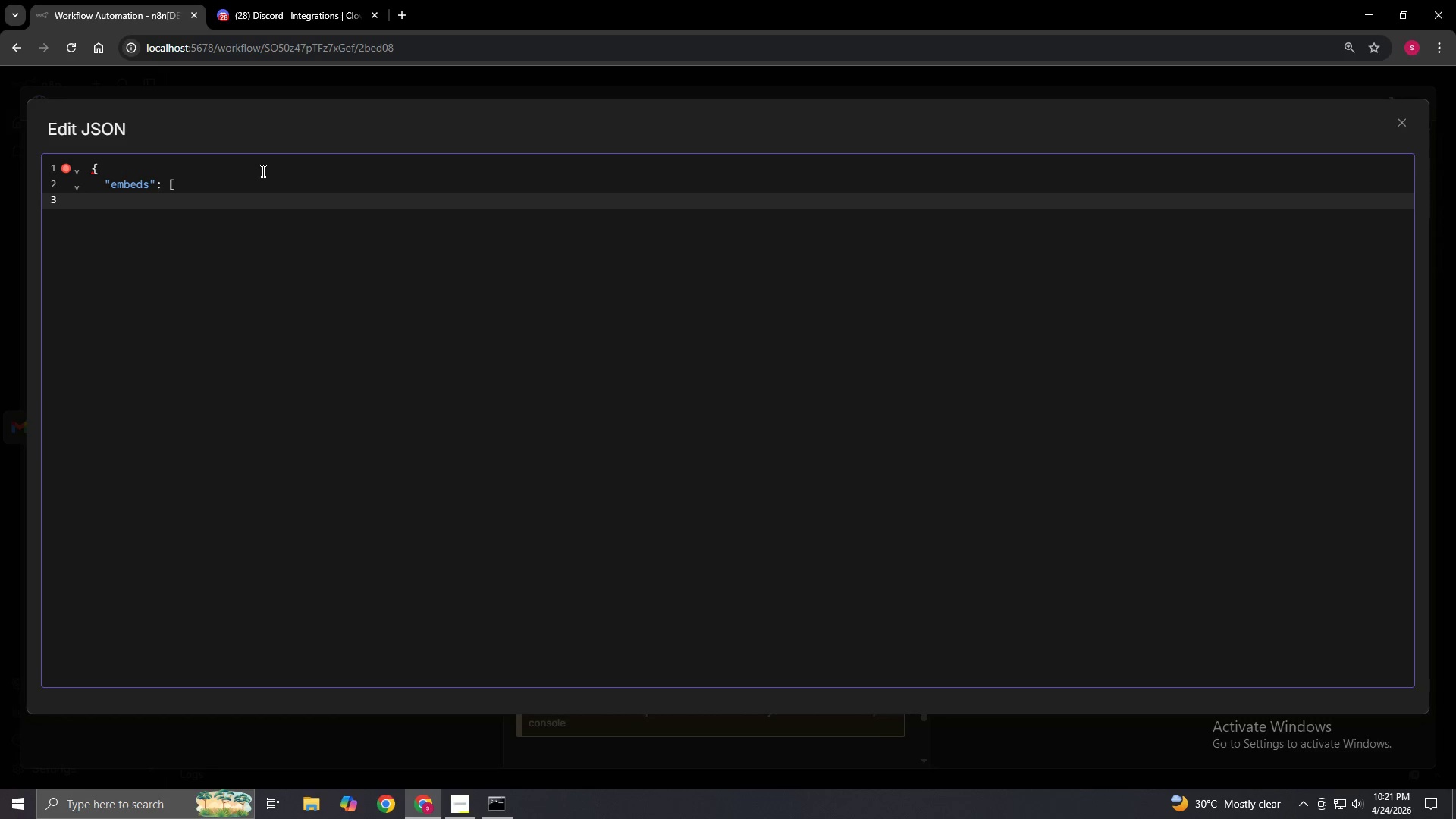 
key(Shift+BracketLeft)
 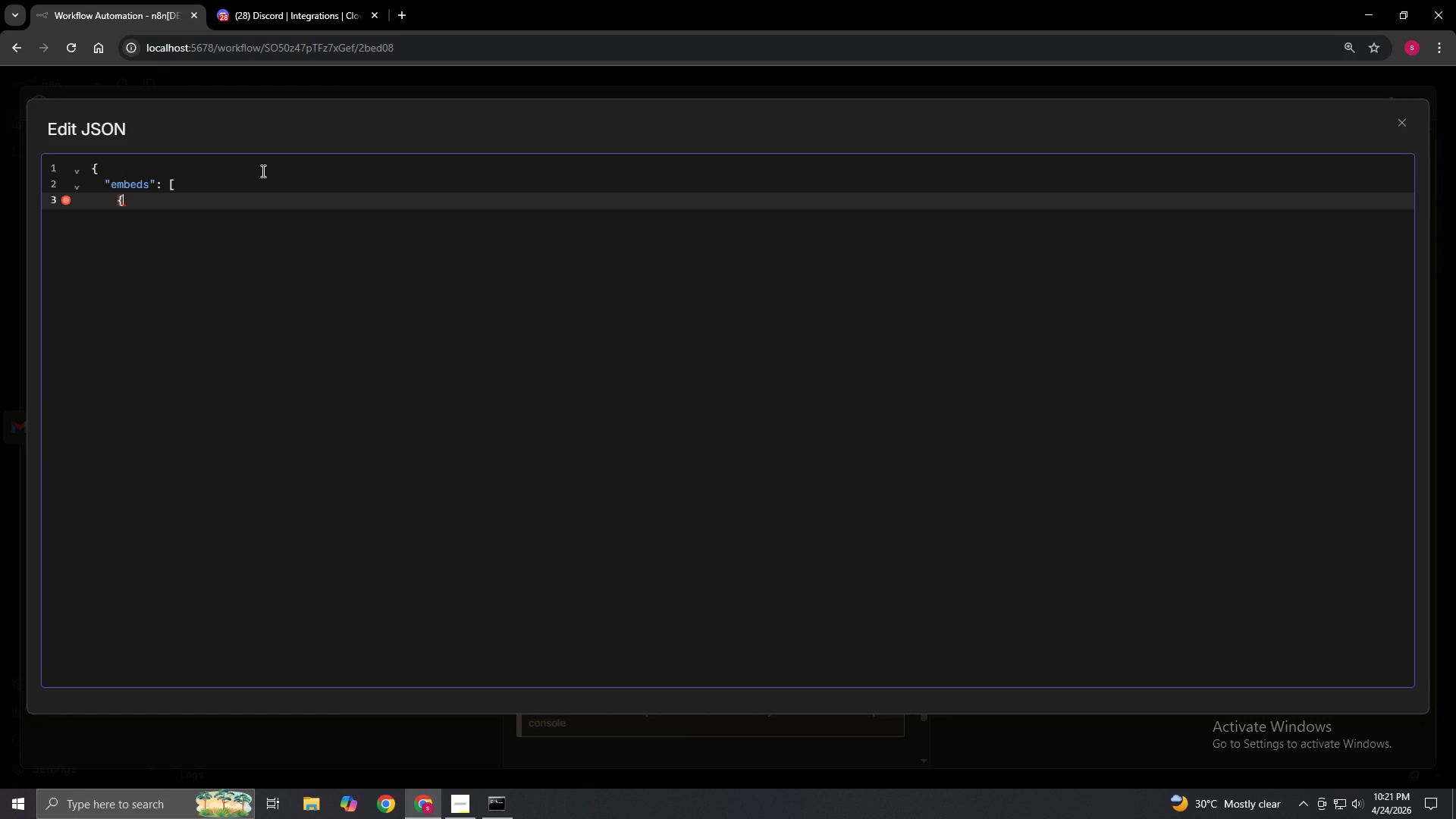 
key(Enter)
 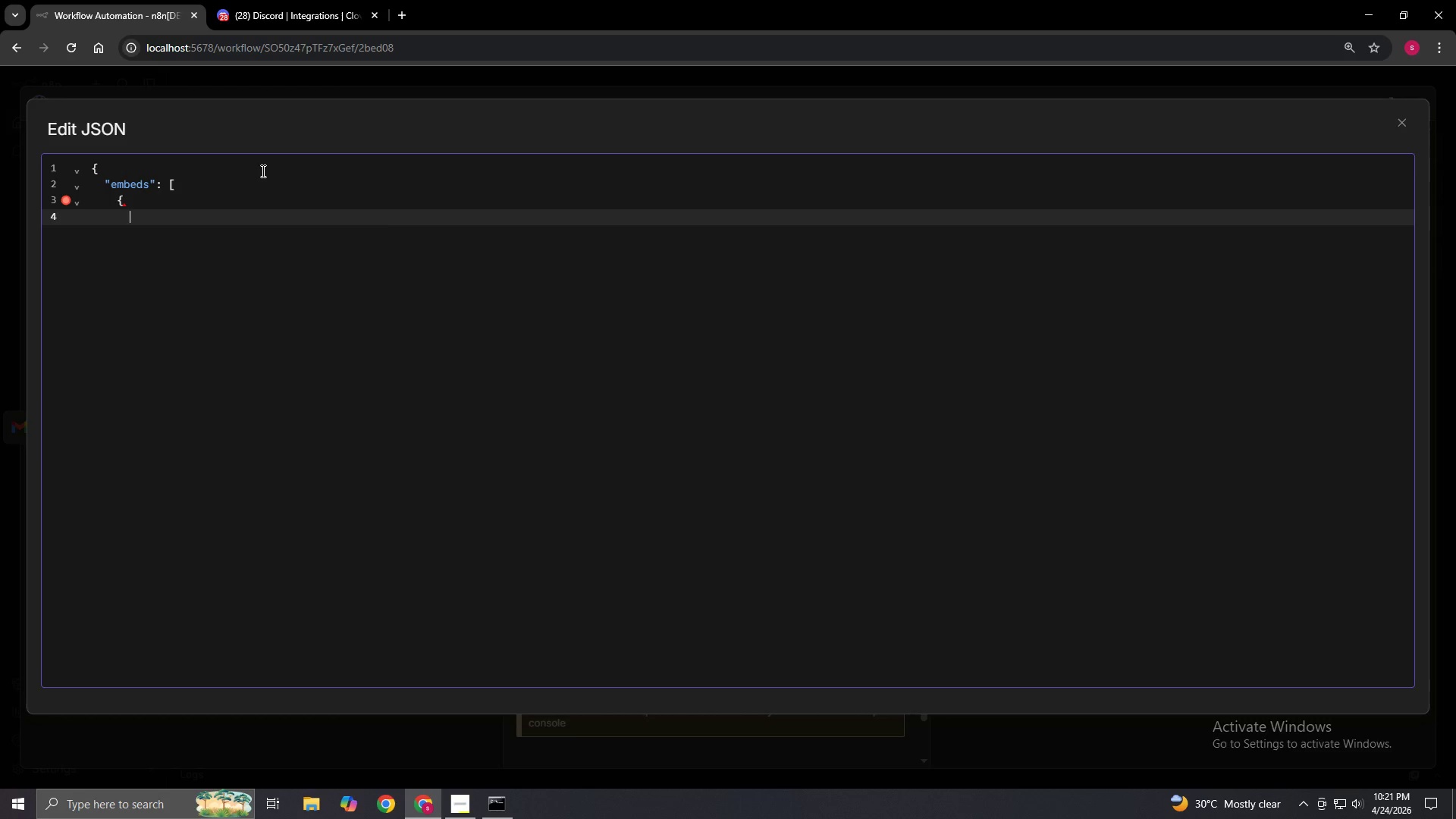 
type("title": "Order Notification Sent - Standard",)
 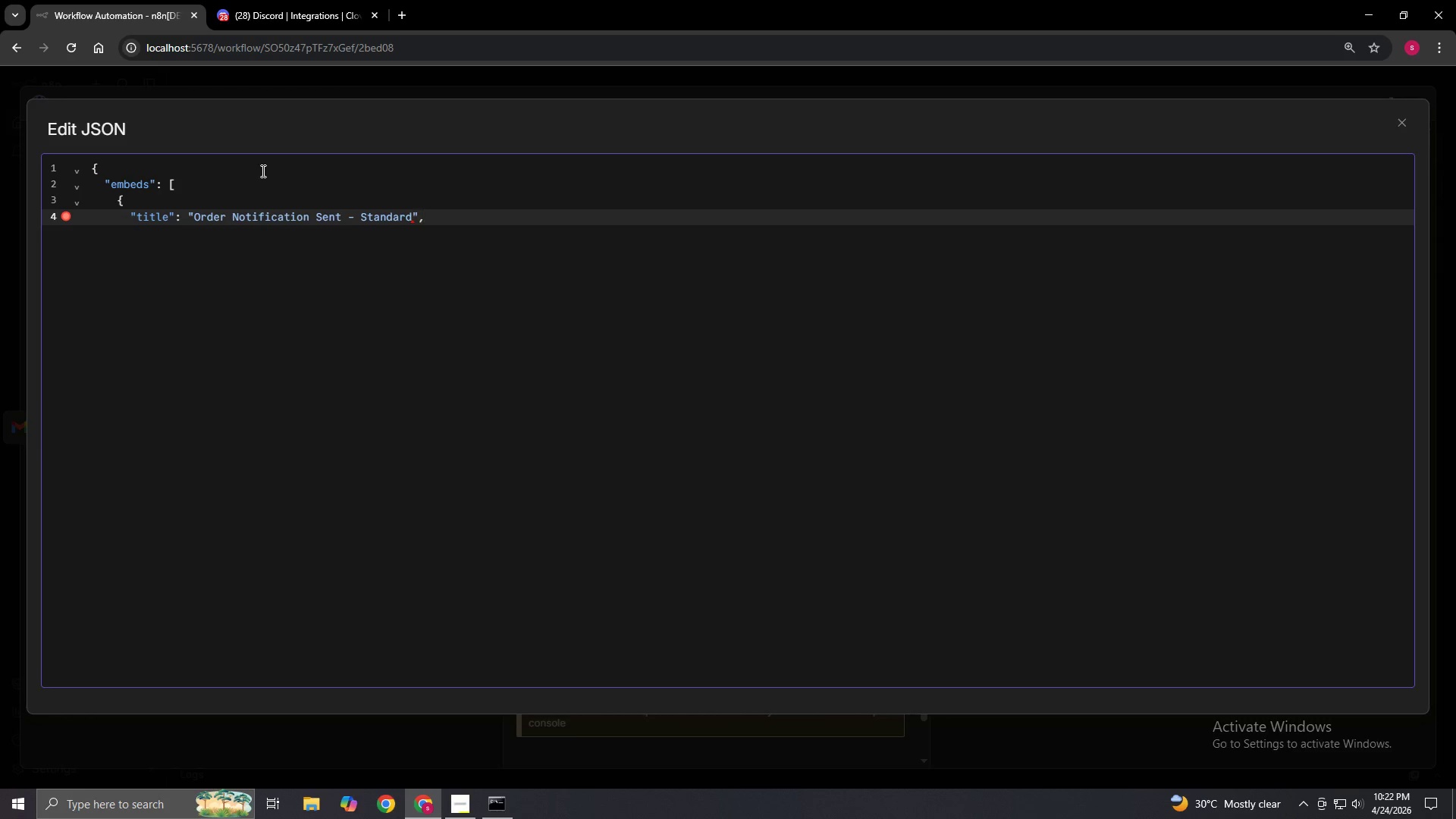 
left_click([195, 218])
 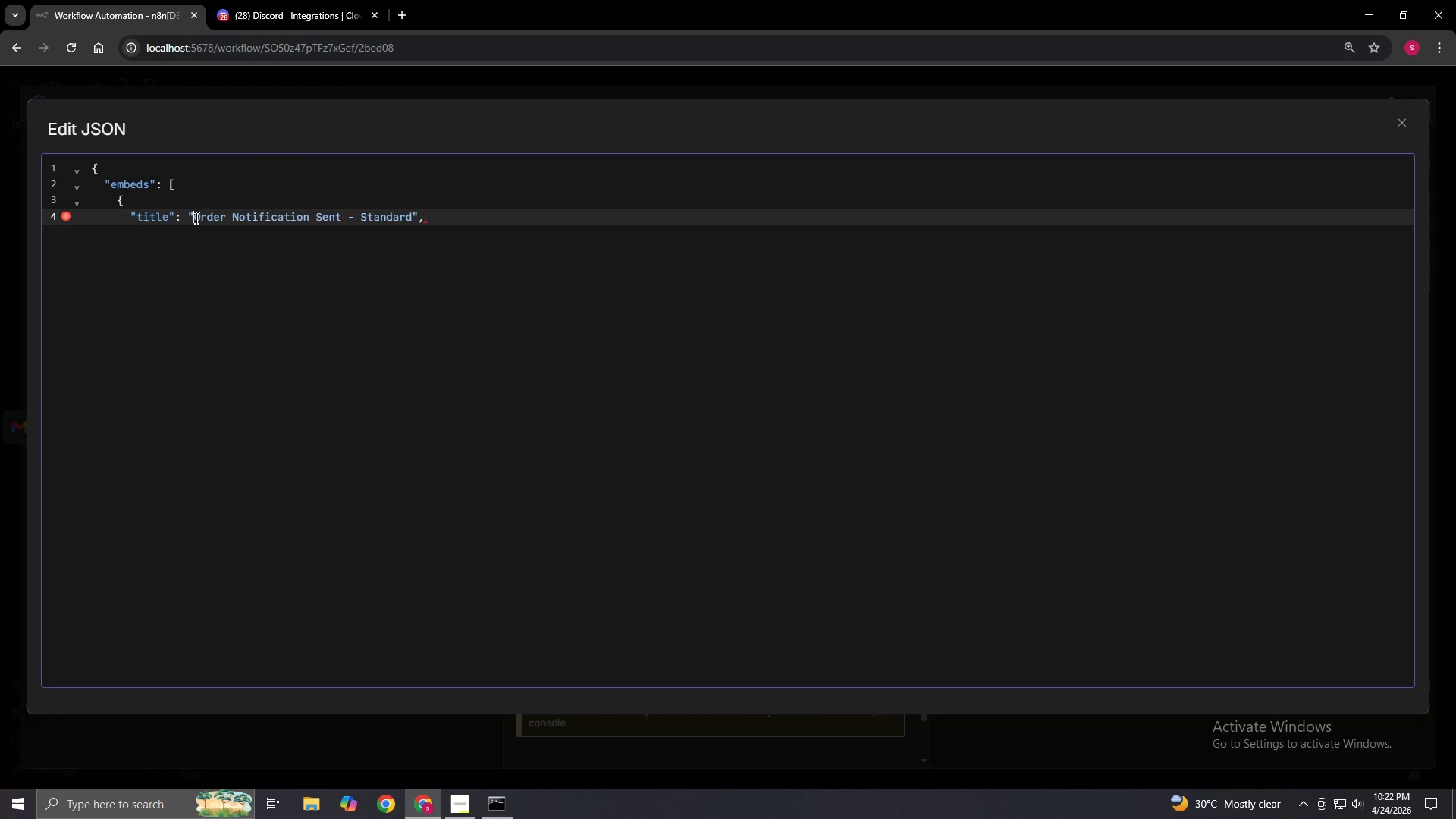 
right_click([195, 218])
 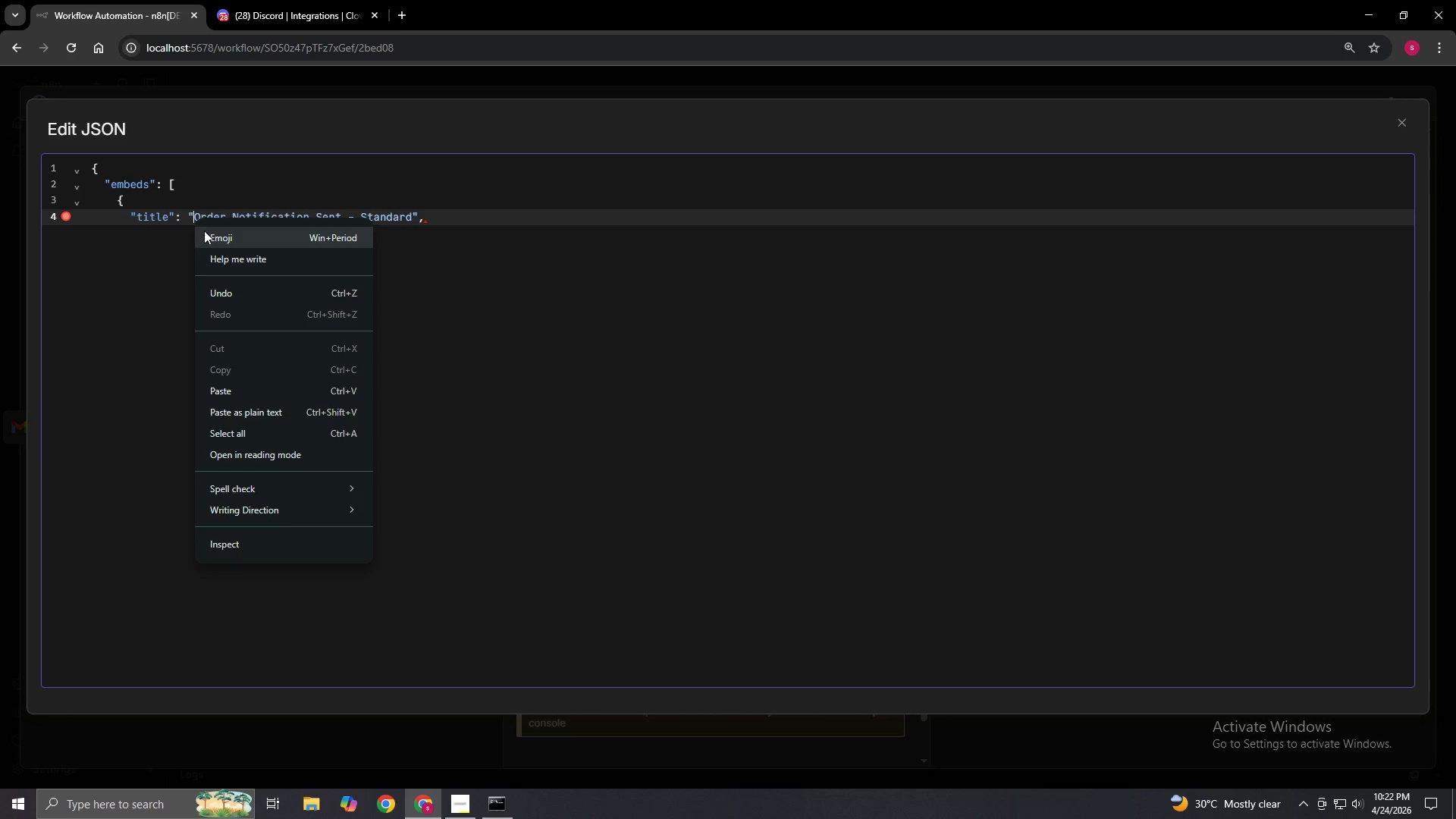 
left_click([209, 235])
 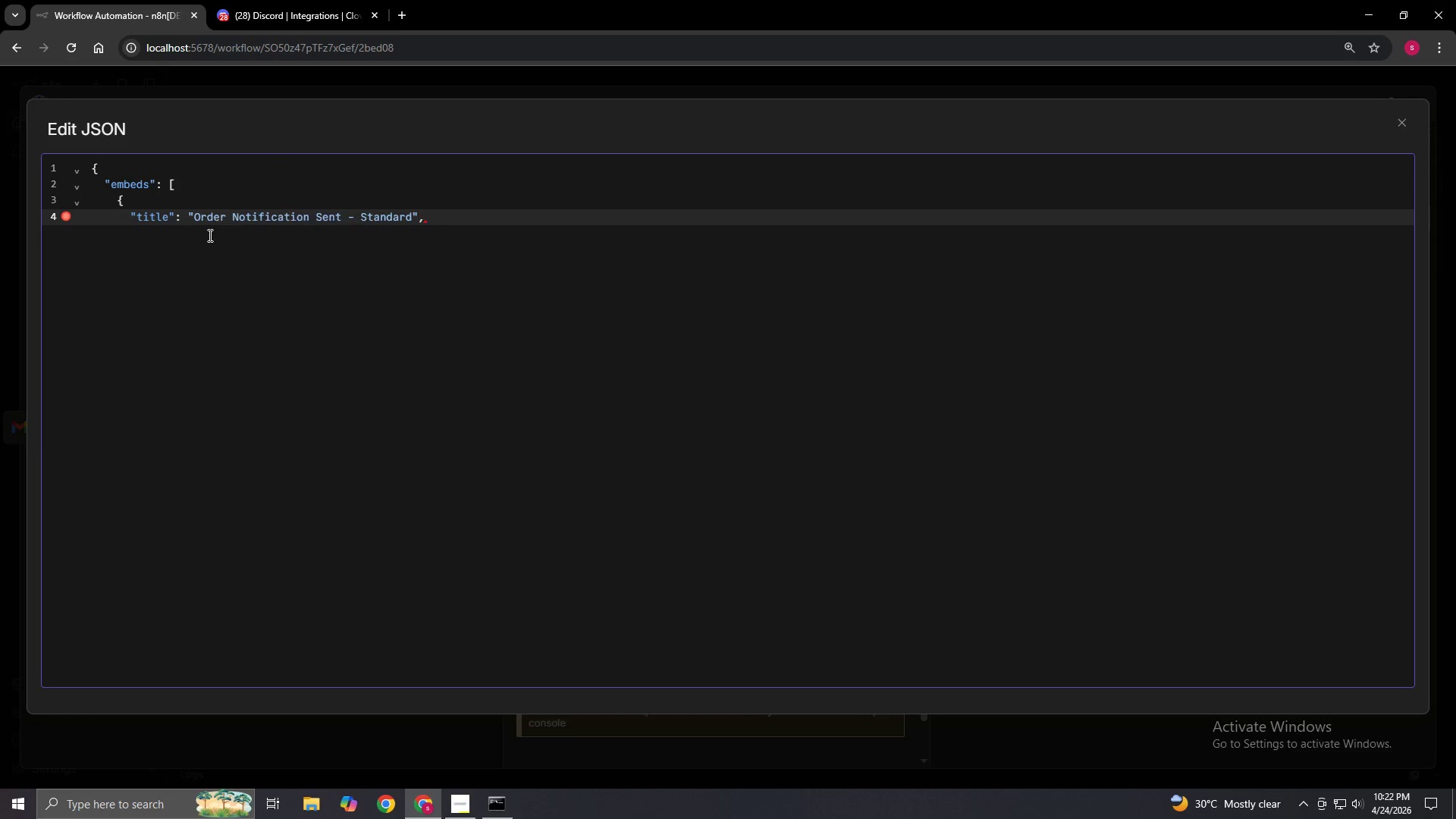 
key(Meta+MetaLeft)
 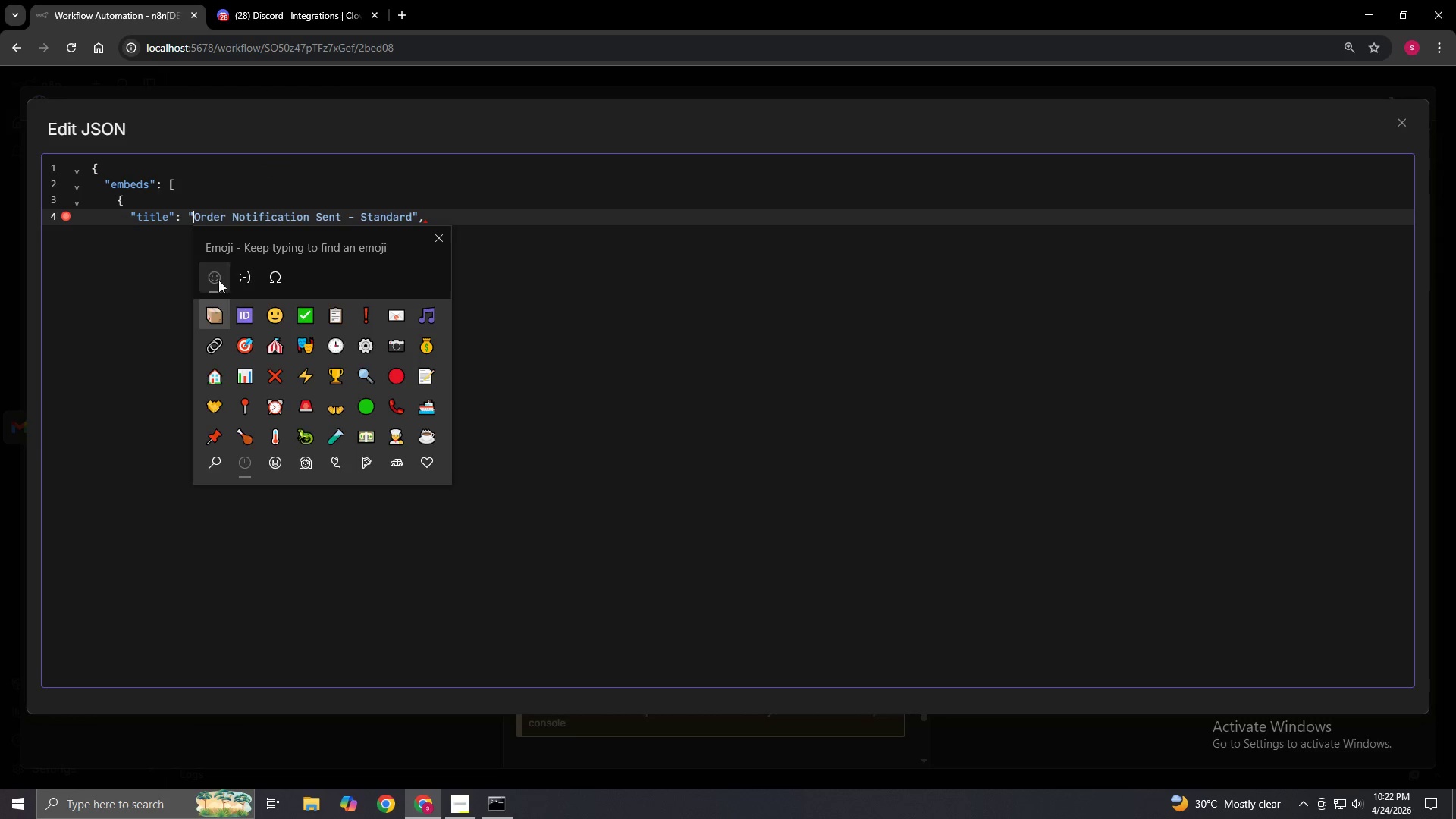 
key(Meta+Period)
 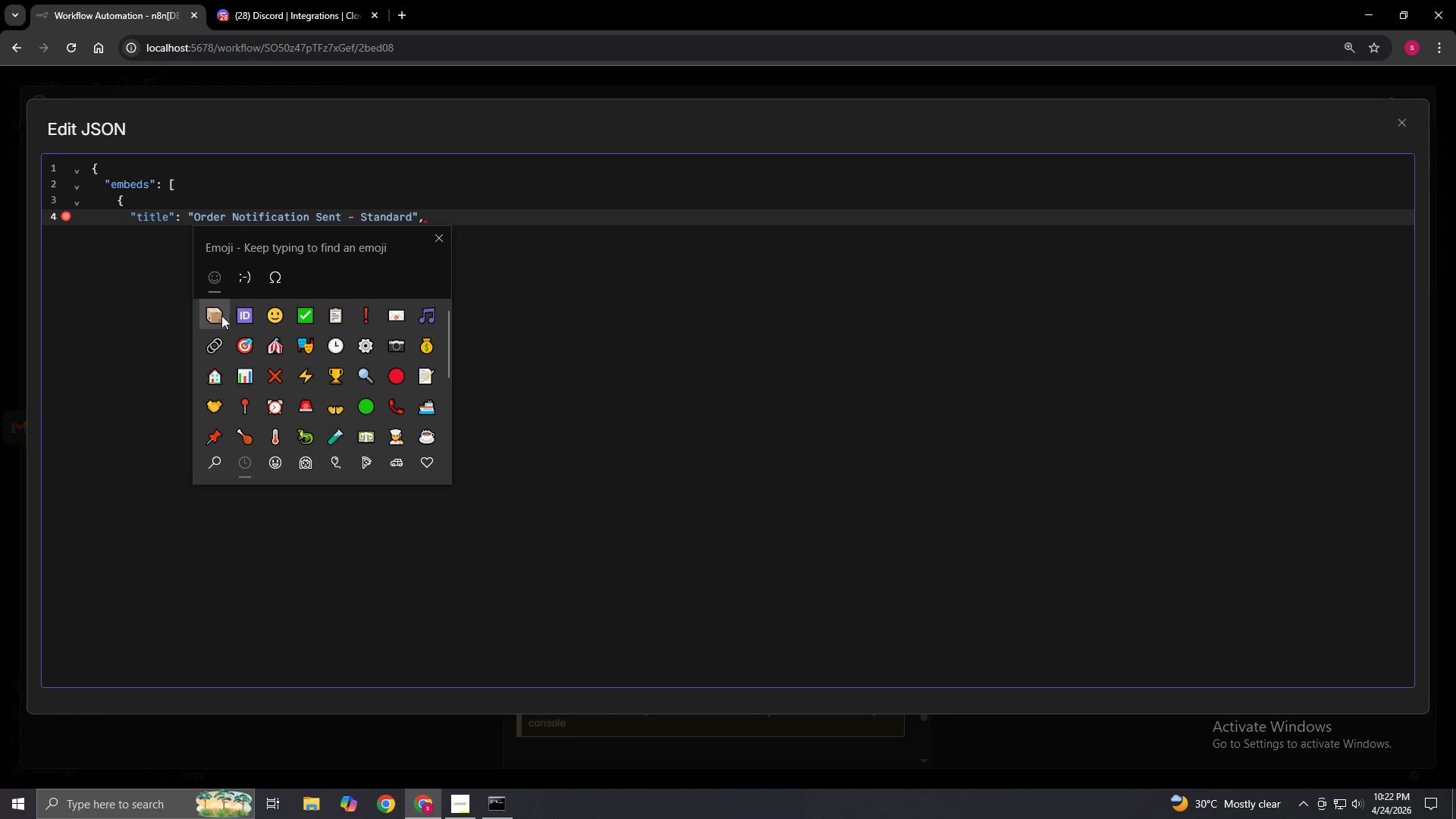 
left_click([213, 317])
 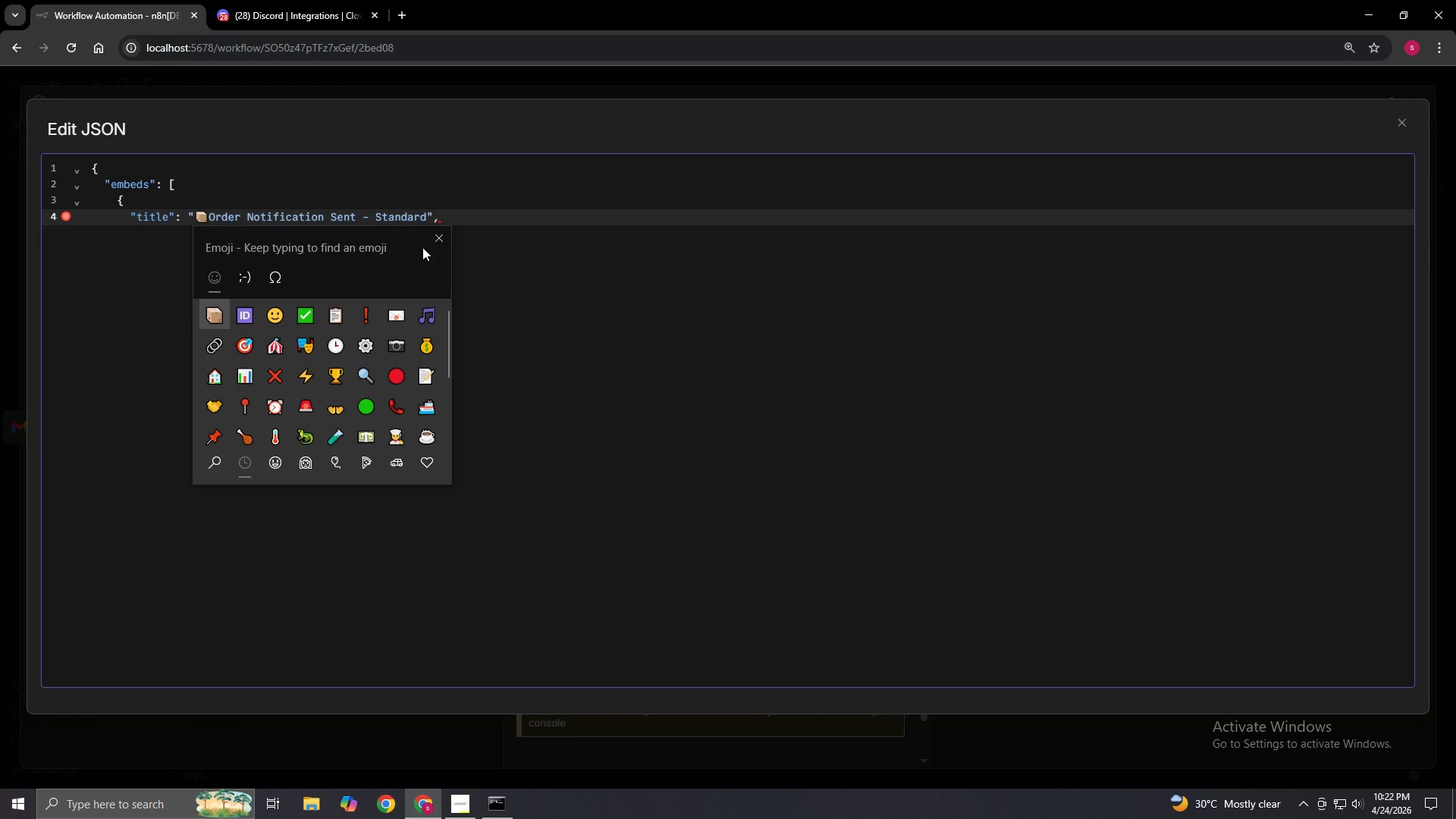 
left_click([431, 237])
 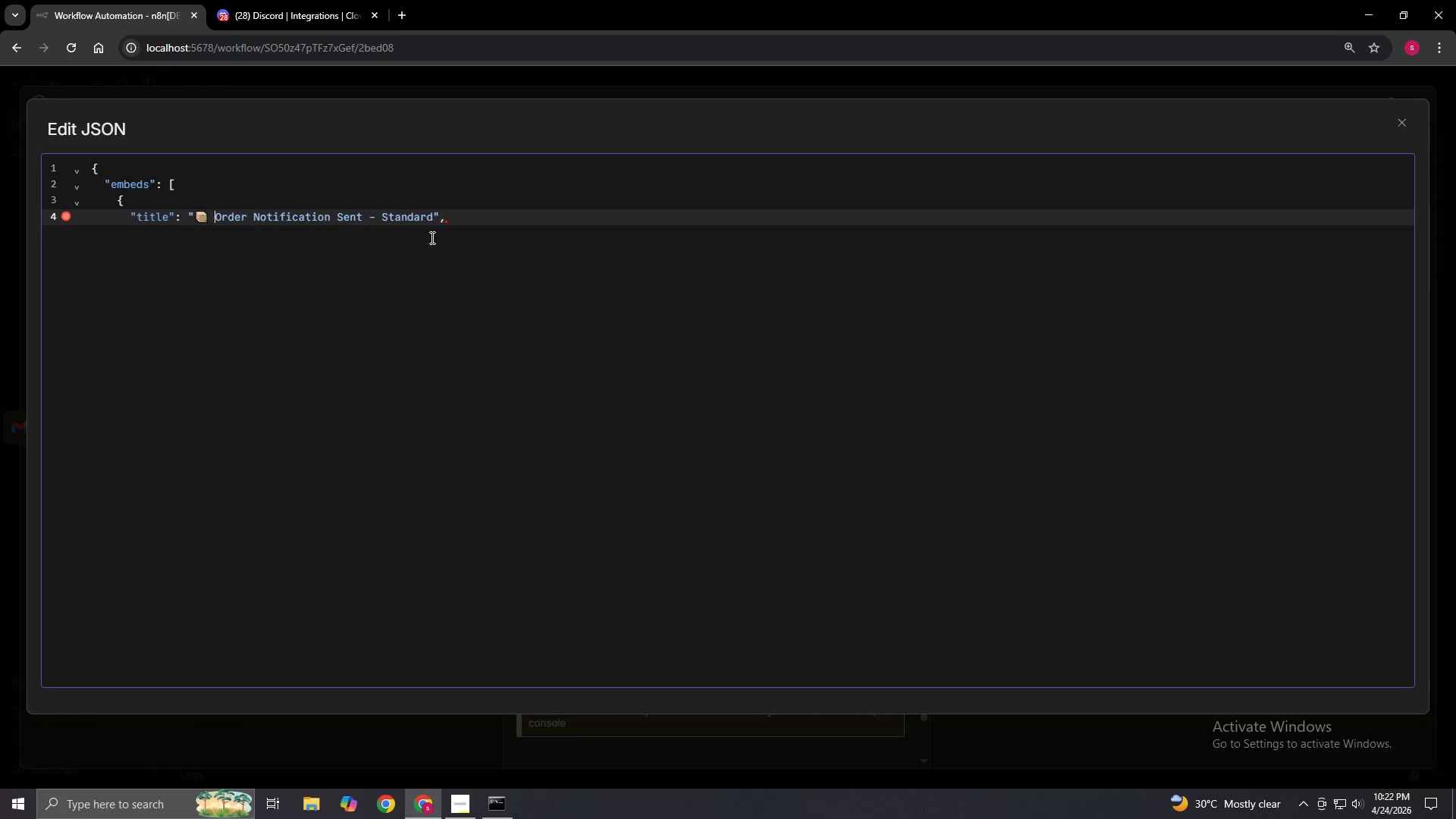 
key(Space)
 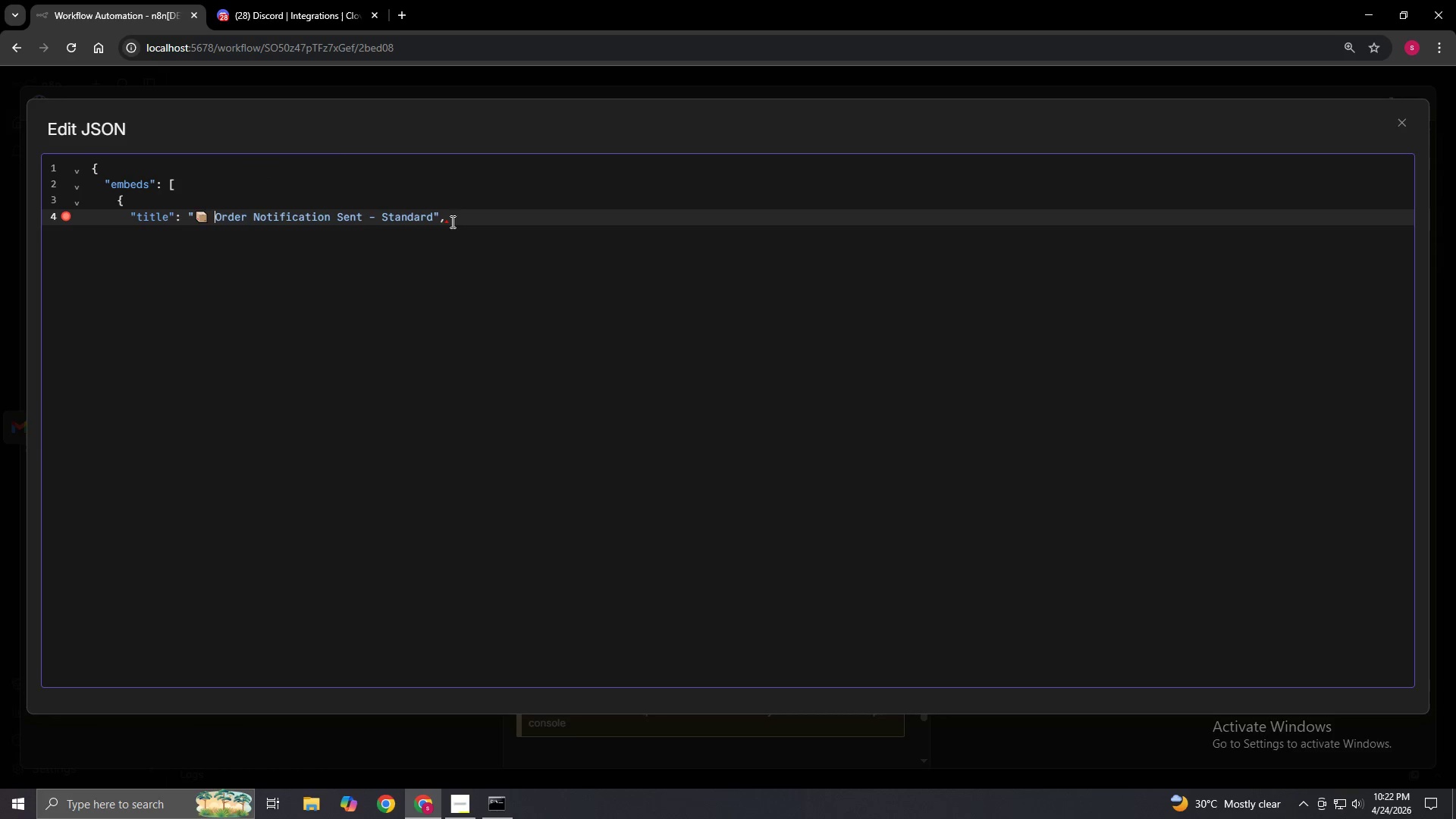 
left_click([451, 216])
 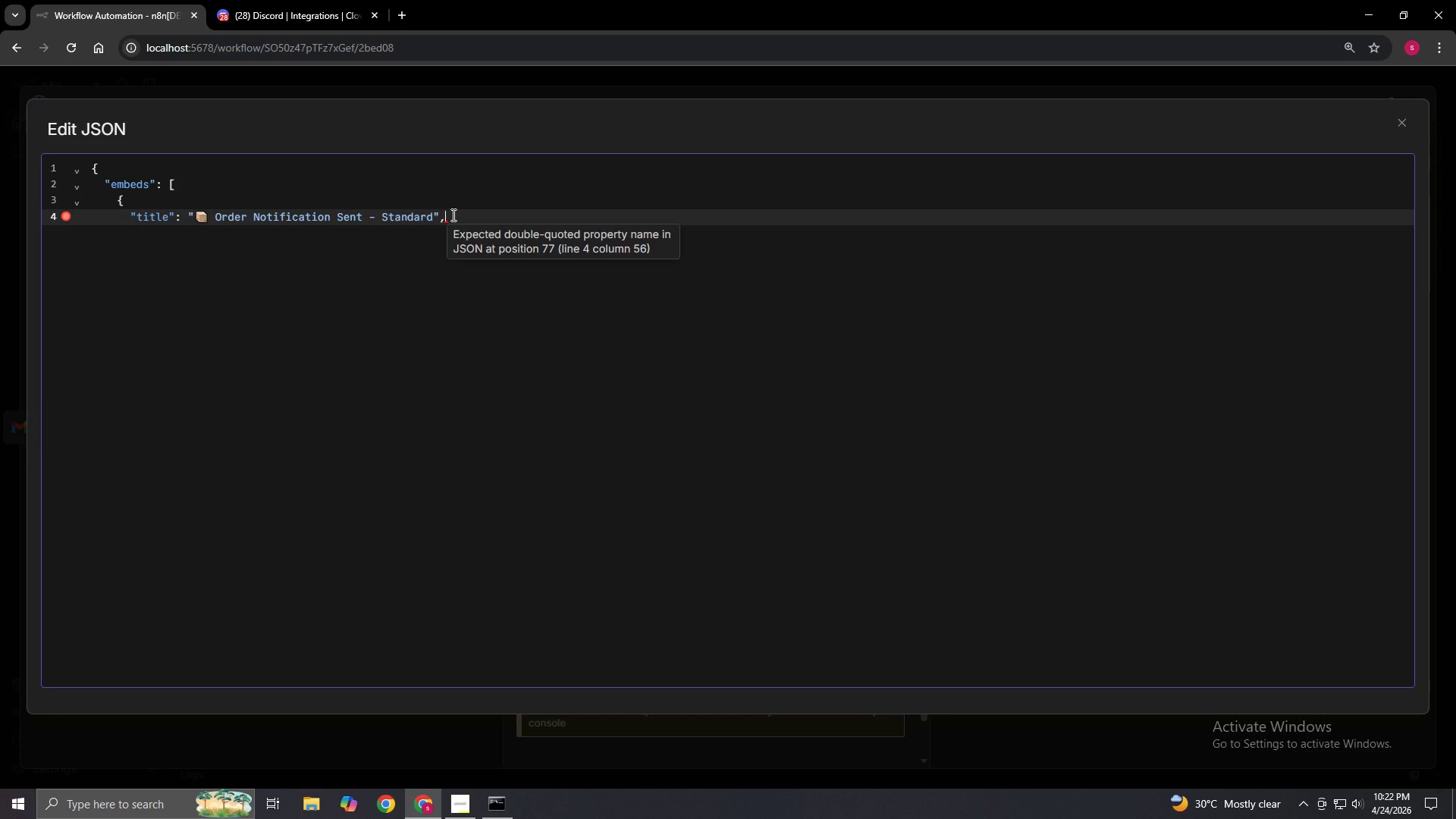 
key(Enter)
 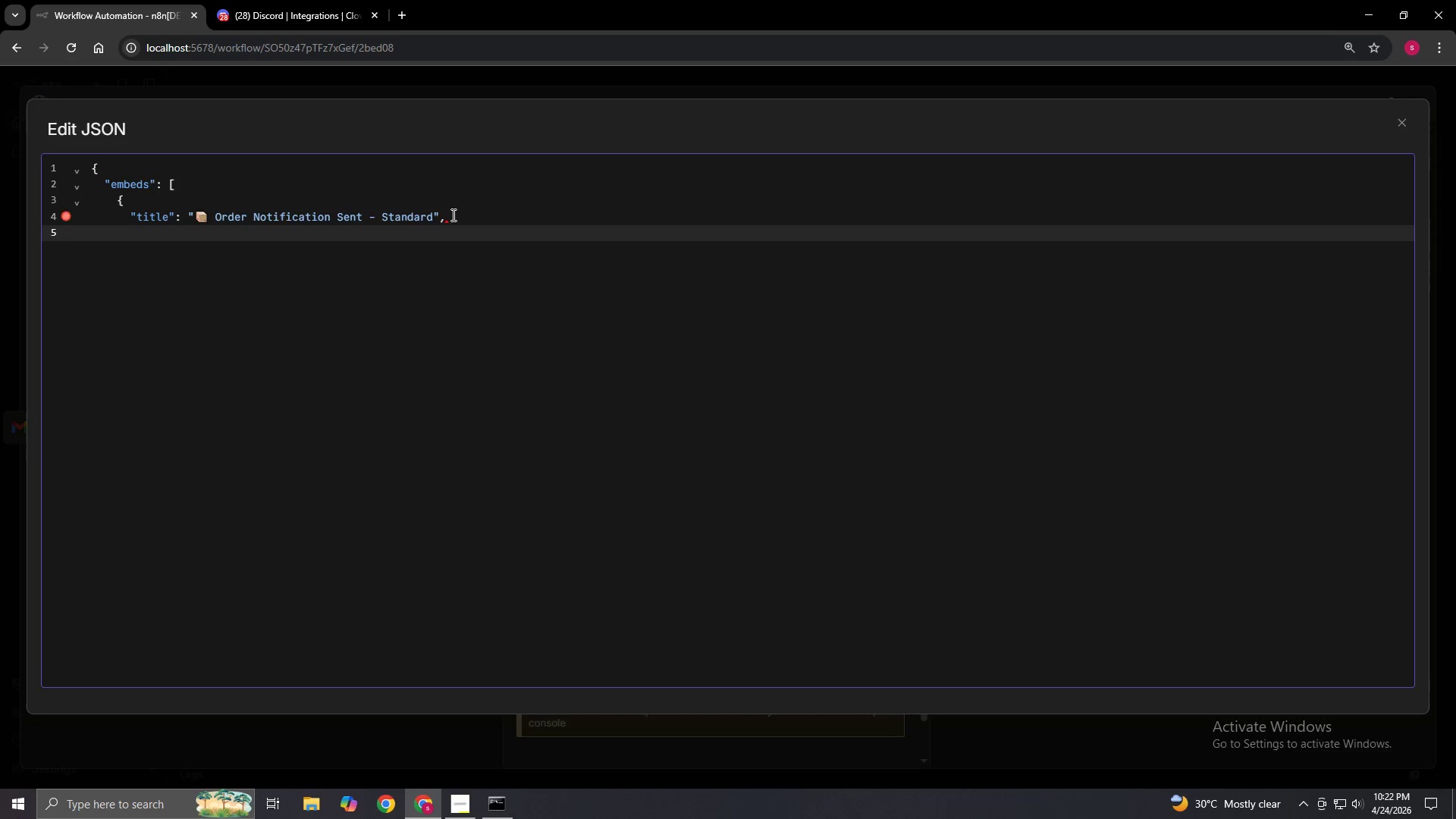 
type("color": 5763)
 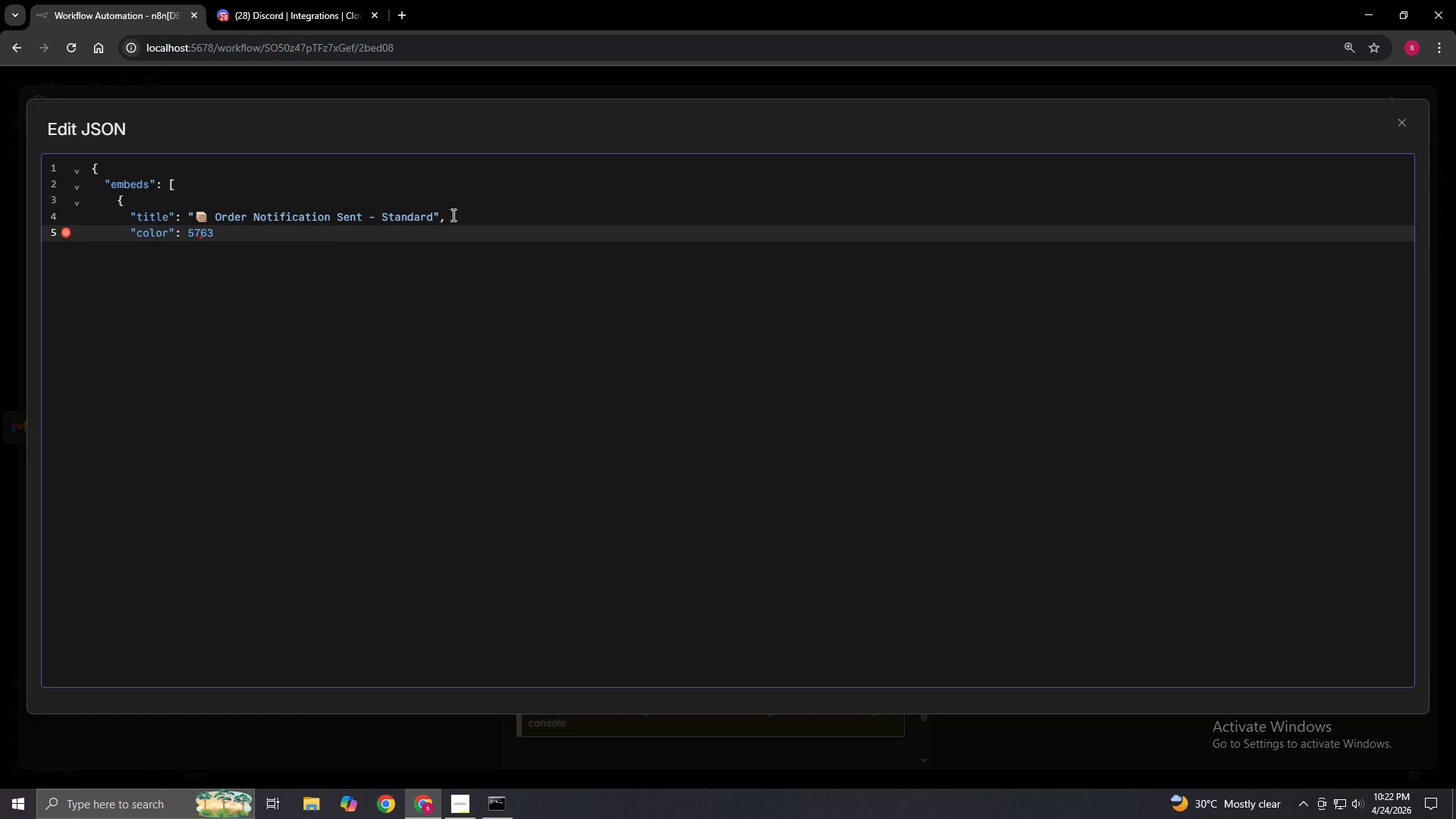 
key(Numpad7)
 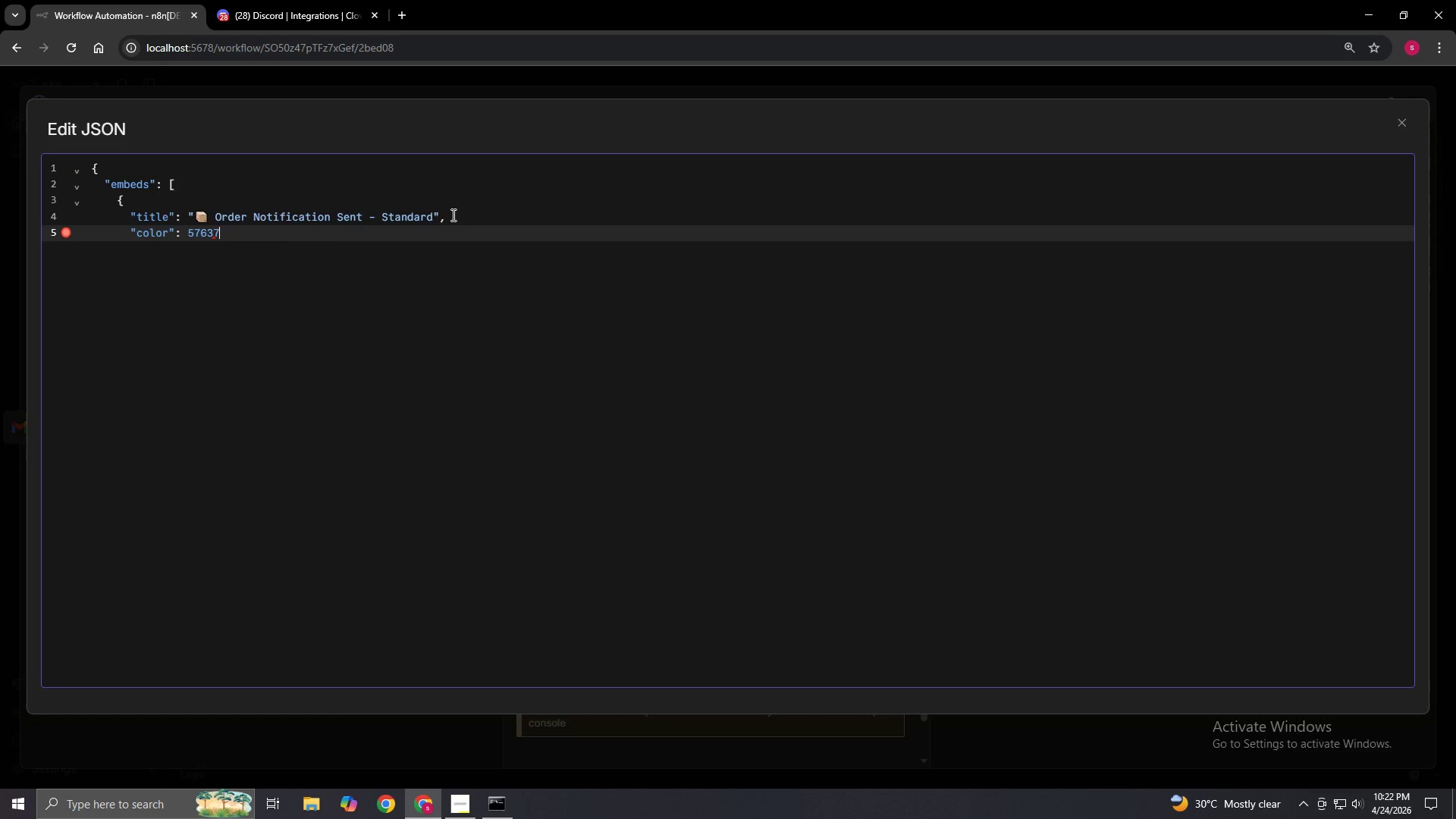 
key(Numpad1)
 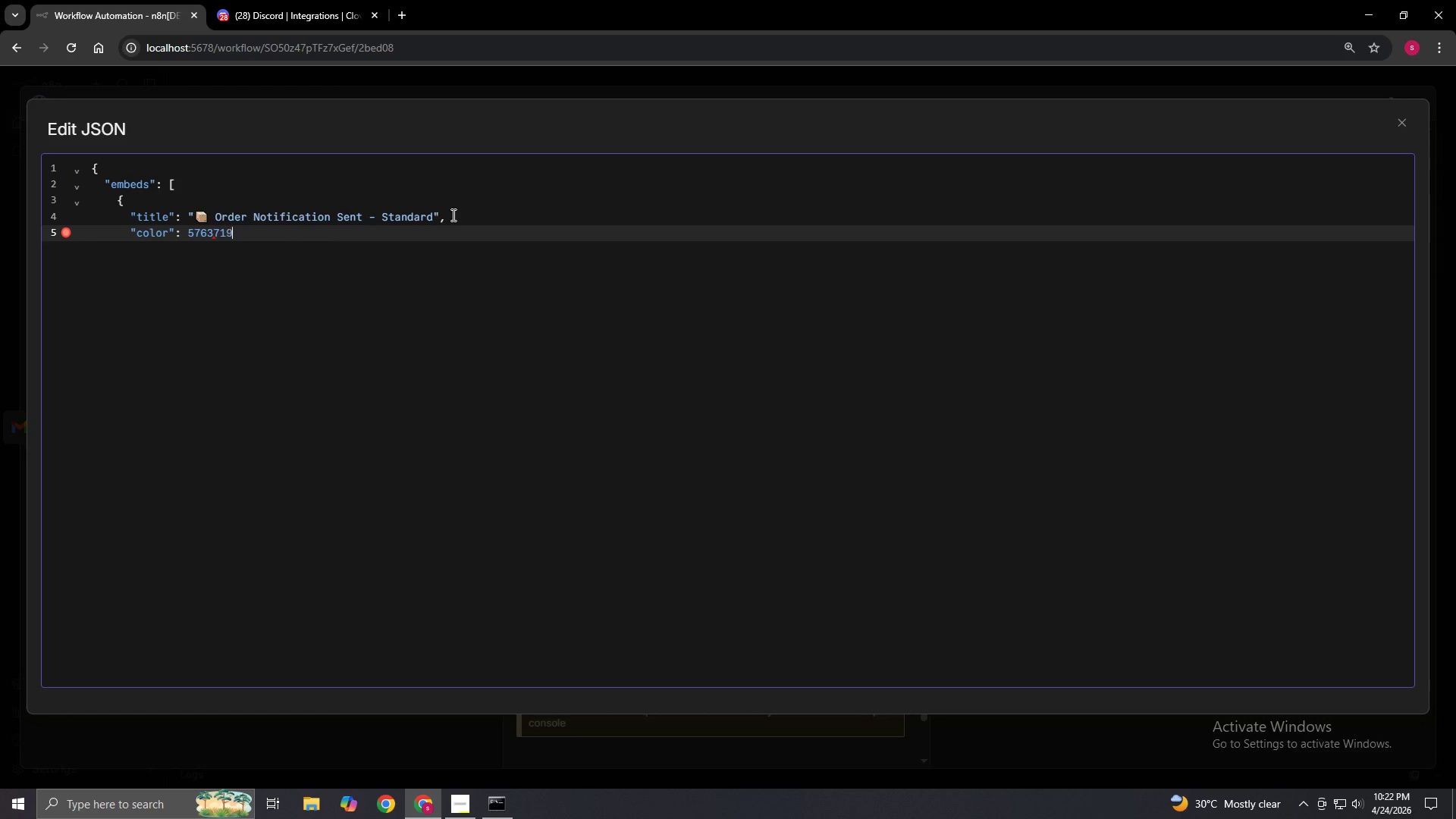 
key(Numpad9)
 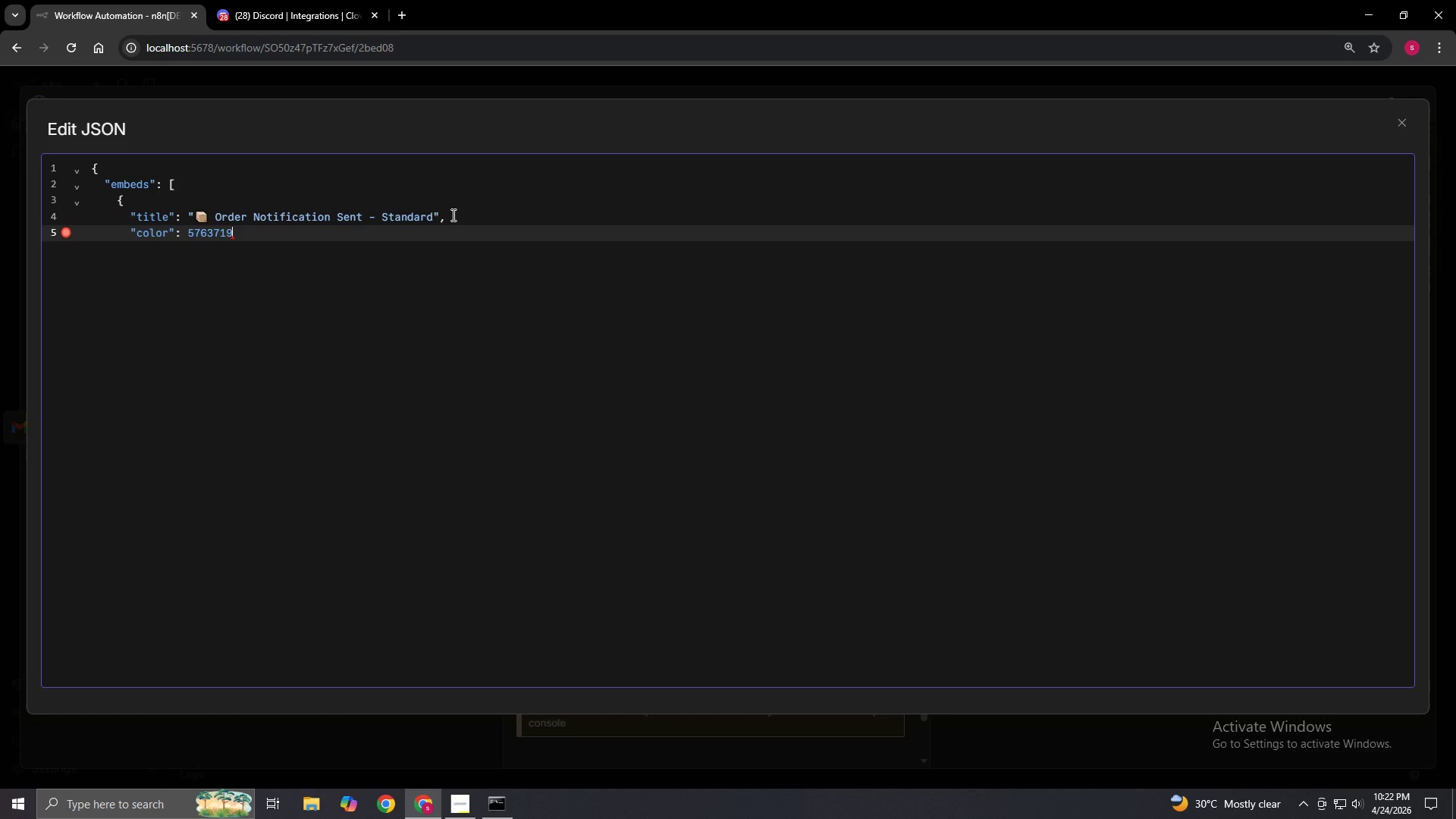 
key(Comma)
 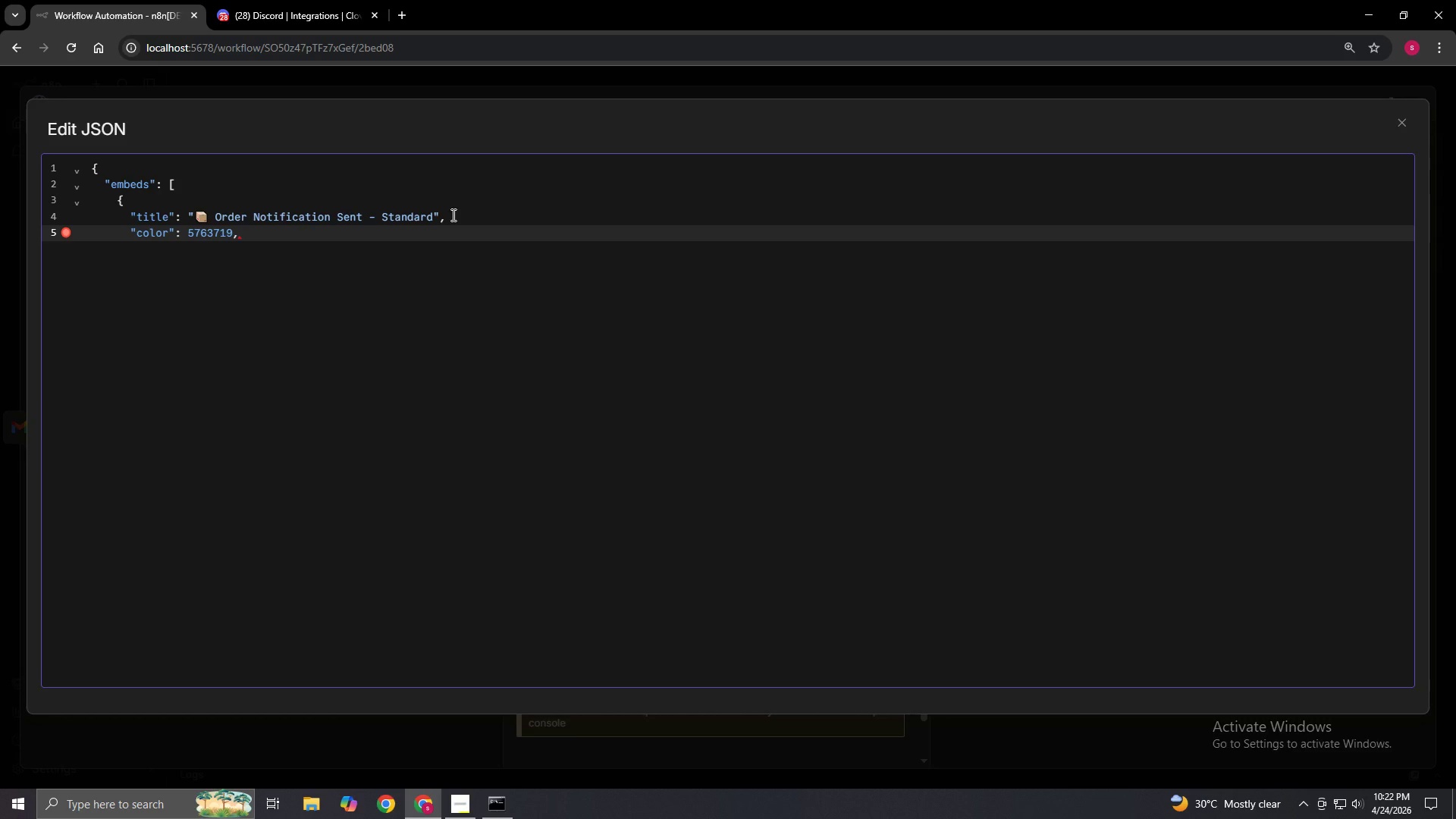 
key(Enter)
 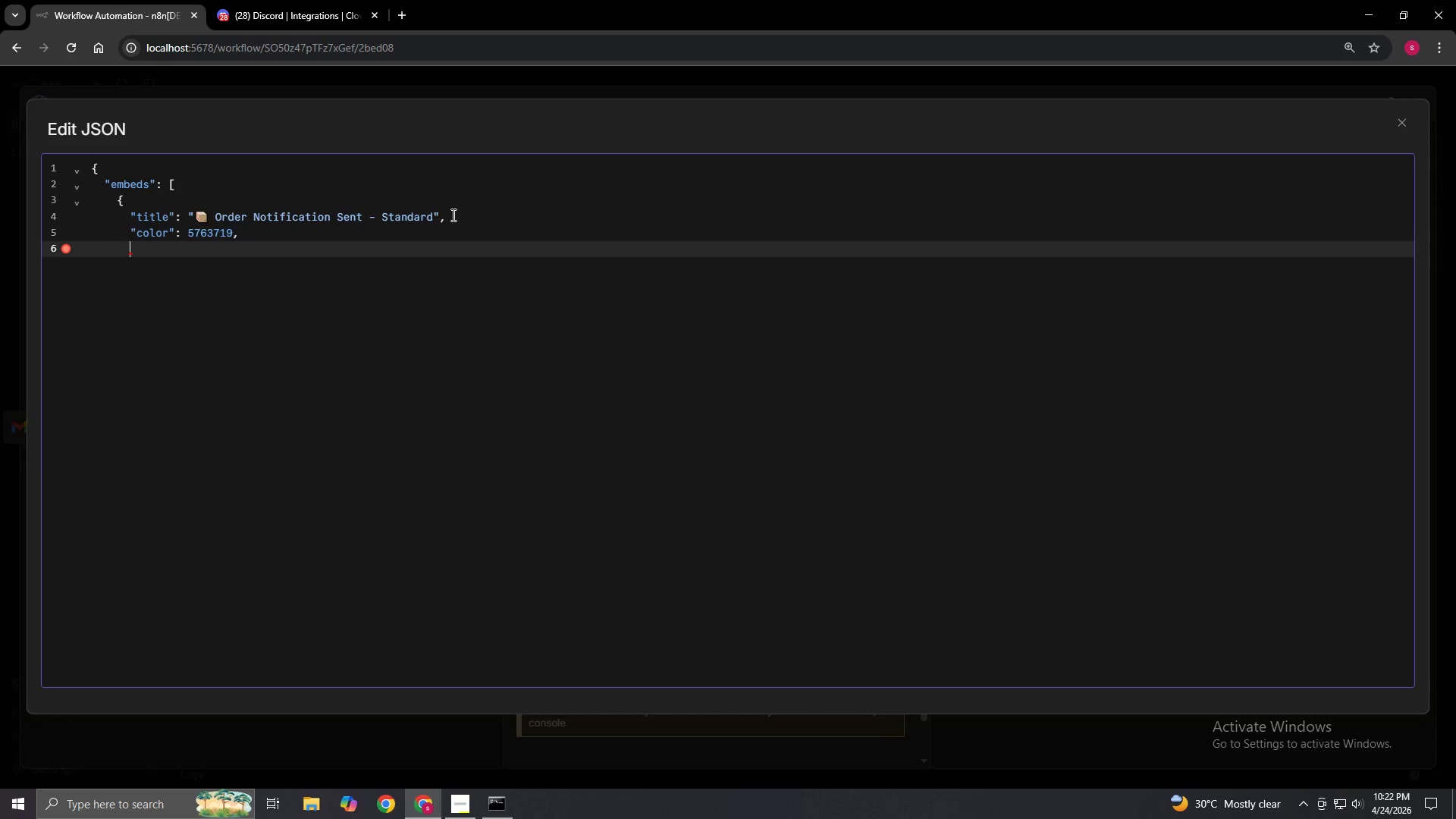 
type("fields": [)
 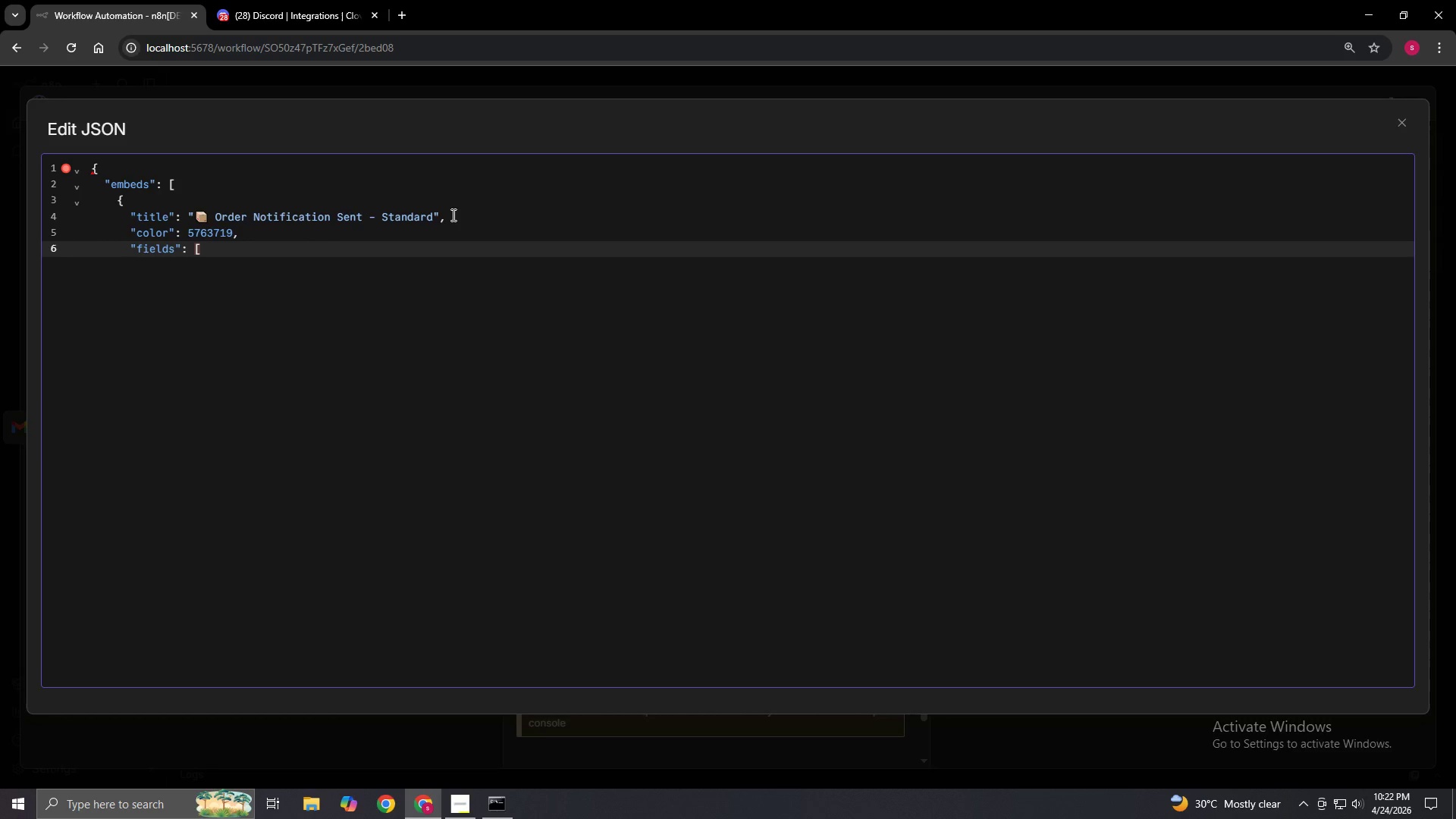 
key(Enter)
 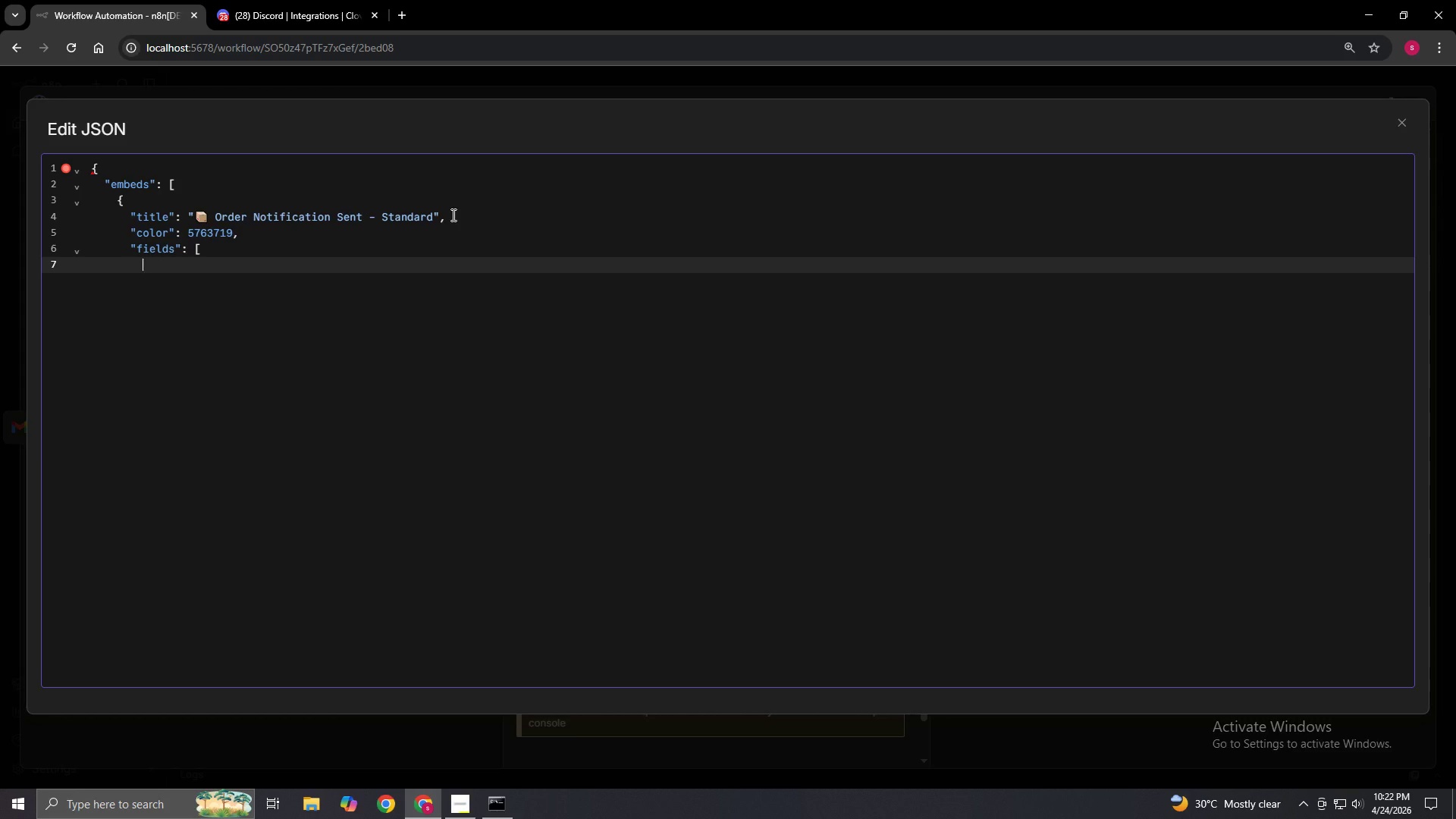 
type(")
key(Backspace)
type({ "name": "Customer", )
 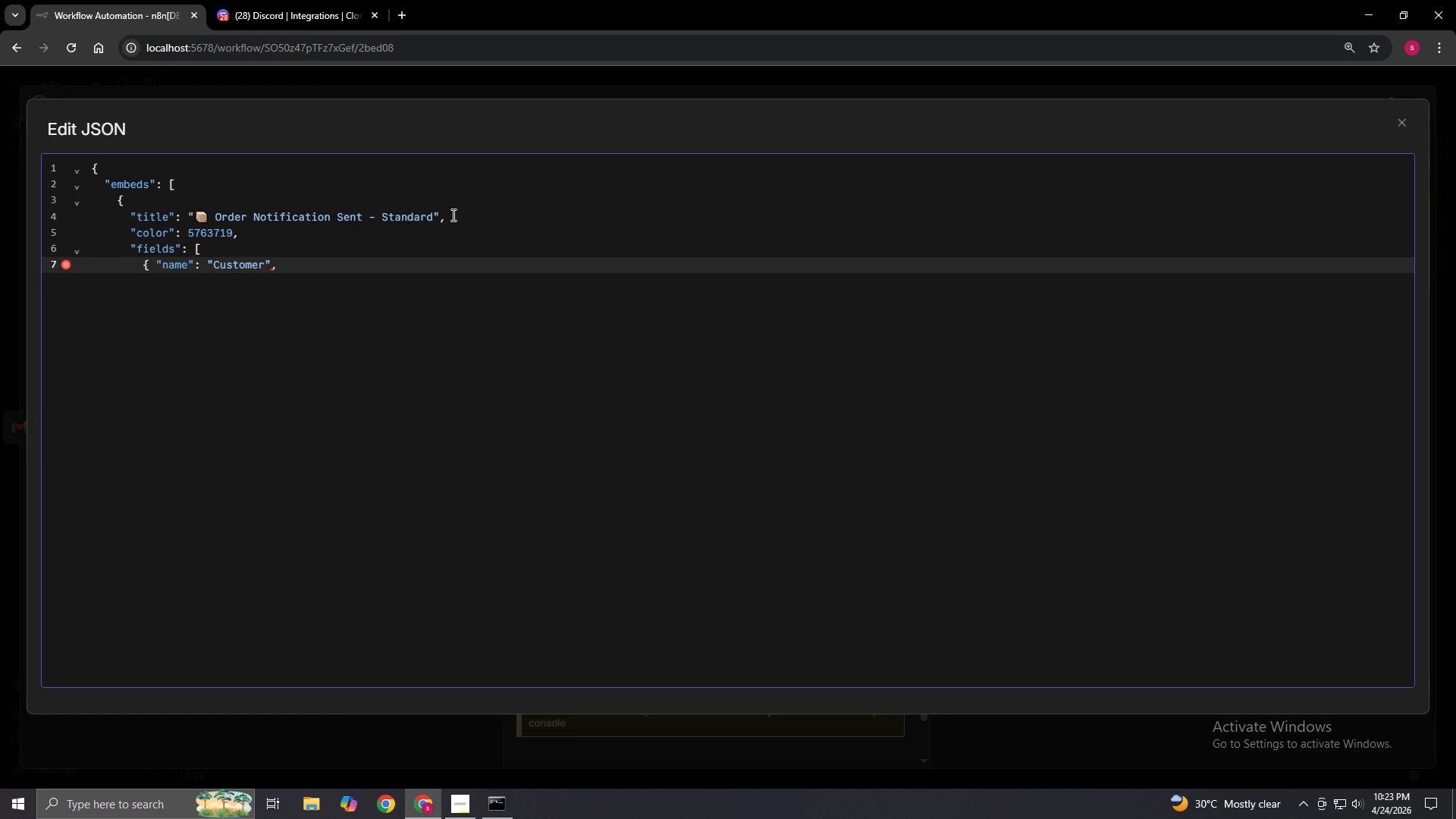 
 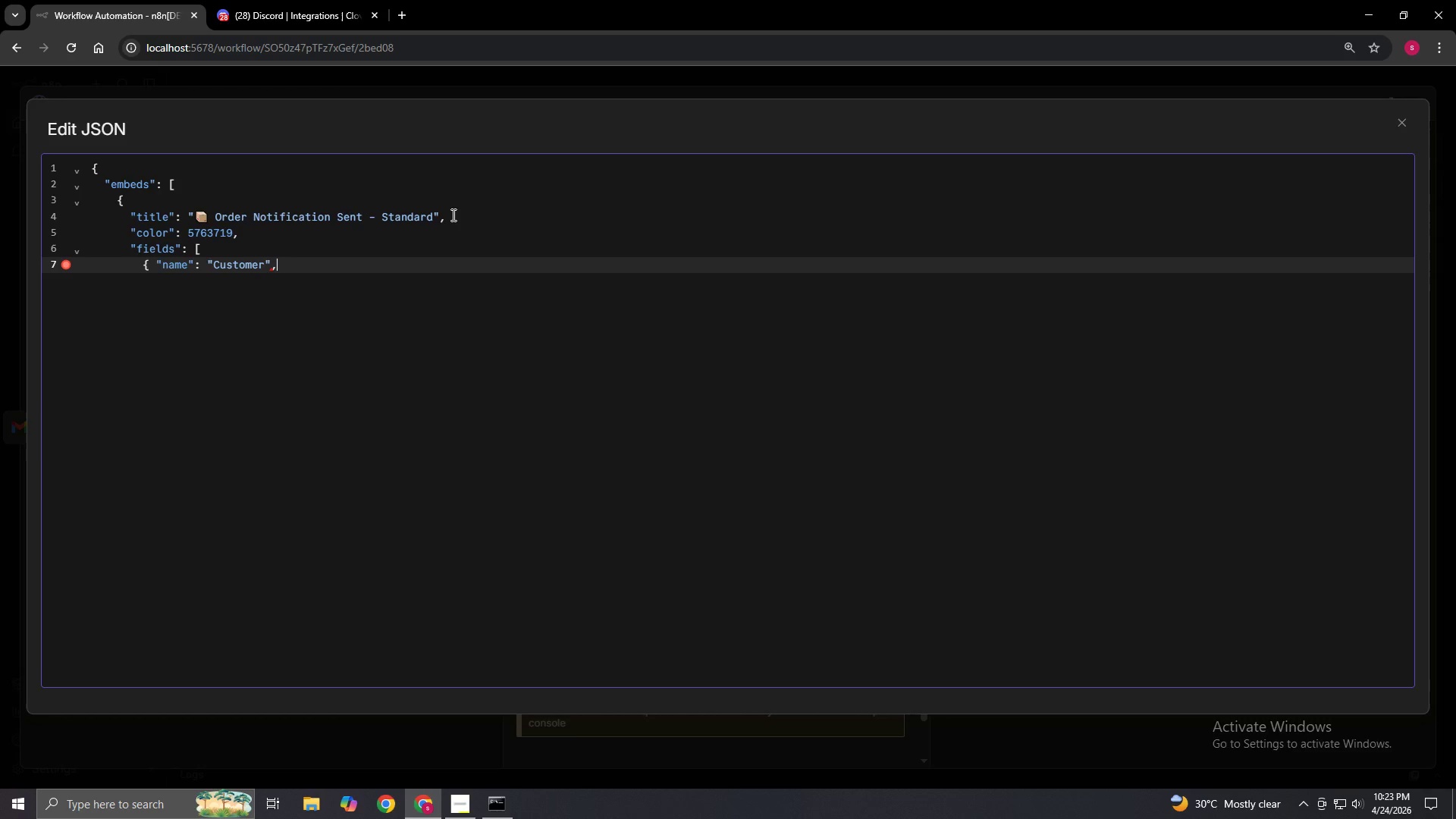 
hold_key(key=ShiftLeft, duration=0.39)
 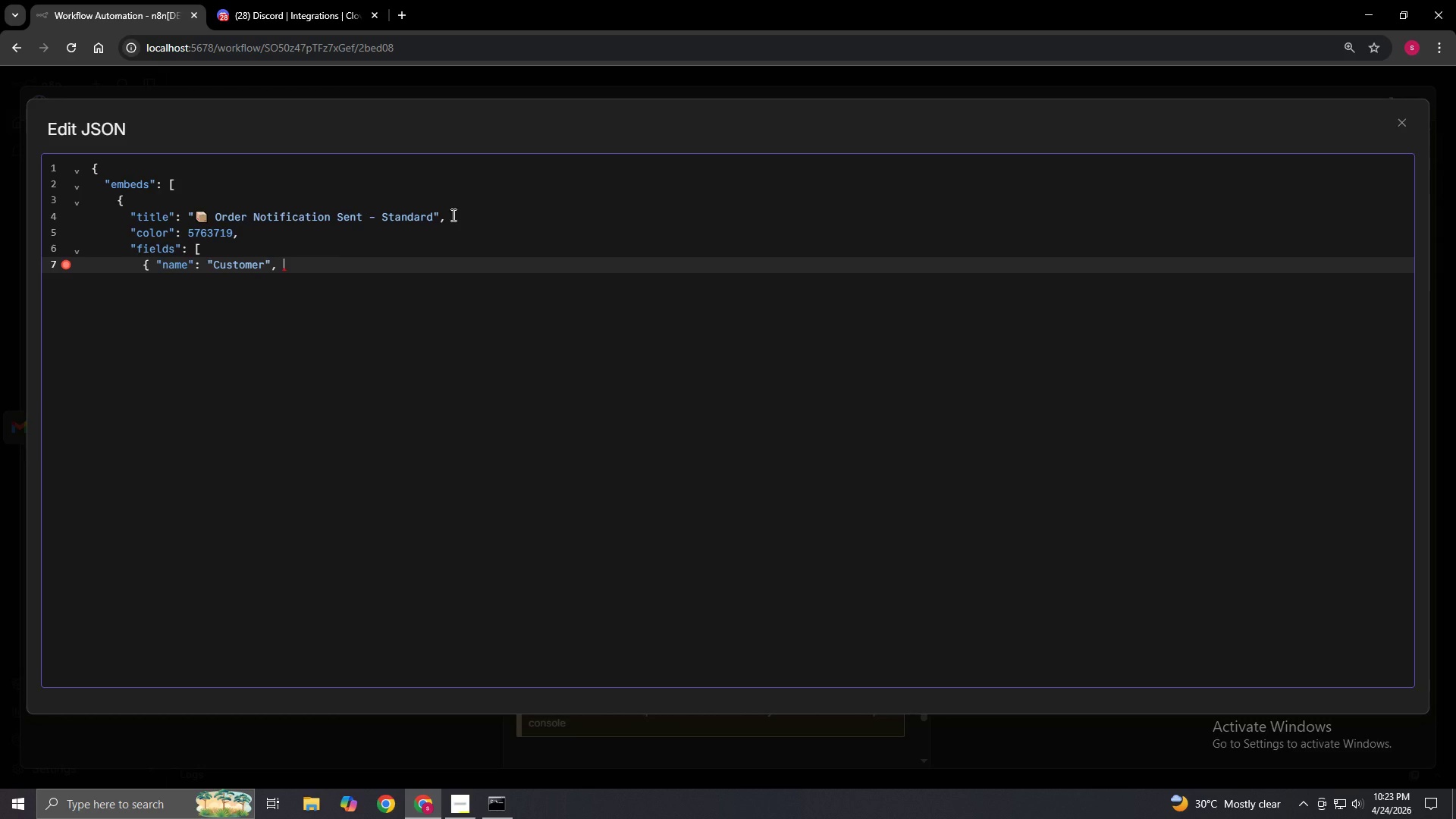 
key(Enter)
 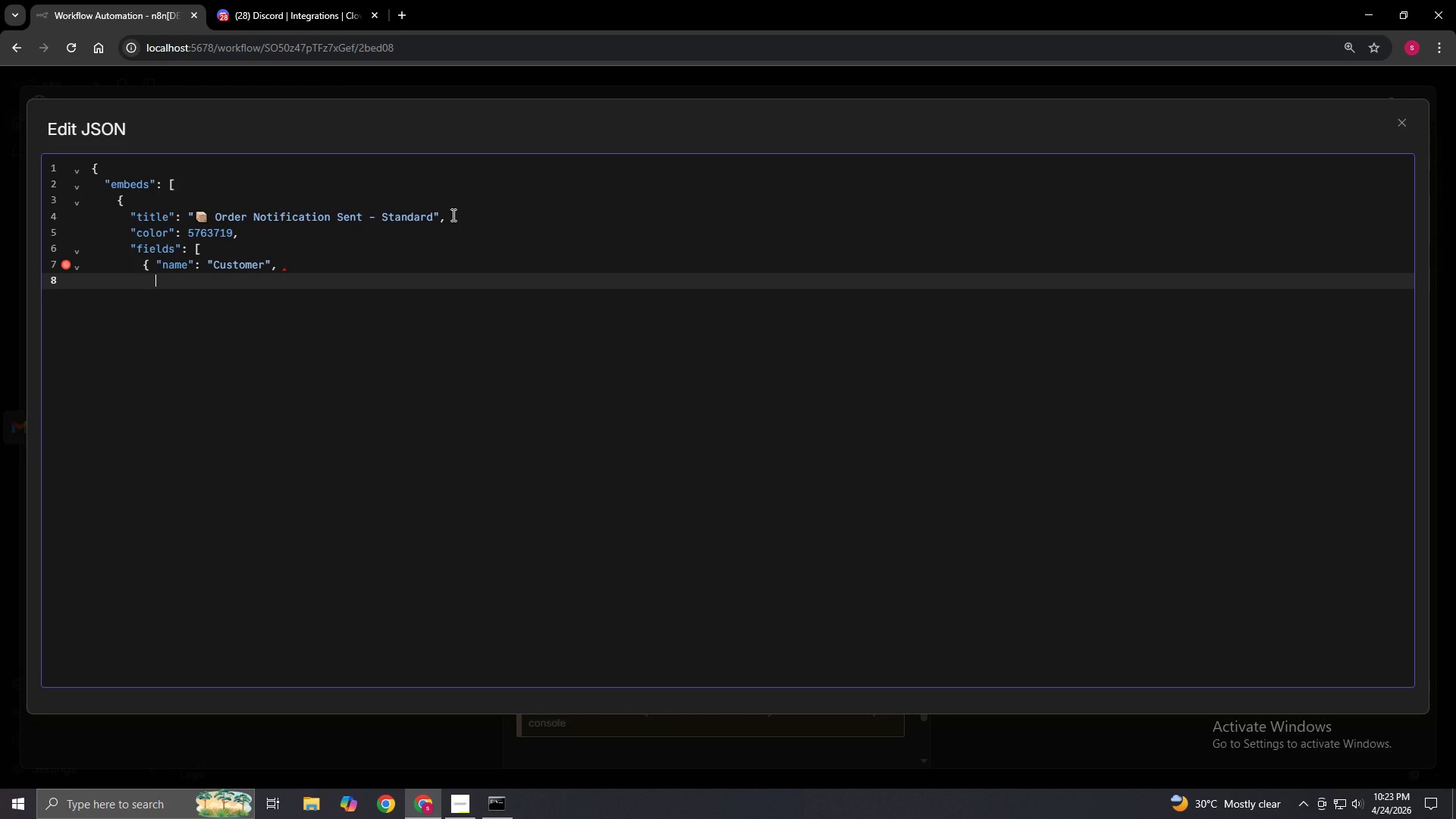 
type("value": "{{}})
 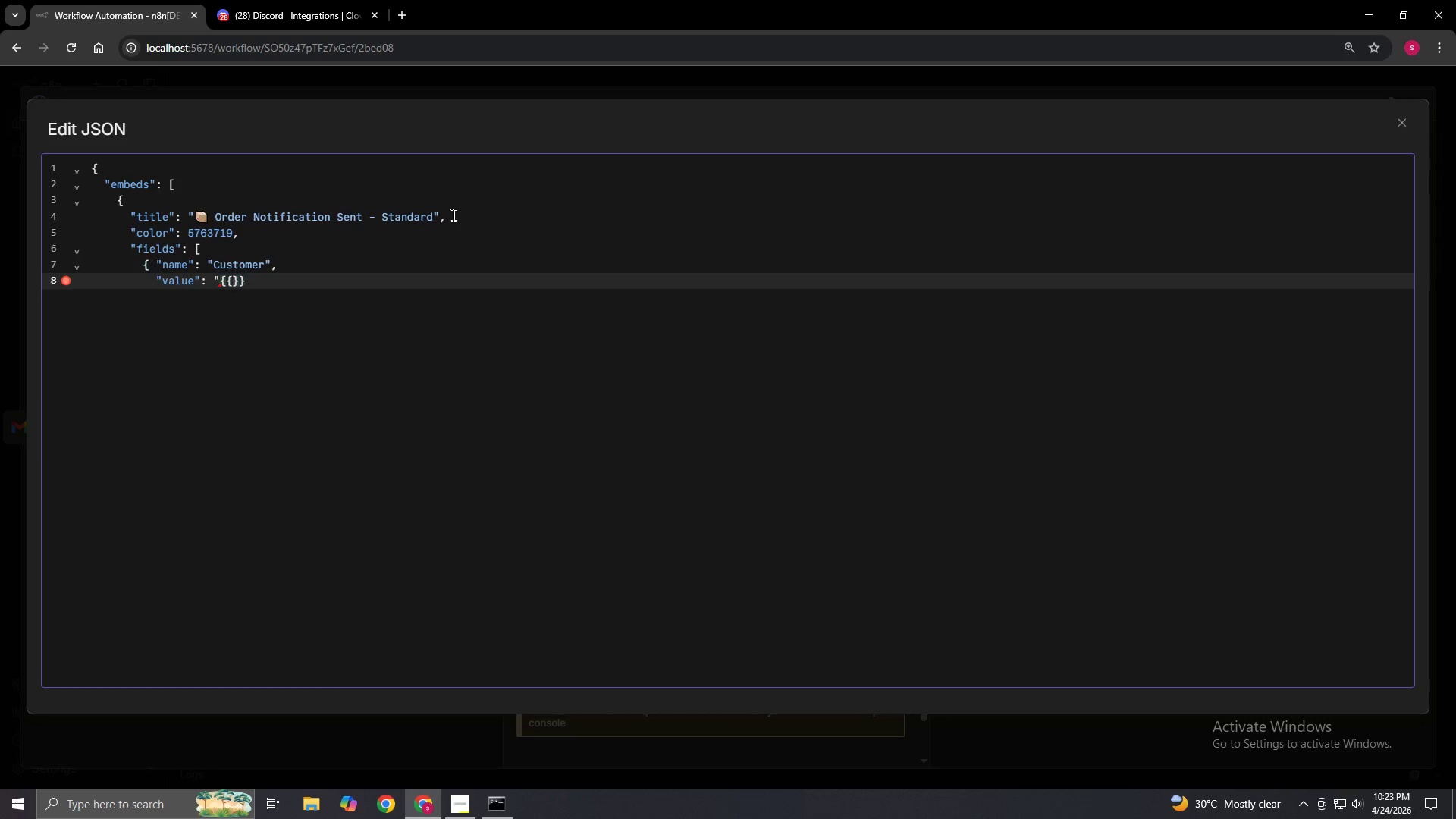 
key(ArrowLeft)
 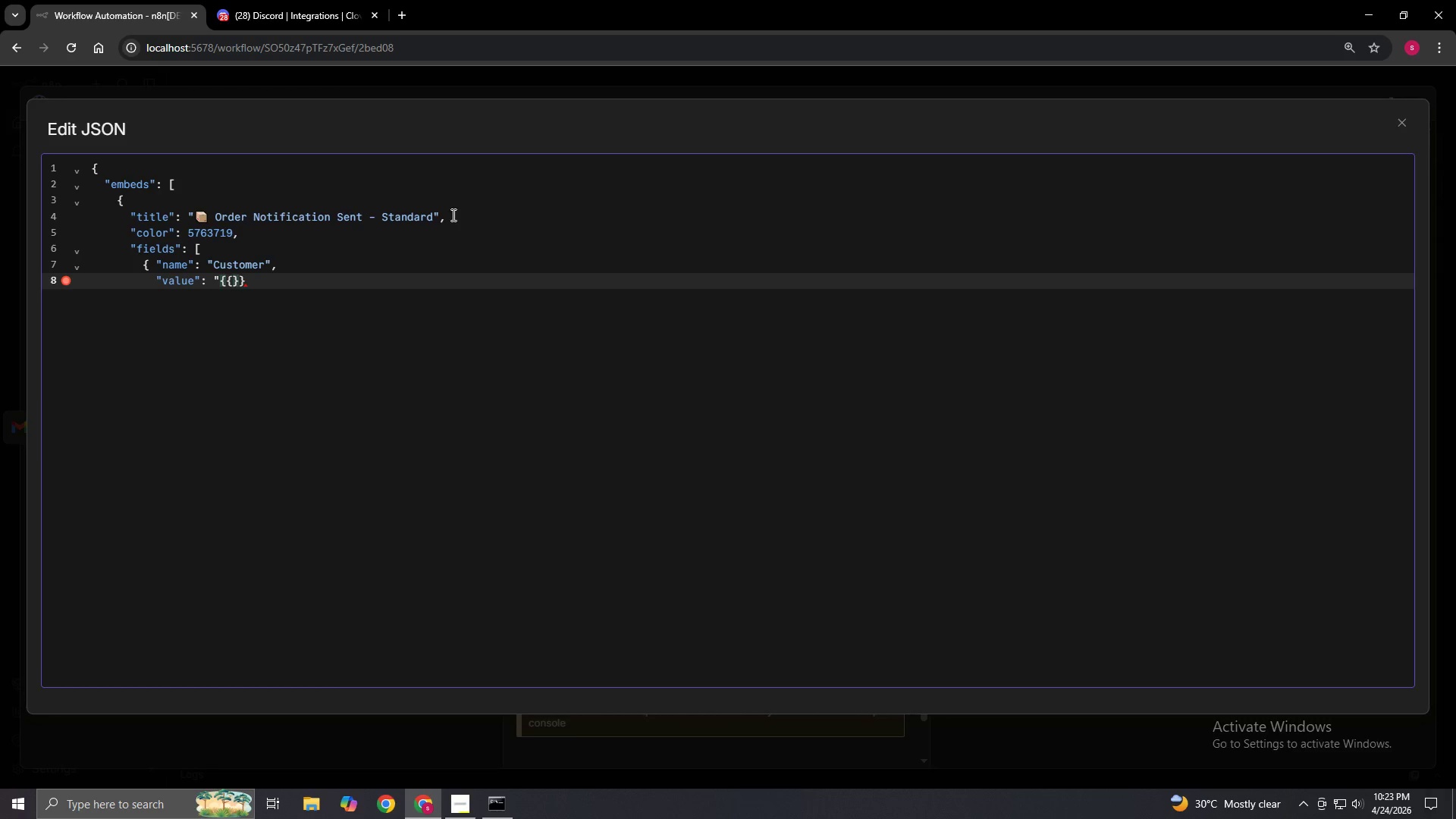 
key(ArrowLeft)
 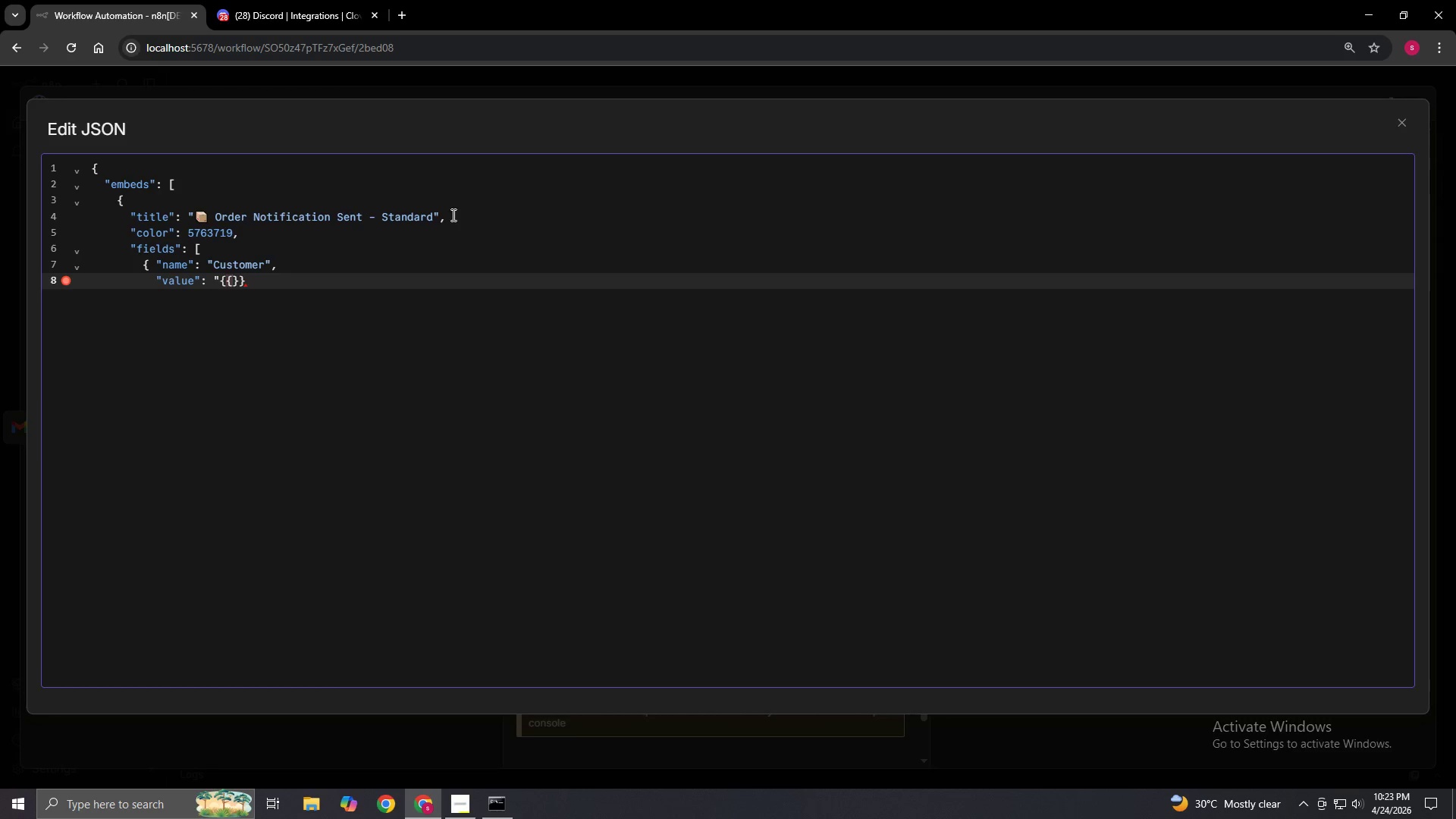 
key(Space)
 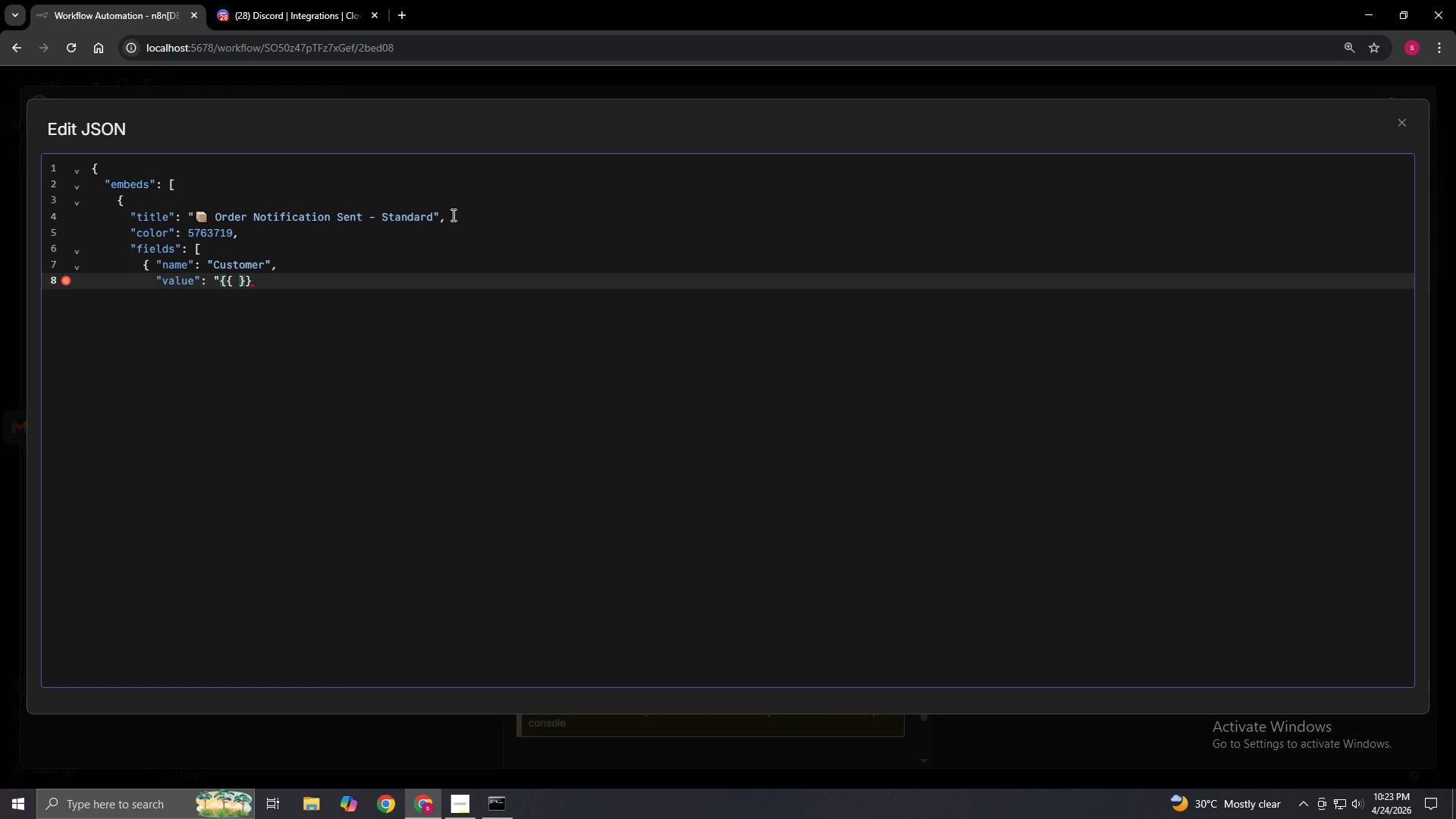 
key(Space)
 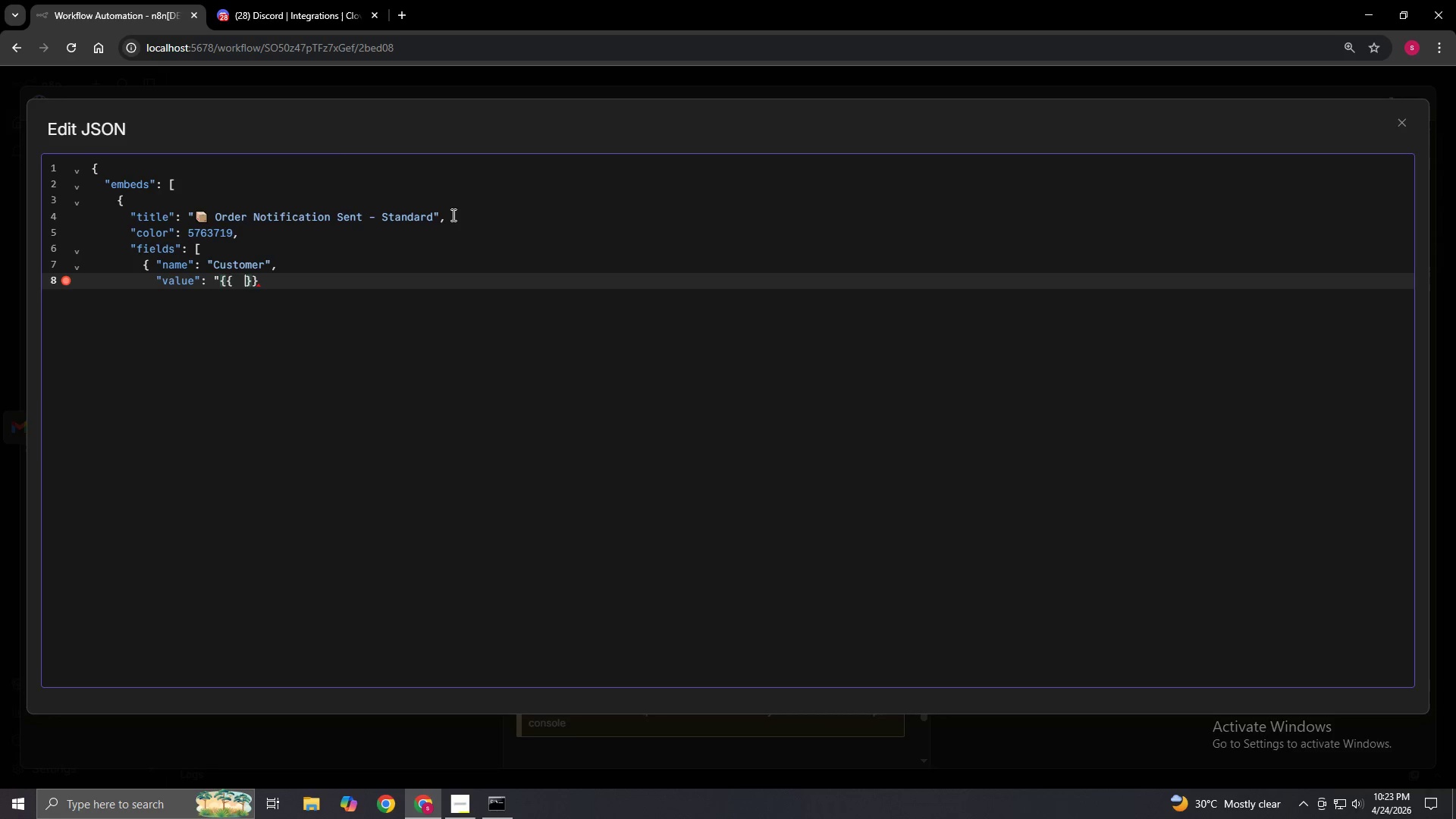 
key(ArrowLeft)
 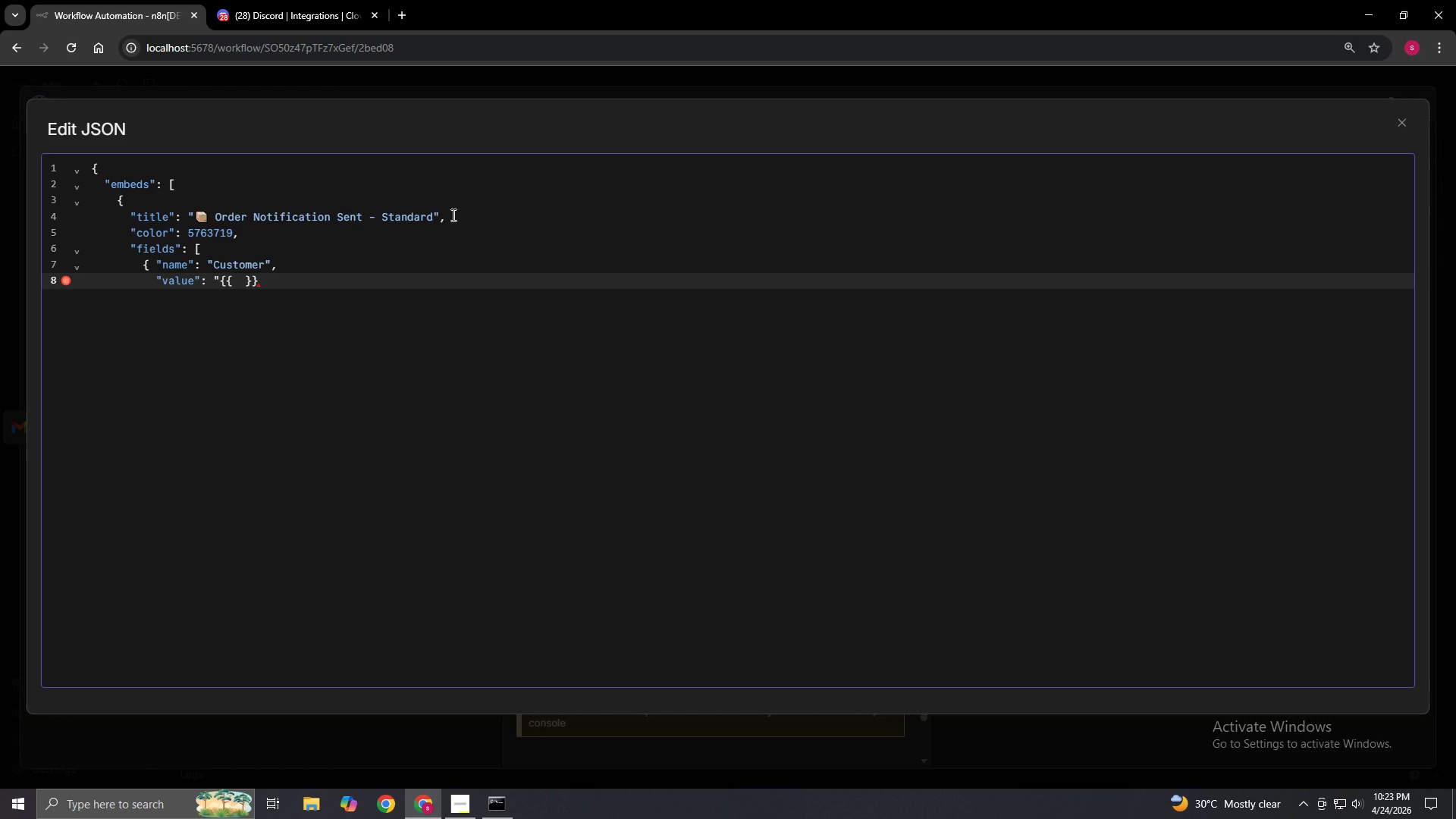 
type($9)
key(Backspace)
type(())
 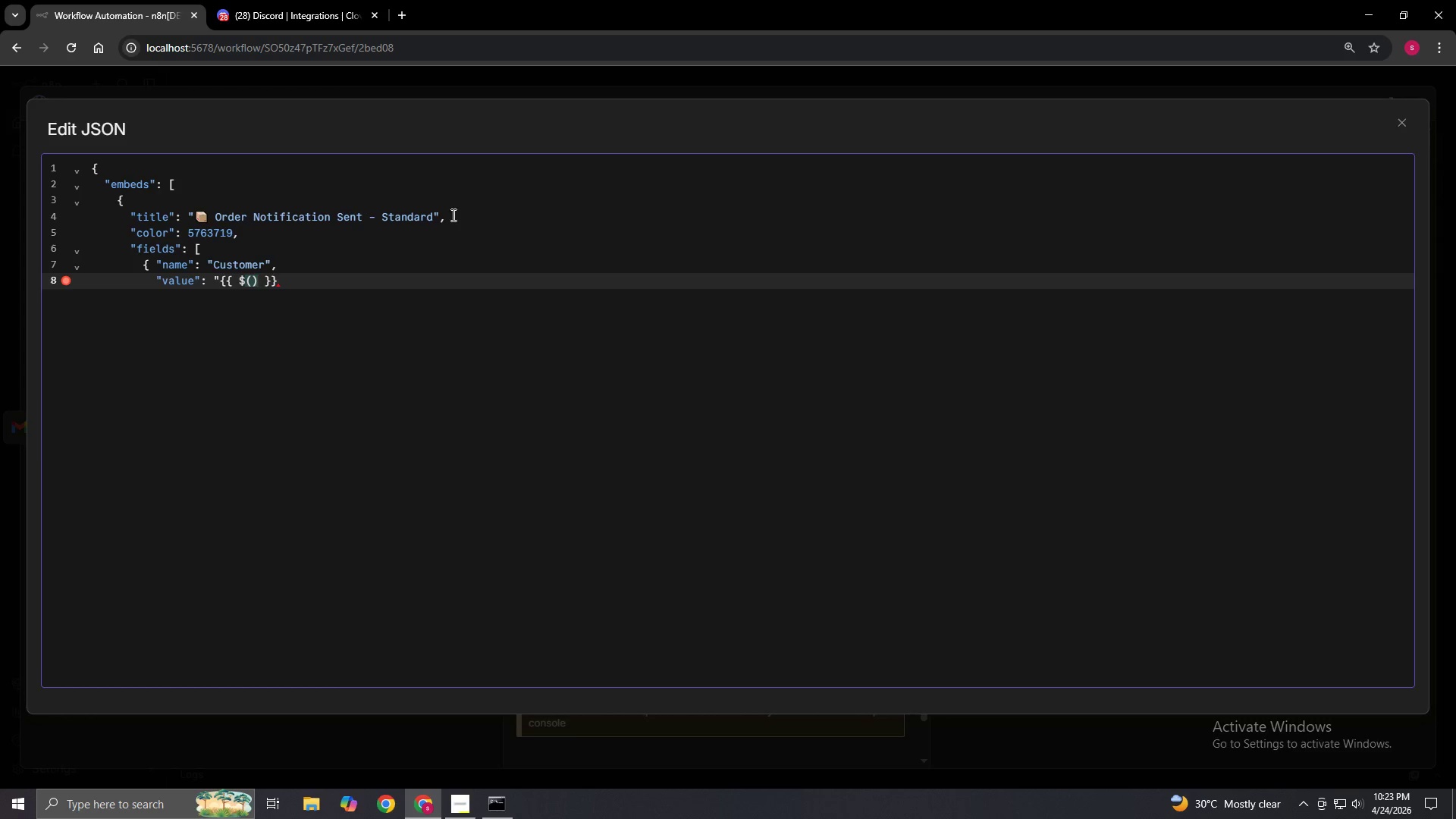 
key(ArrowLeft)
 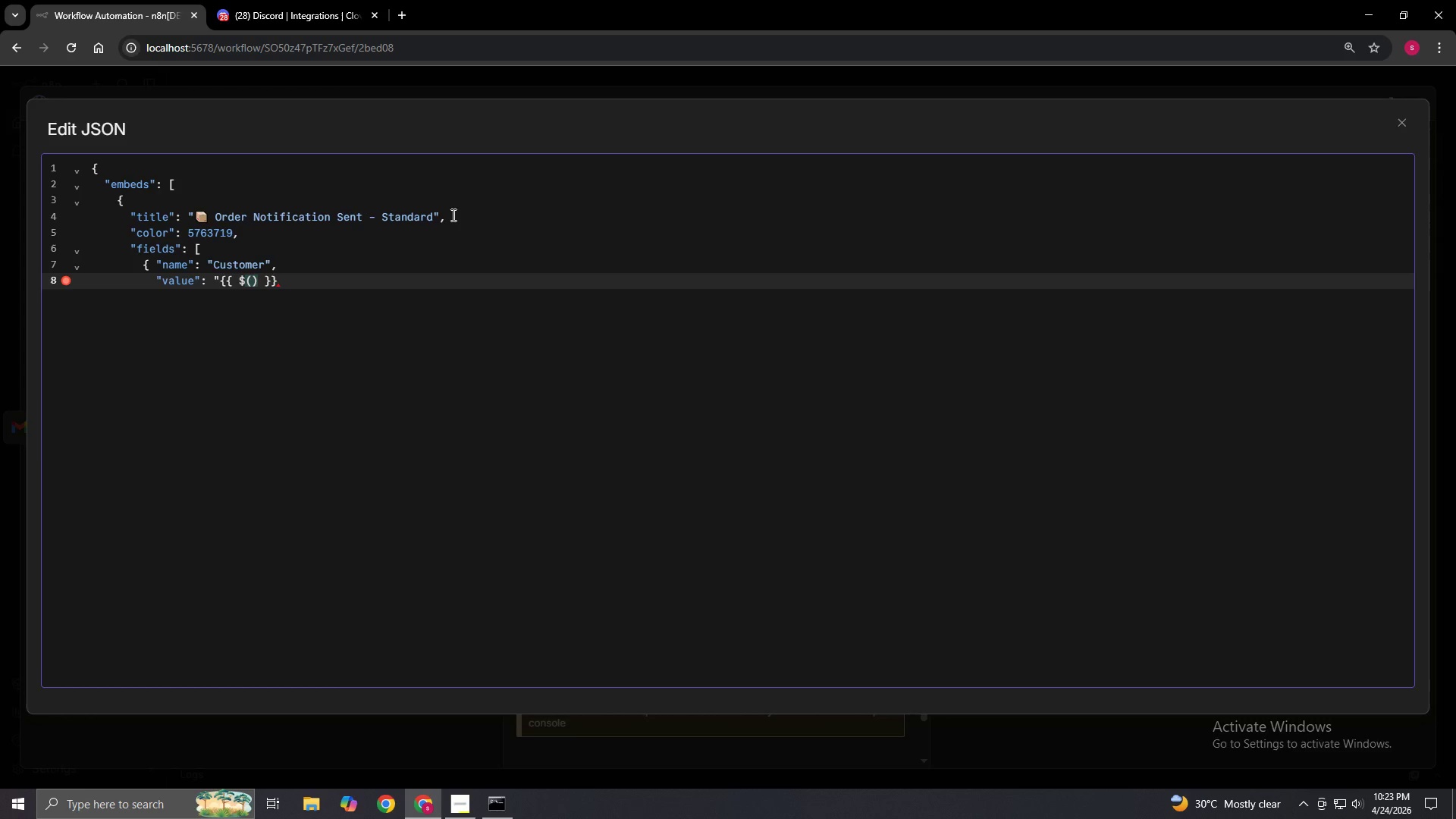 
type('Set - Format Order Data')
 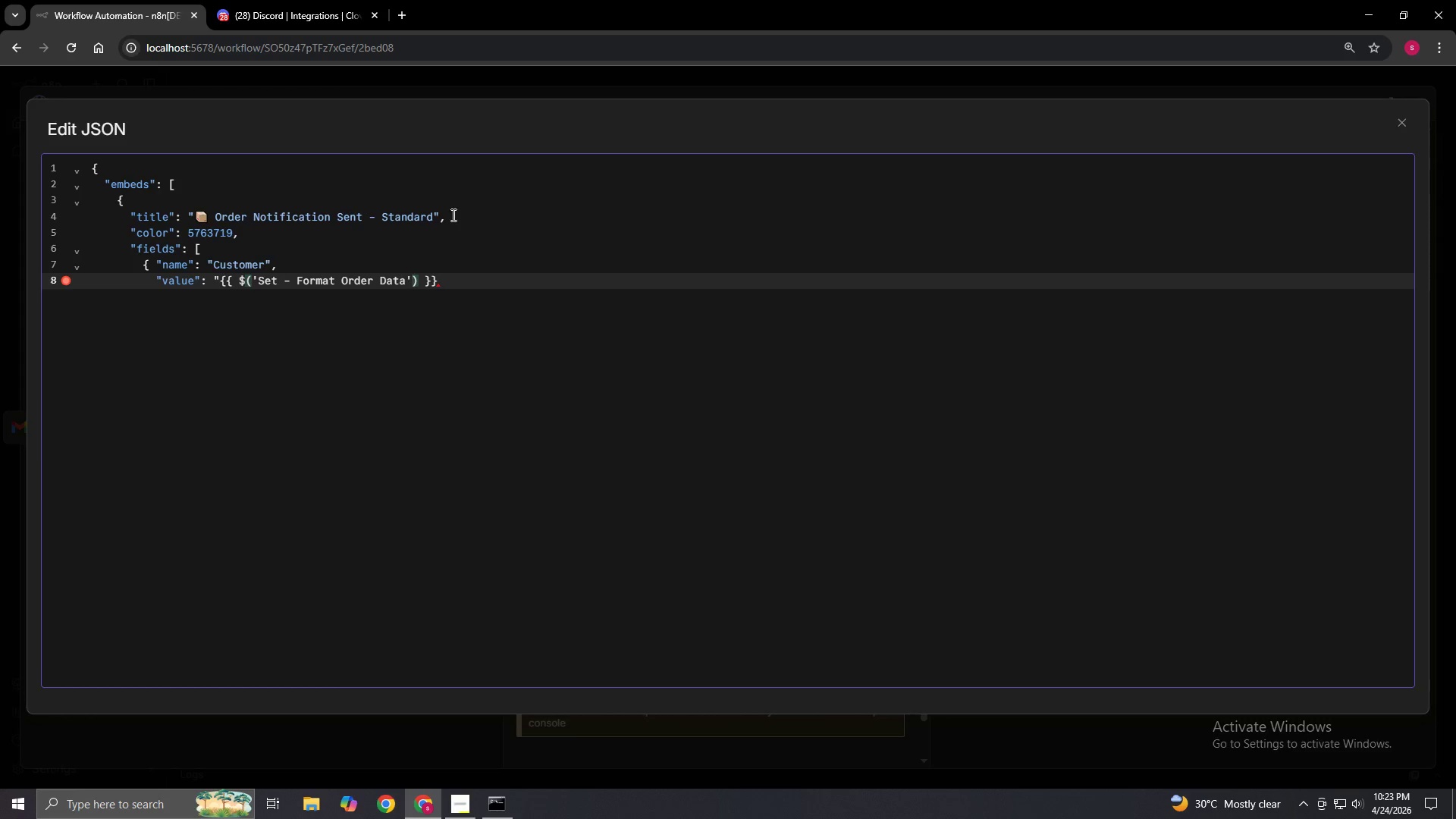 
key(ArrowRight)
 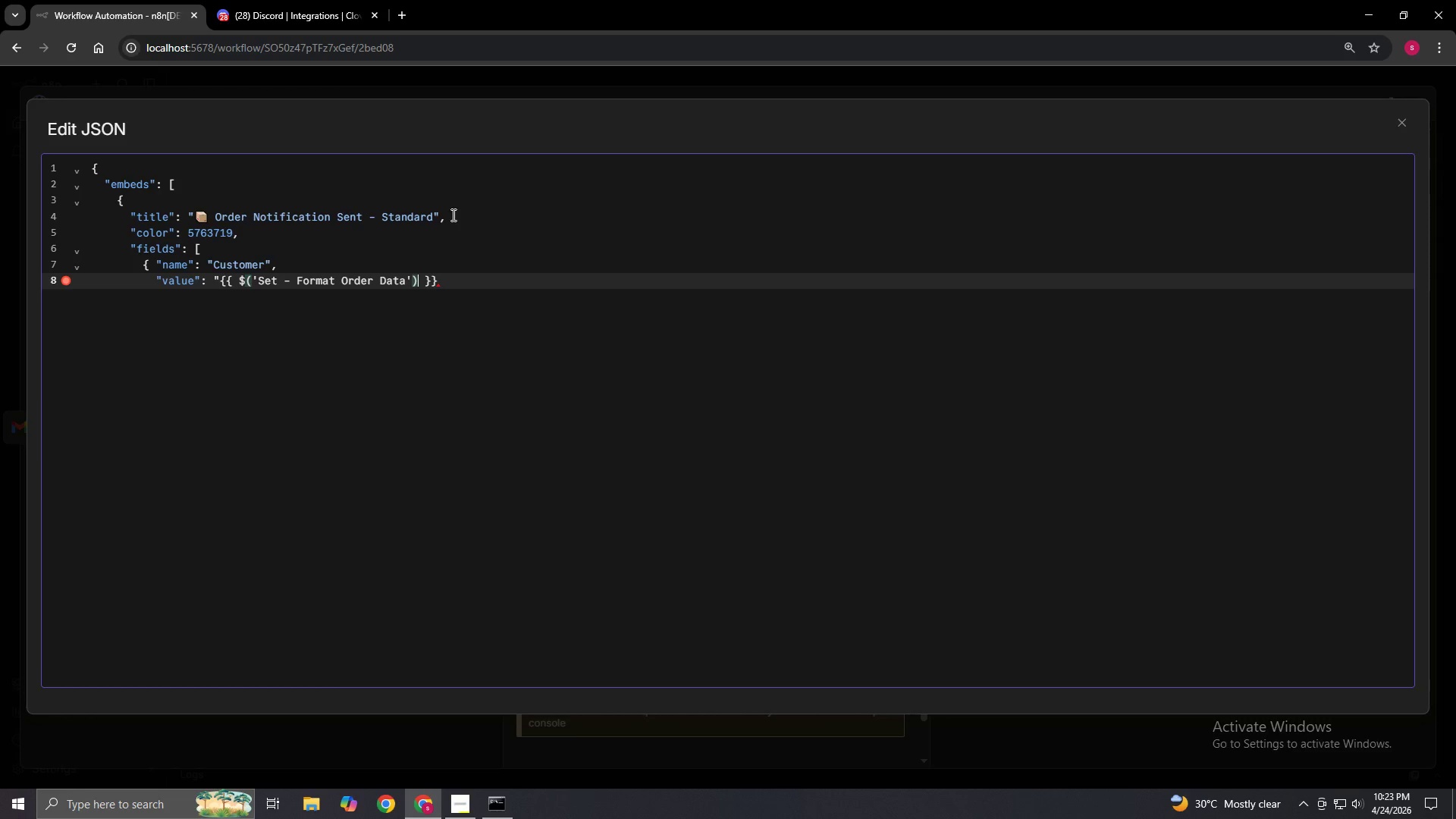 
type(.item.json.customerName)
 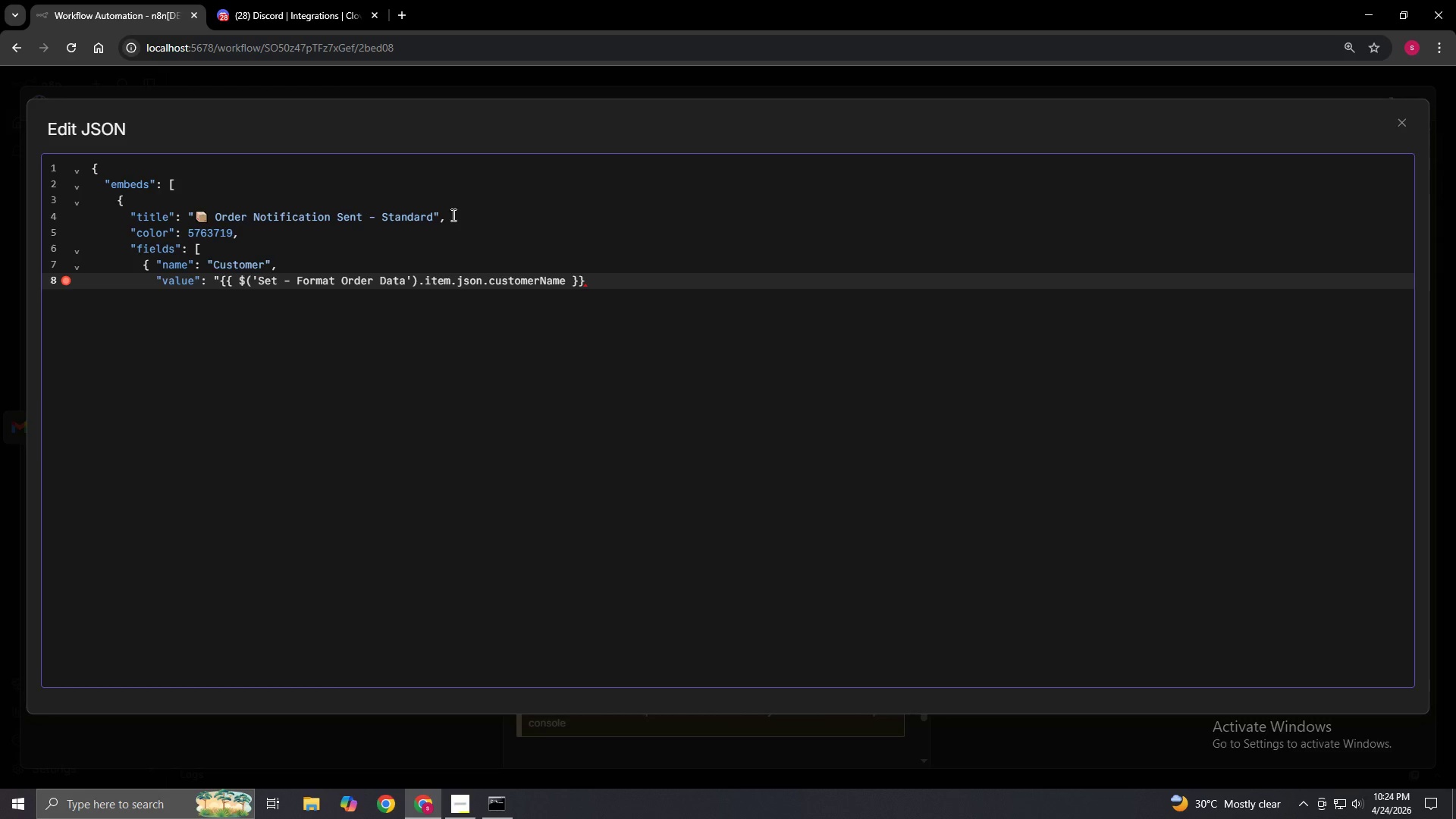 
key(ArrowRight)
 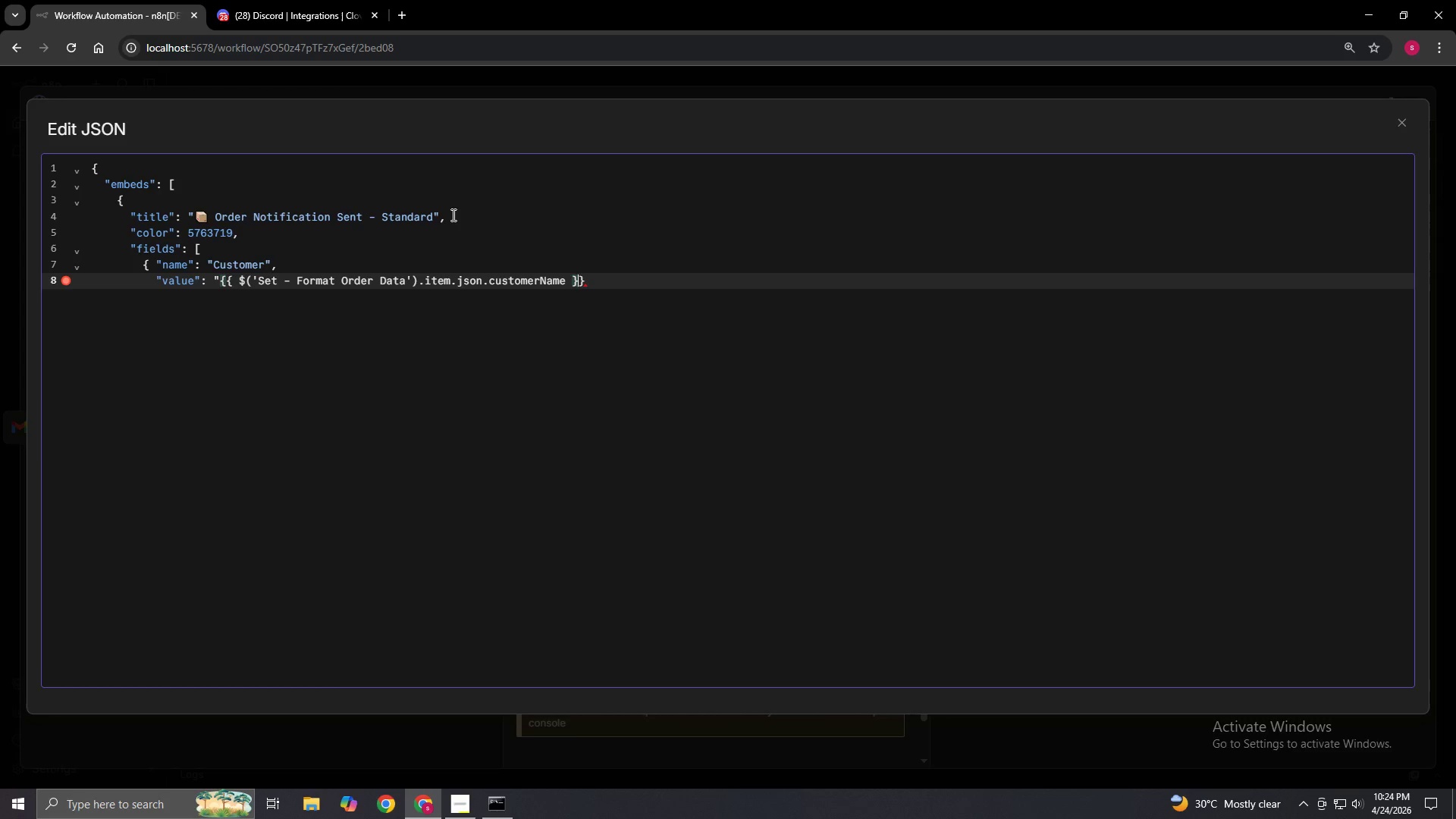 
key(ArrowRight)
 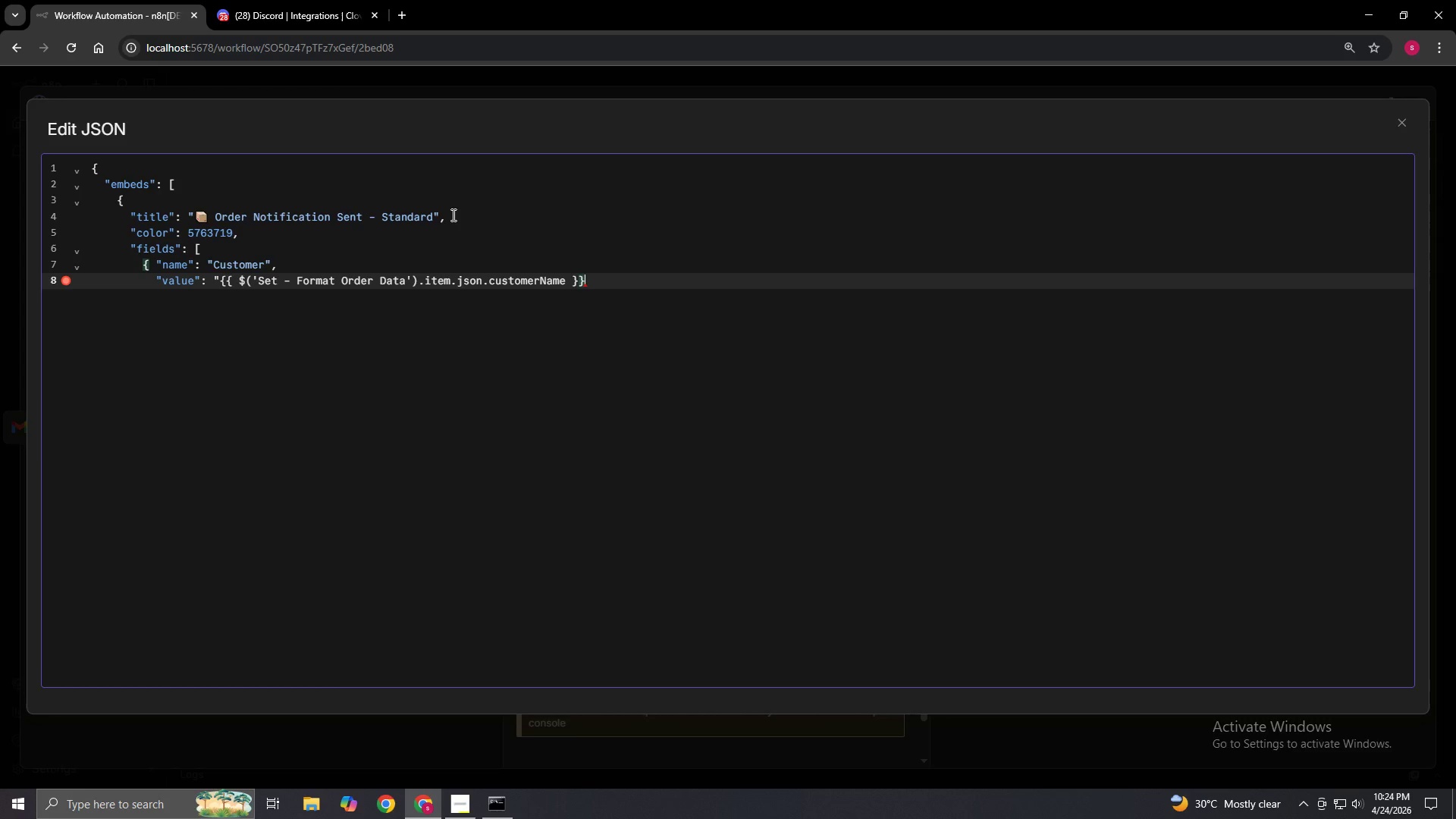 
key(ArrowRight)
 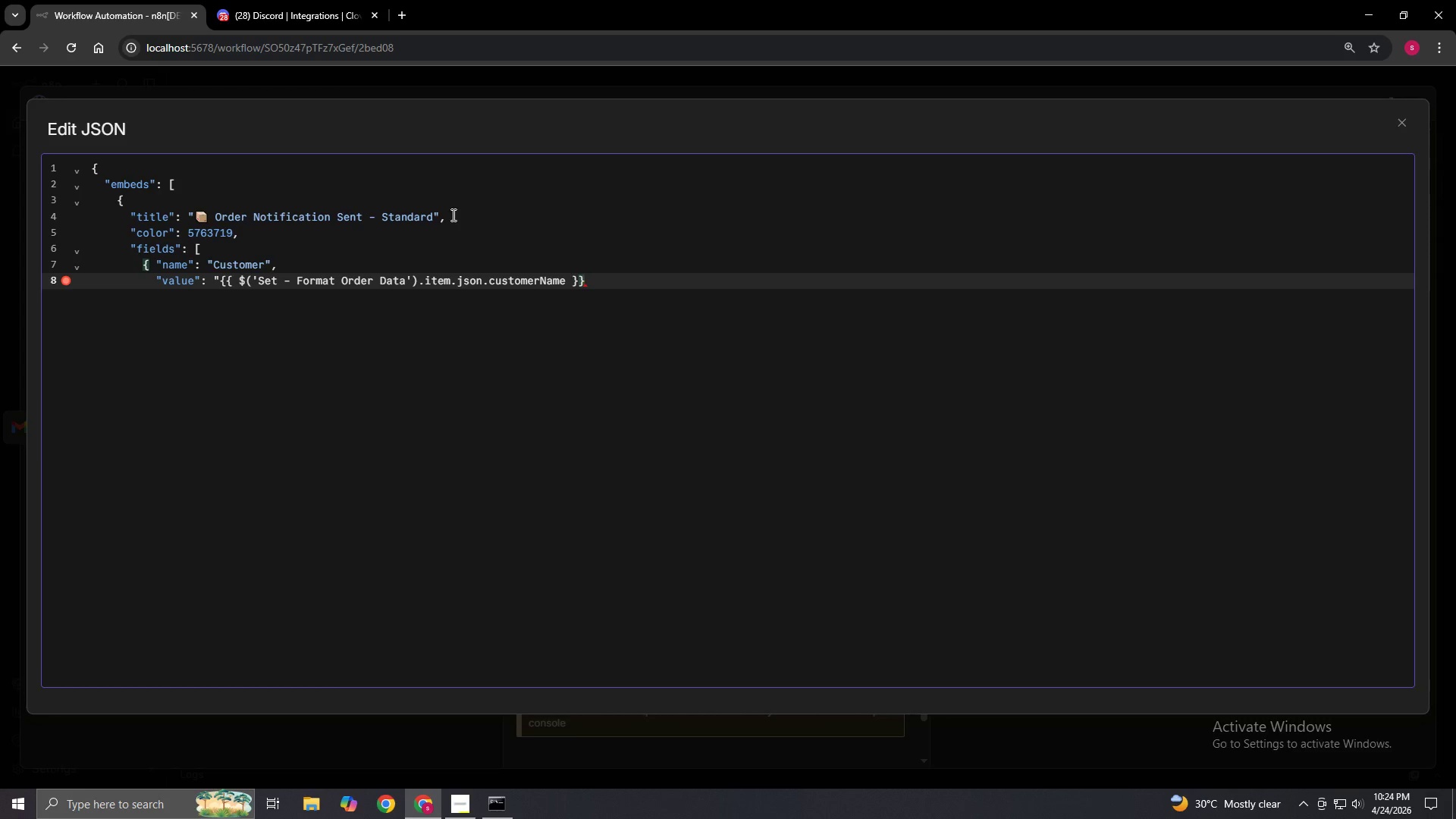 
key(Shift+Quote)
 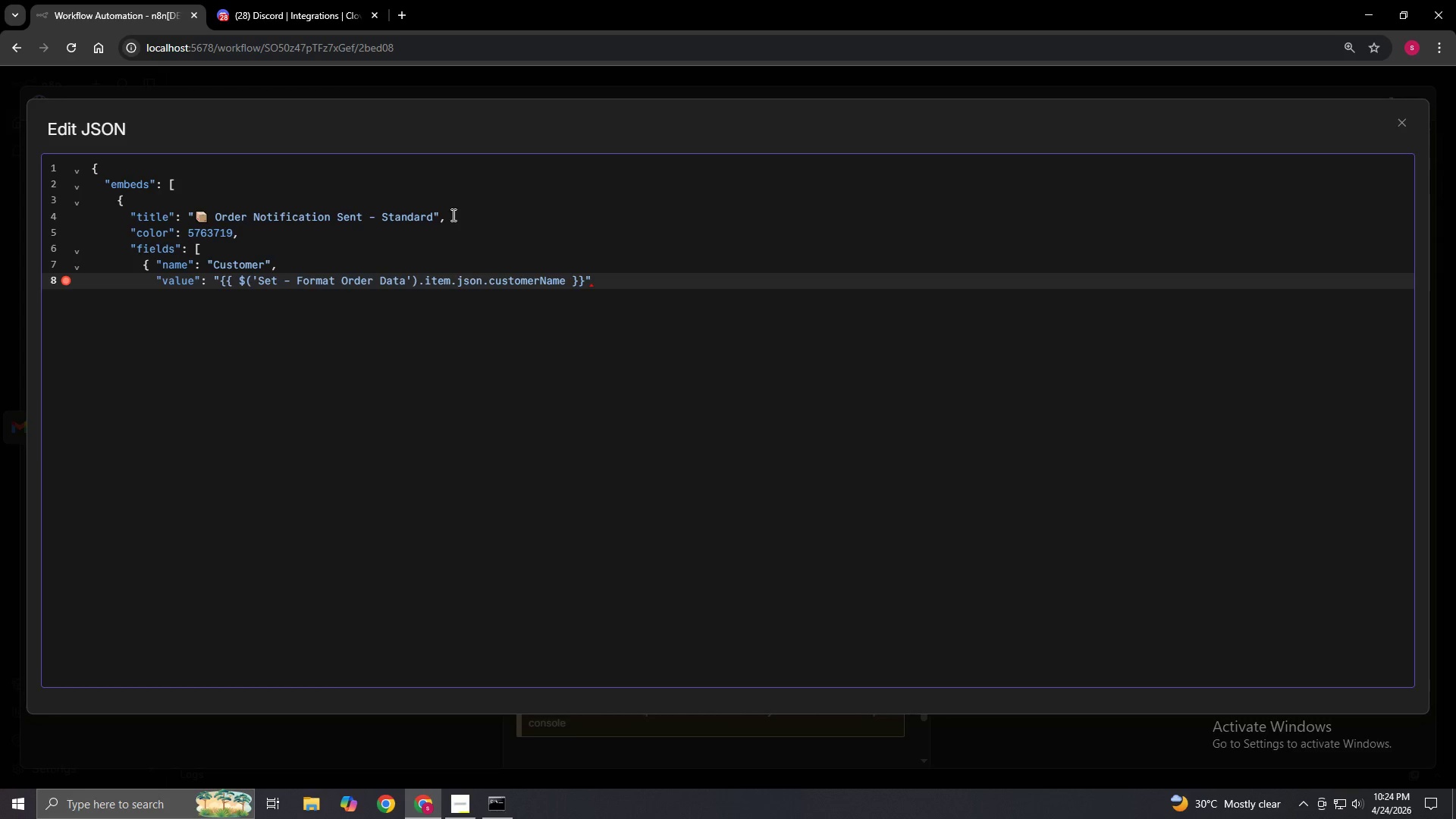 
key(Comma)
 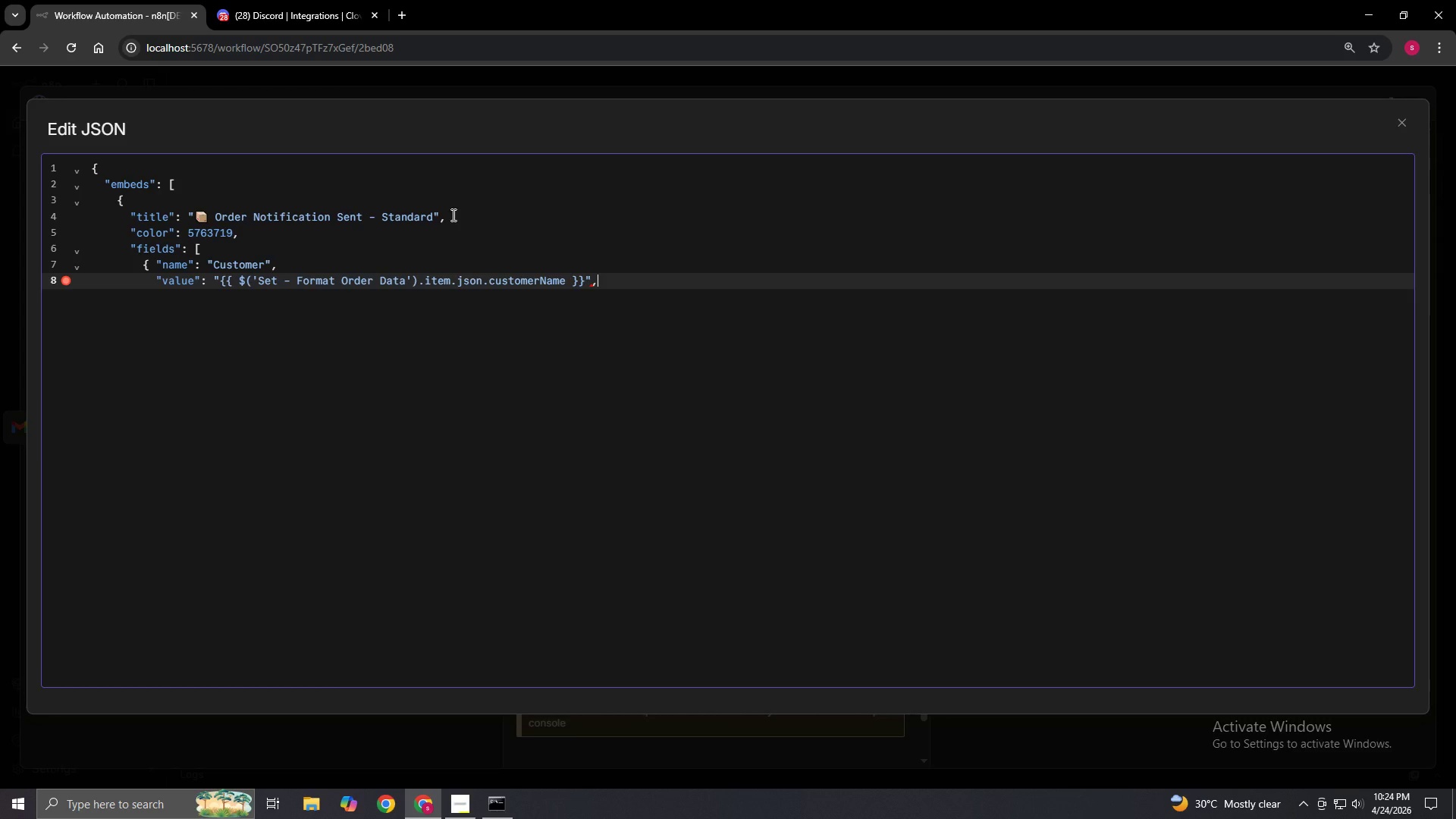 
key(Space)
 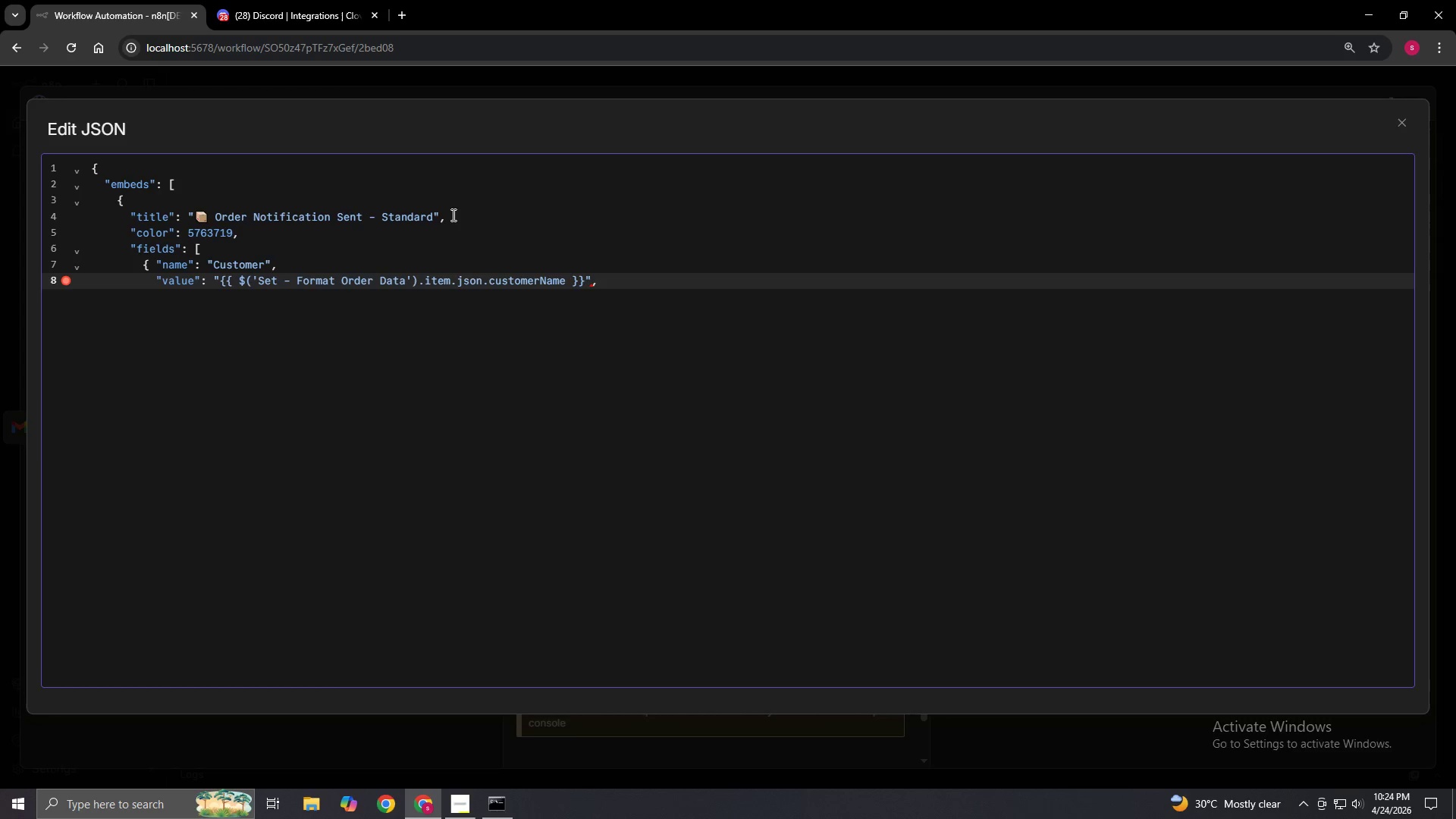 
key(Enter)
 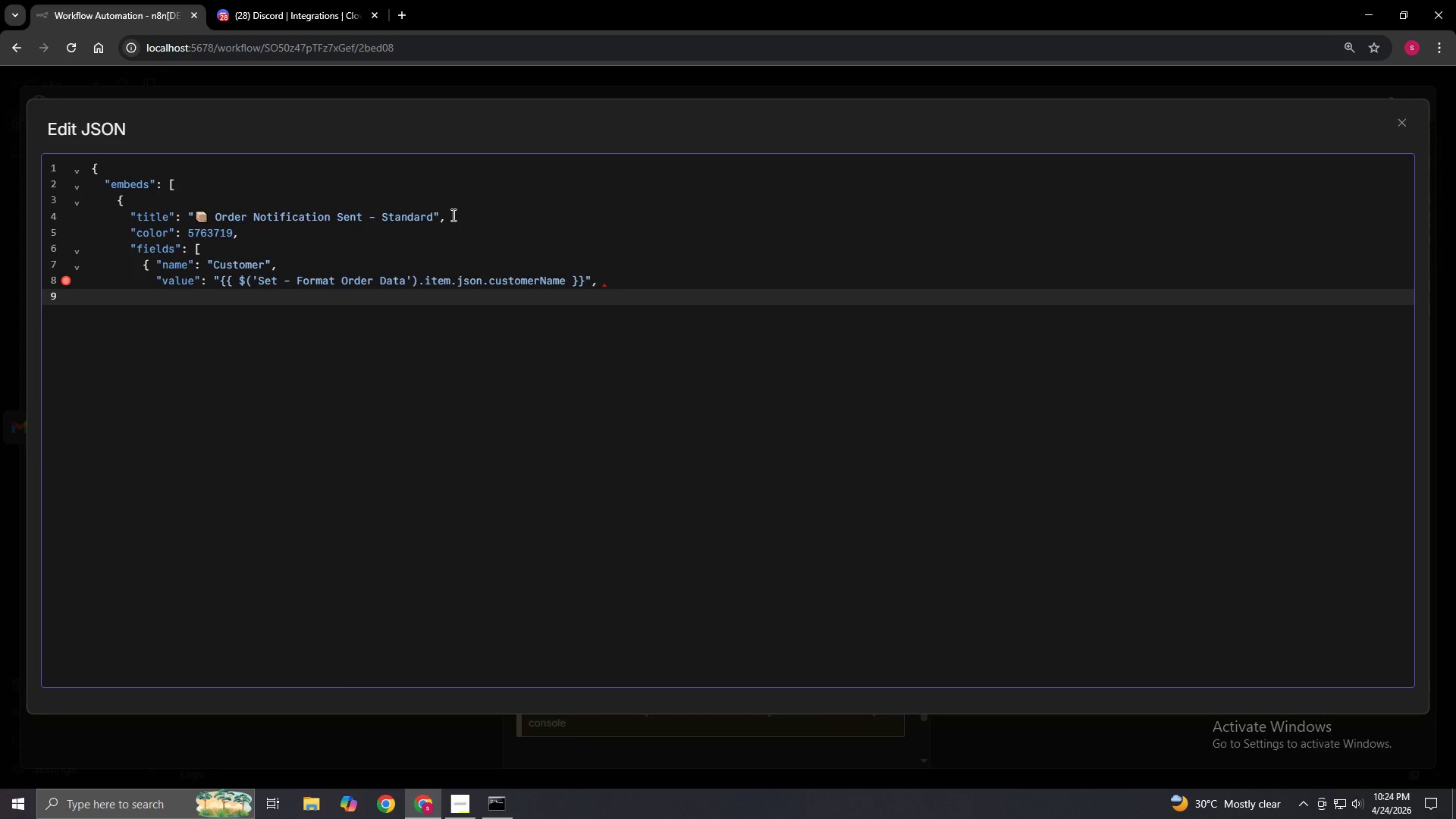 
hold_key(key=ShiftLeft, duration=1.5)
 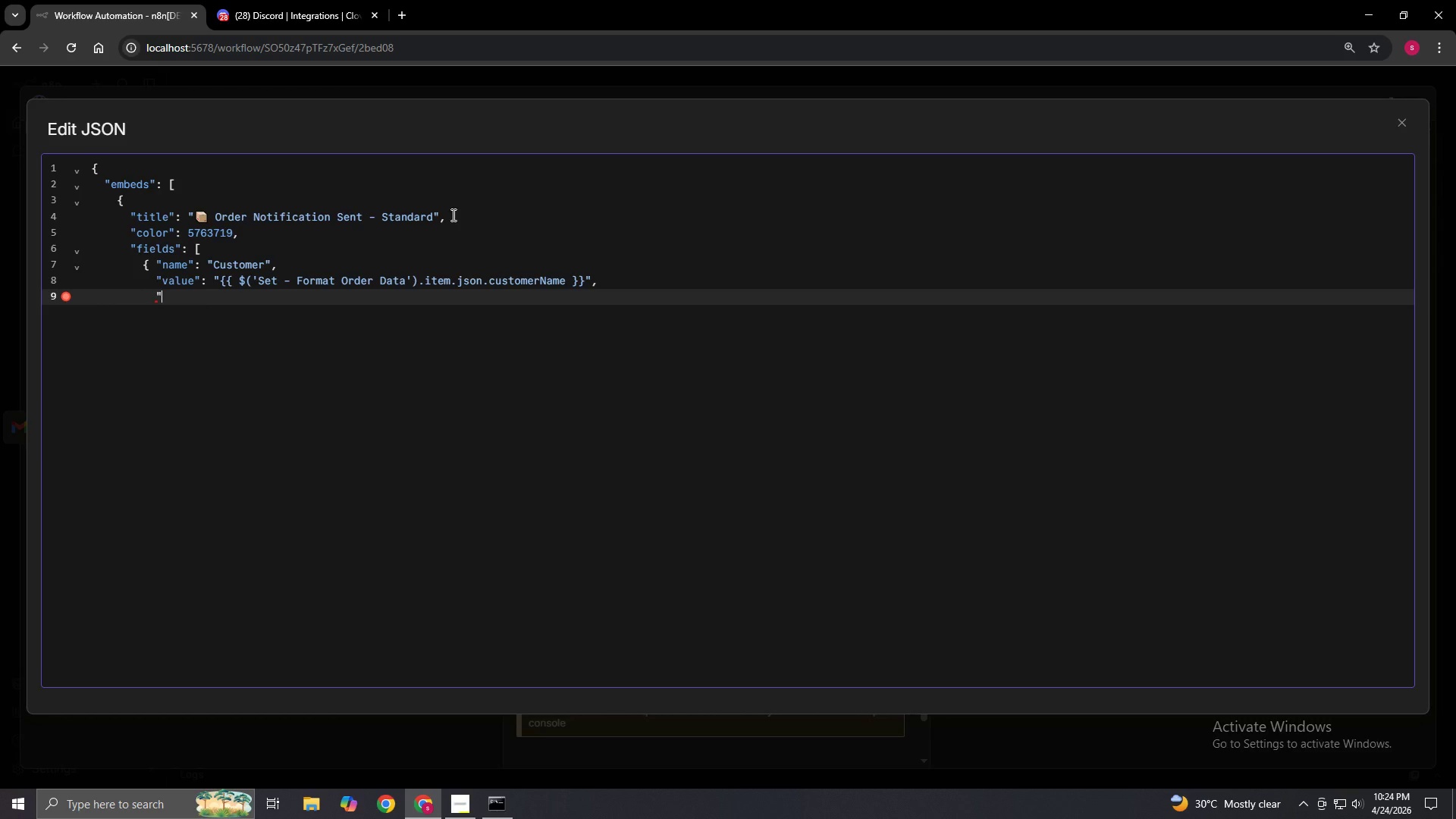 
type("inline":)
 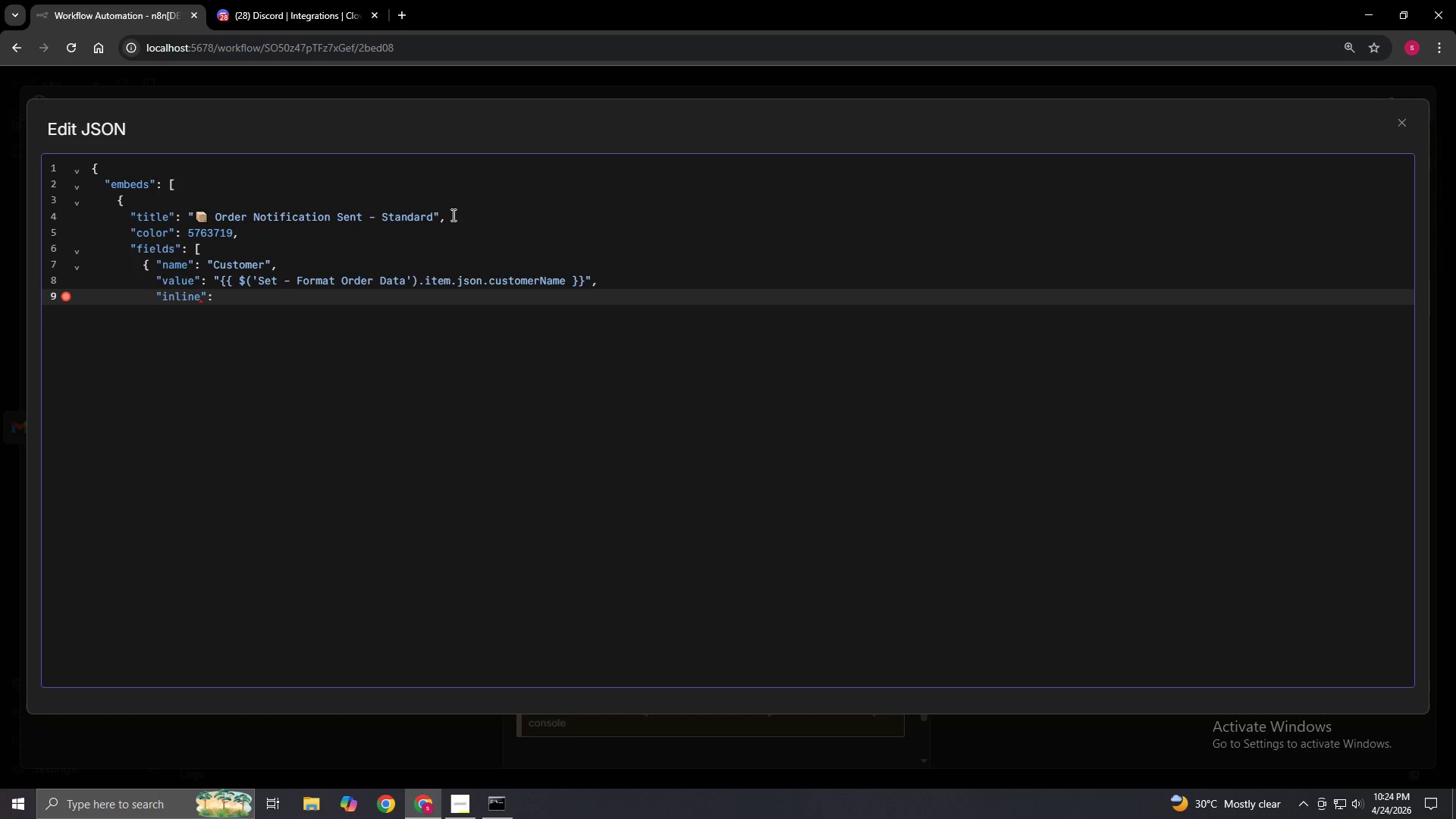 
type( true)
 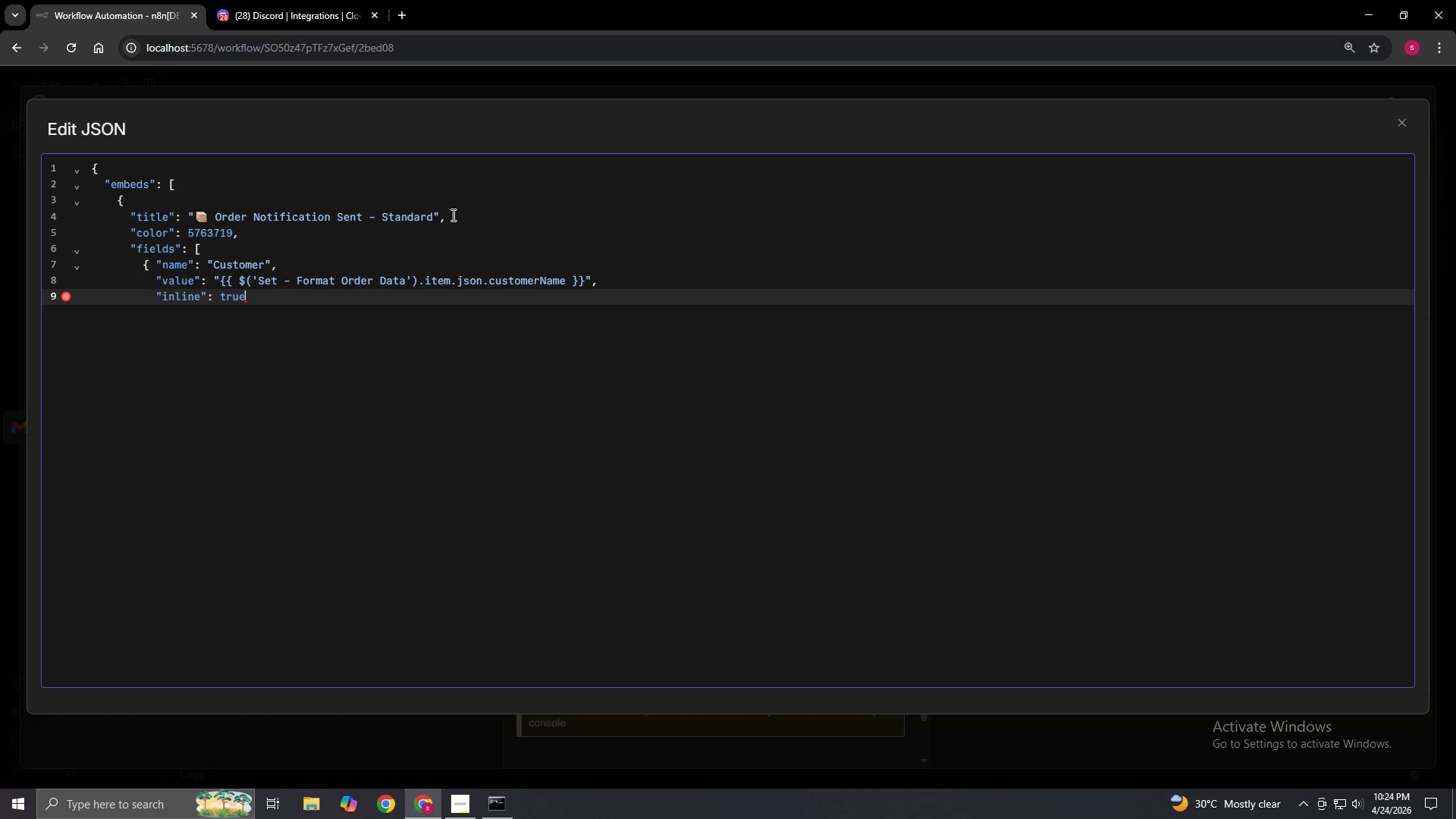 
key(Enter)
 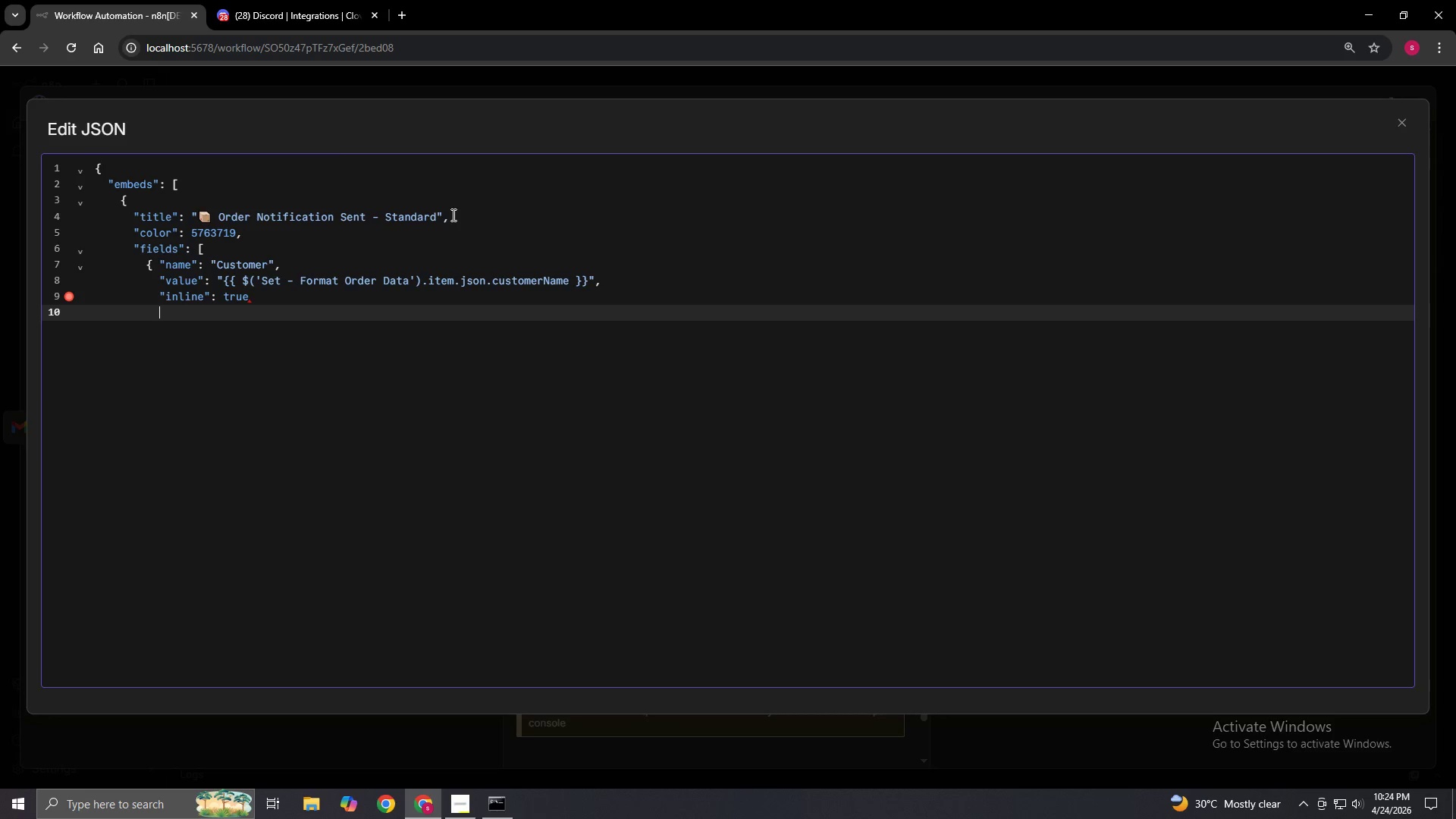 
key(Shift+BracketRight)
 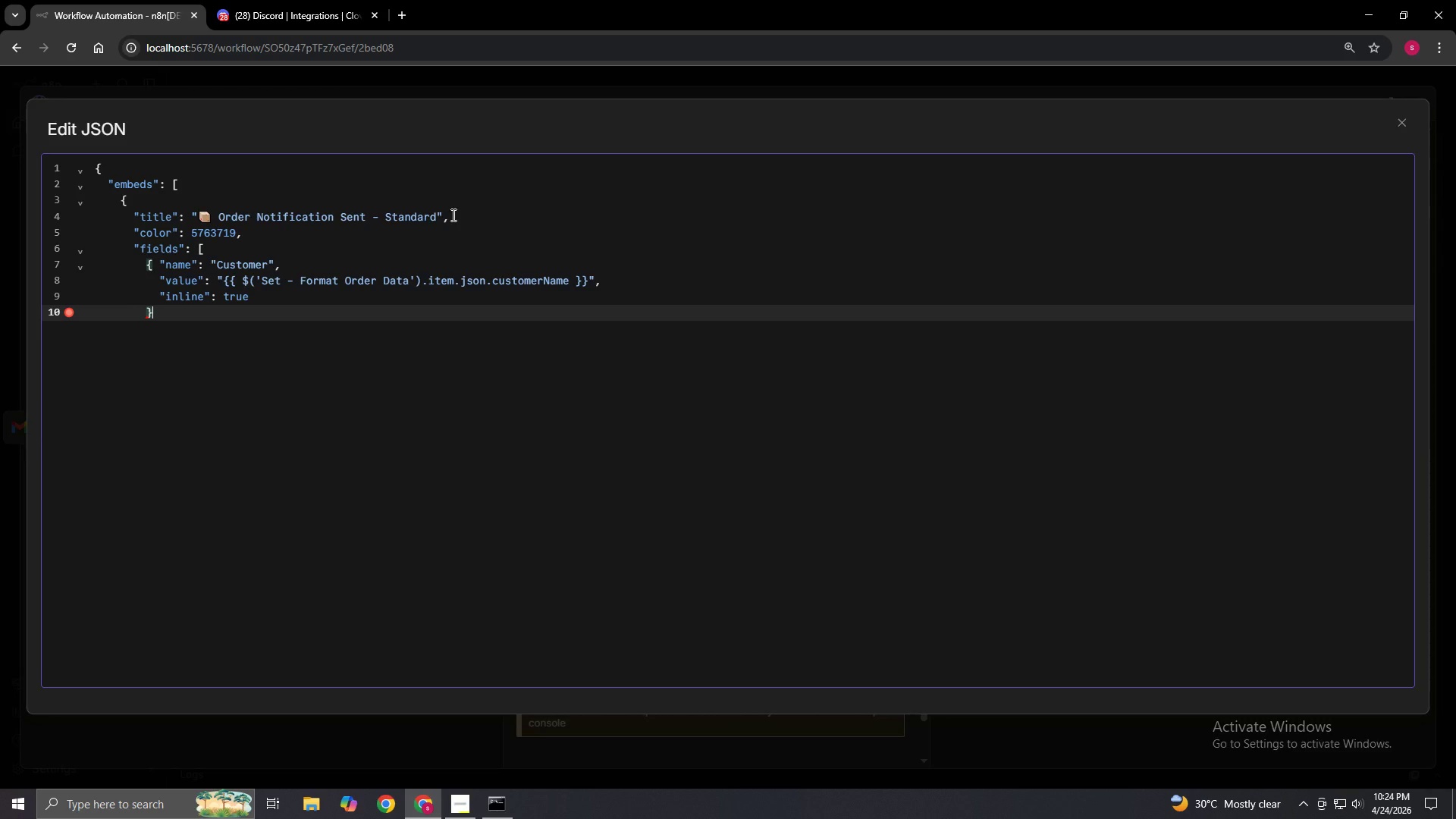 
key(Comma)
 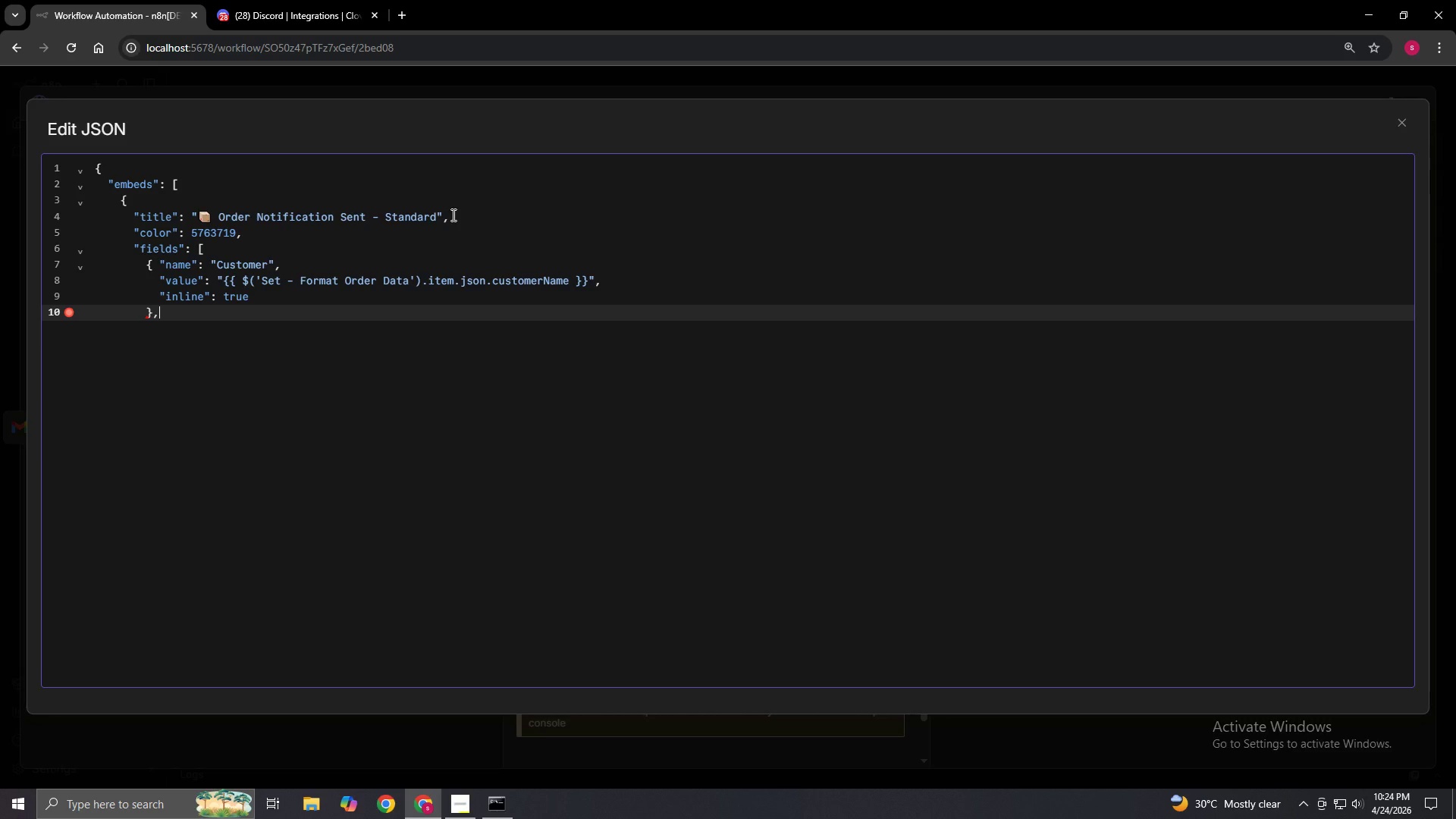 
key(Enter)
 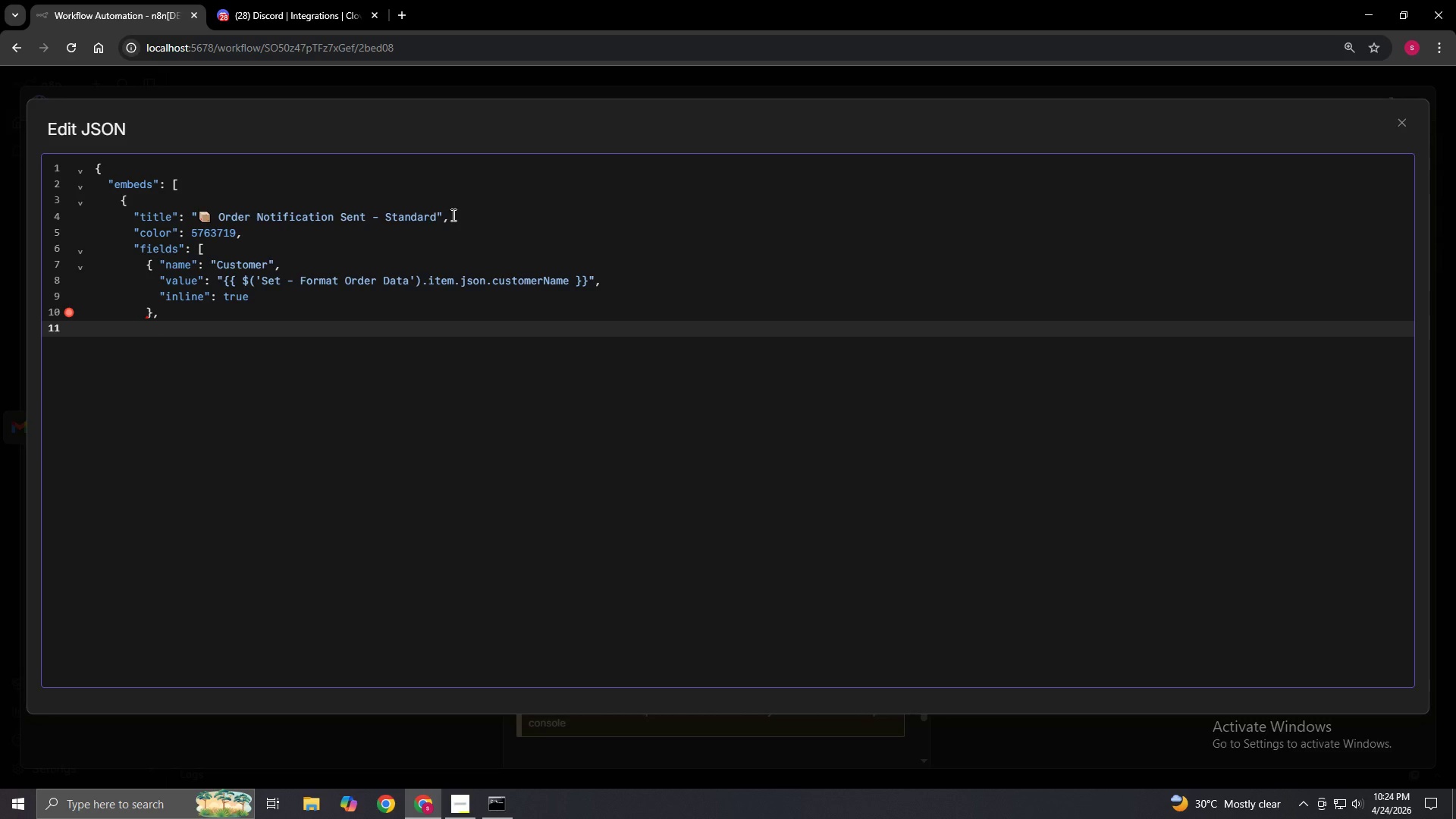 
key(Shift+BracketLeft)
 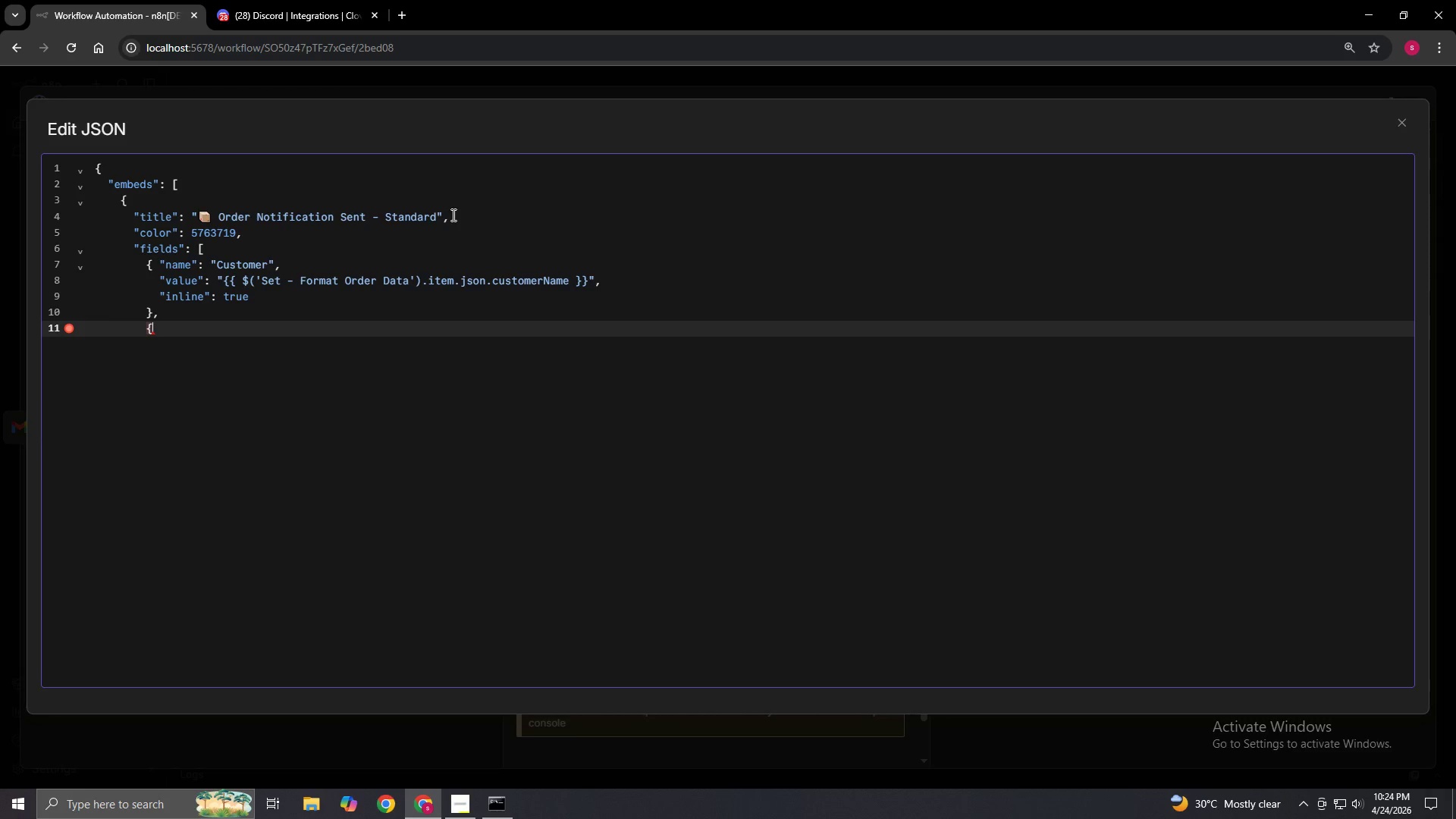 
key(Enter)
 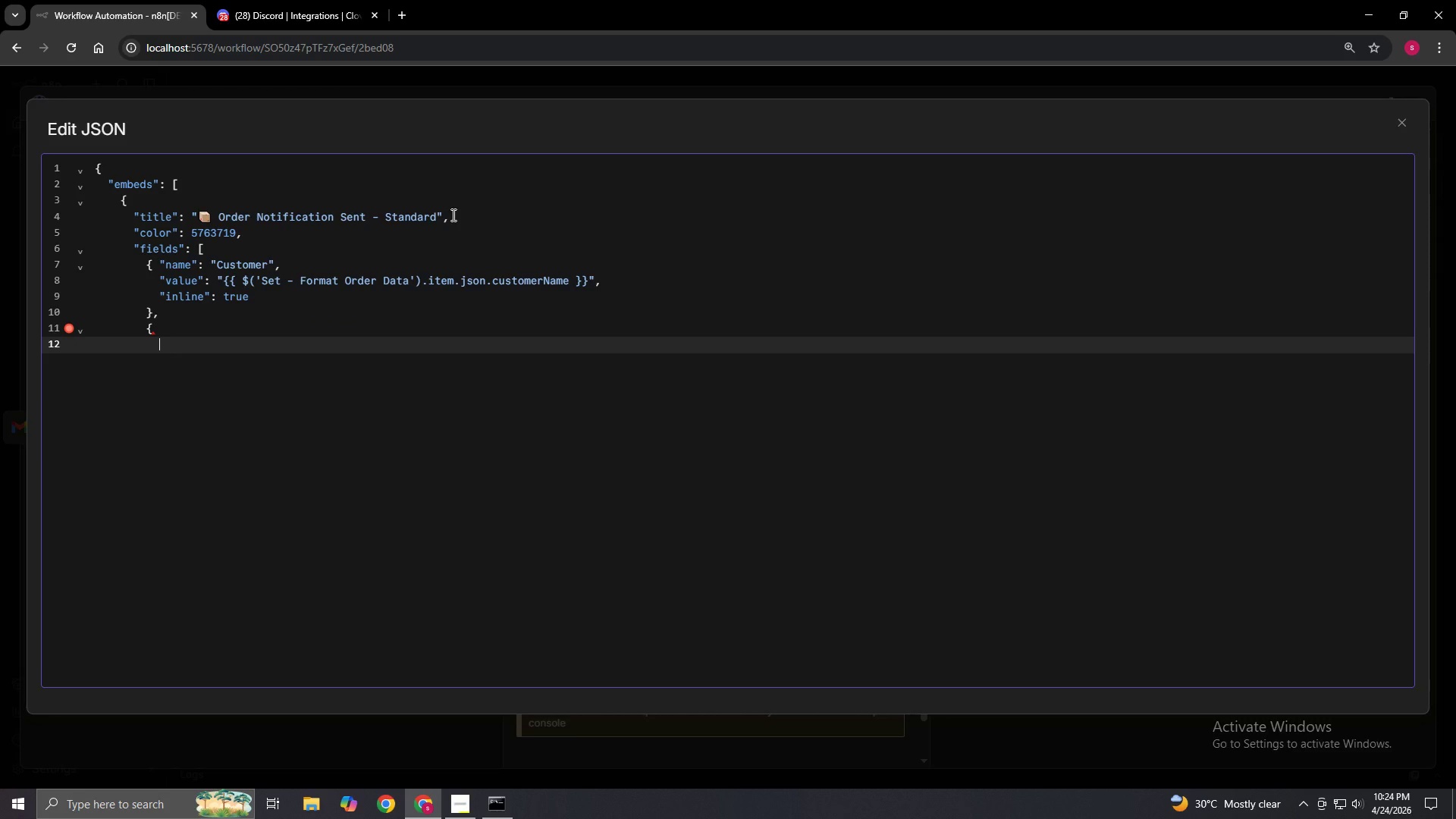 
type("name": "Order ID,)
 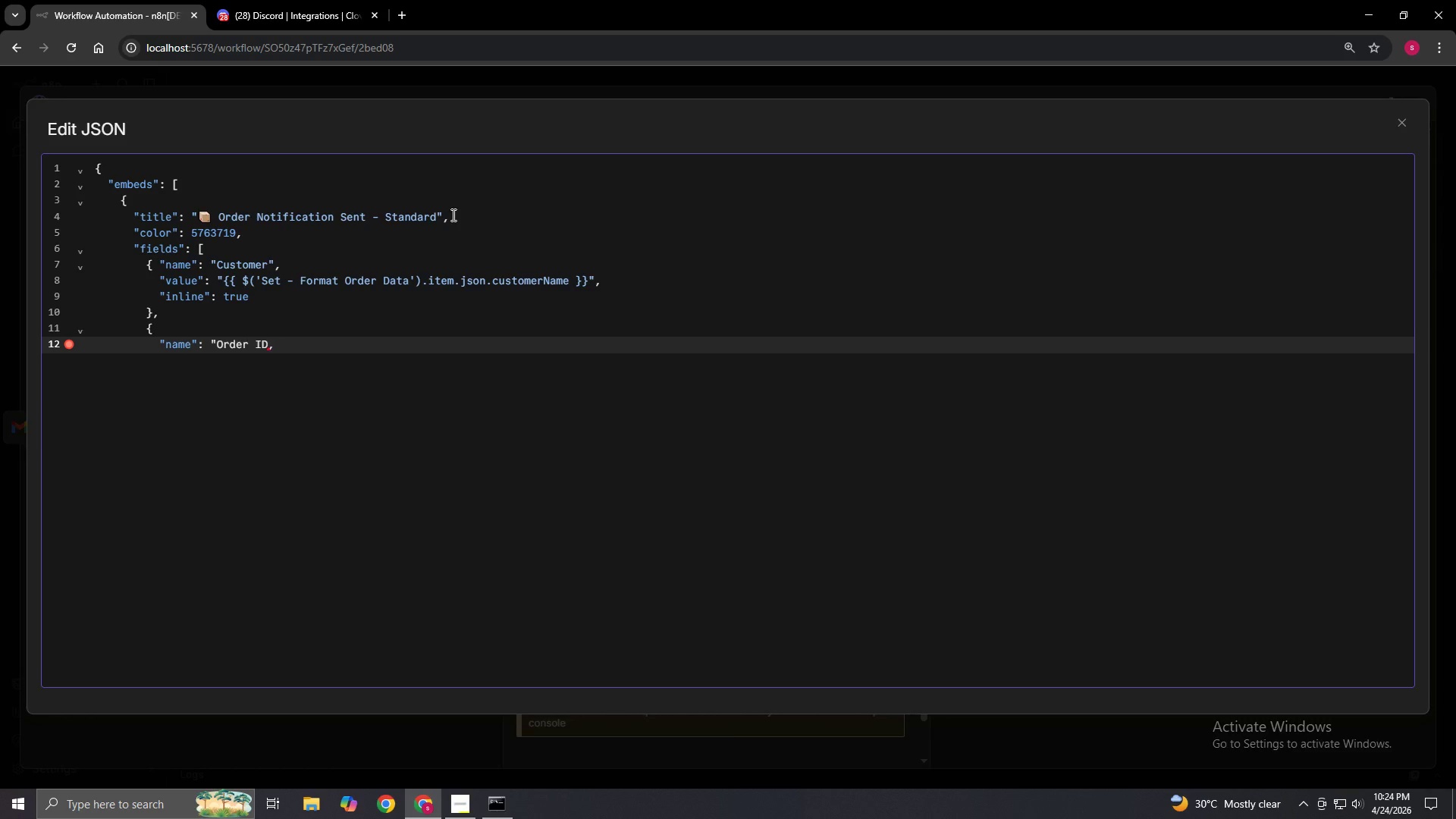 
 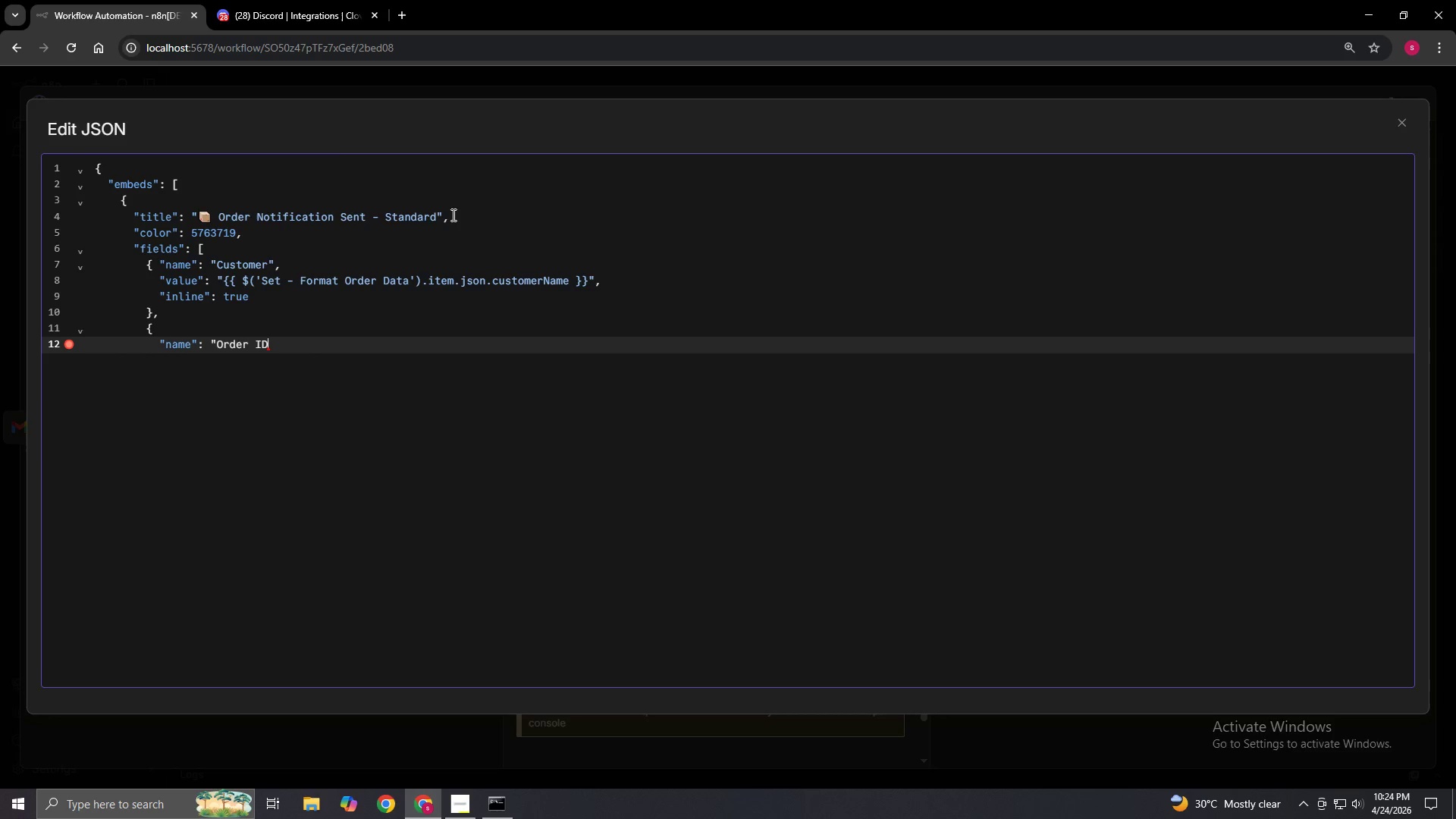 
hold_key(key=ShiftLeft, duration=0.53)
 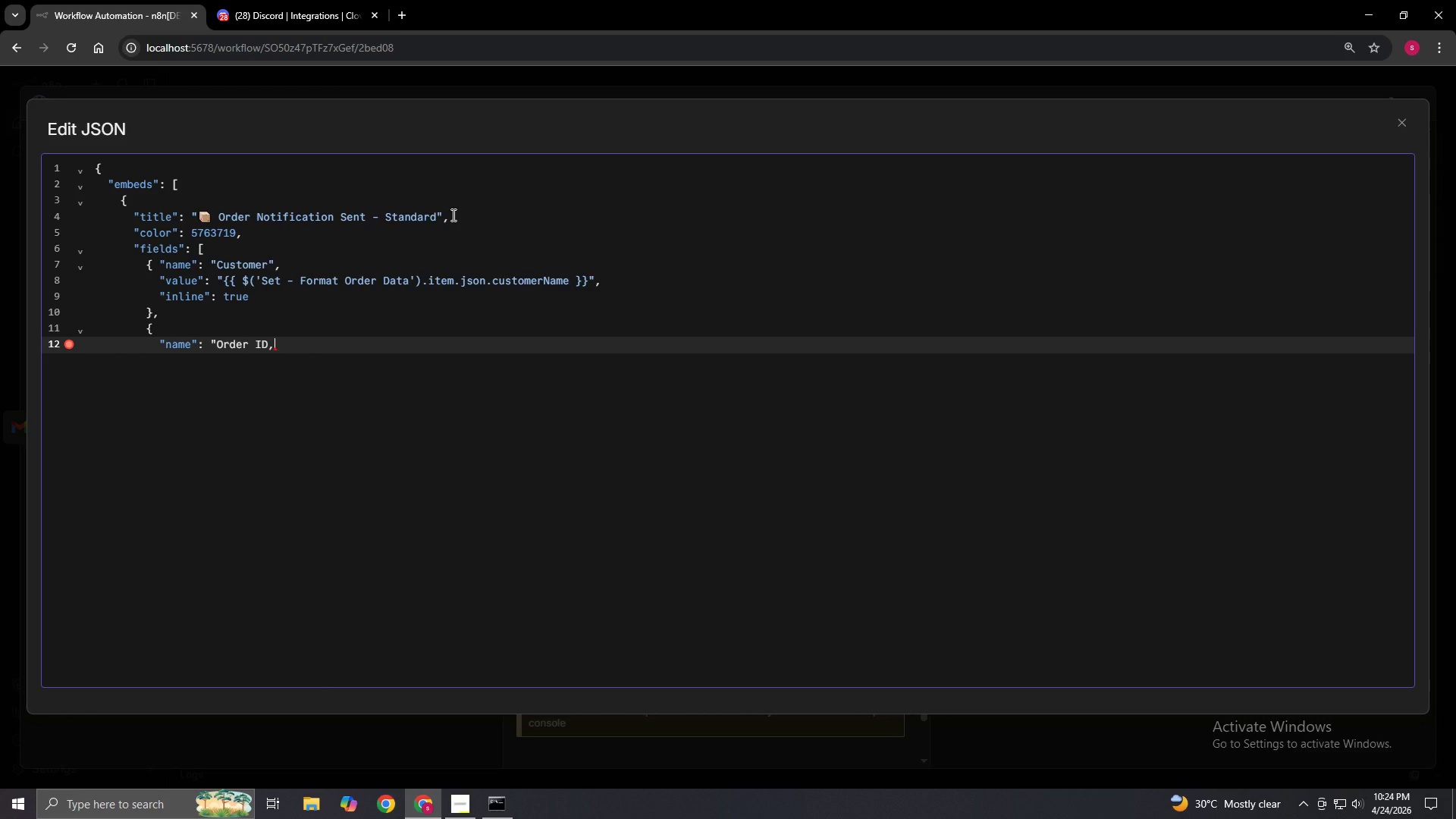 
key(Comma)
 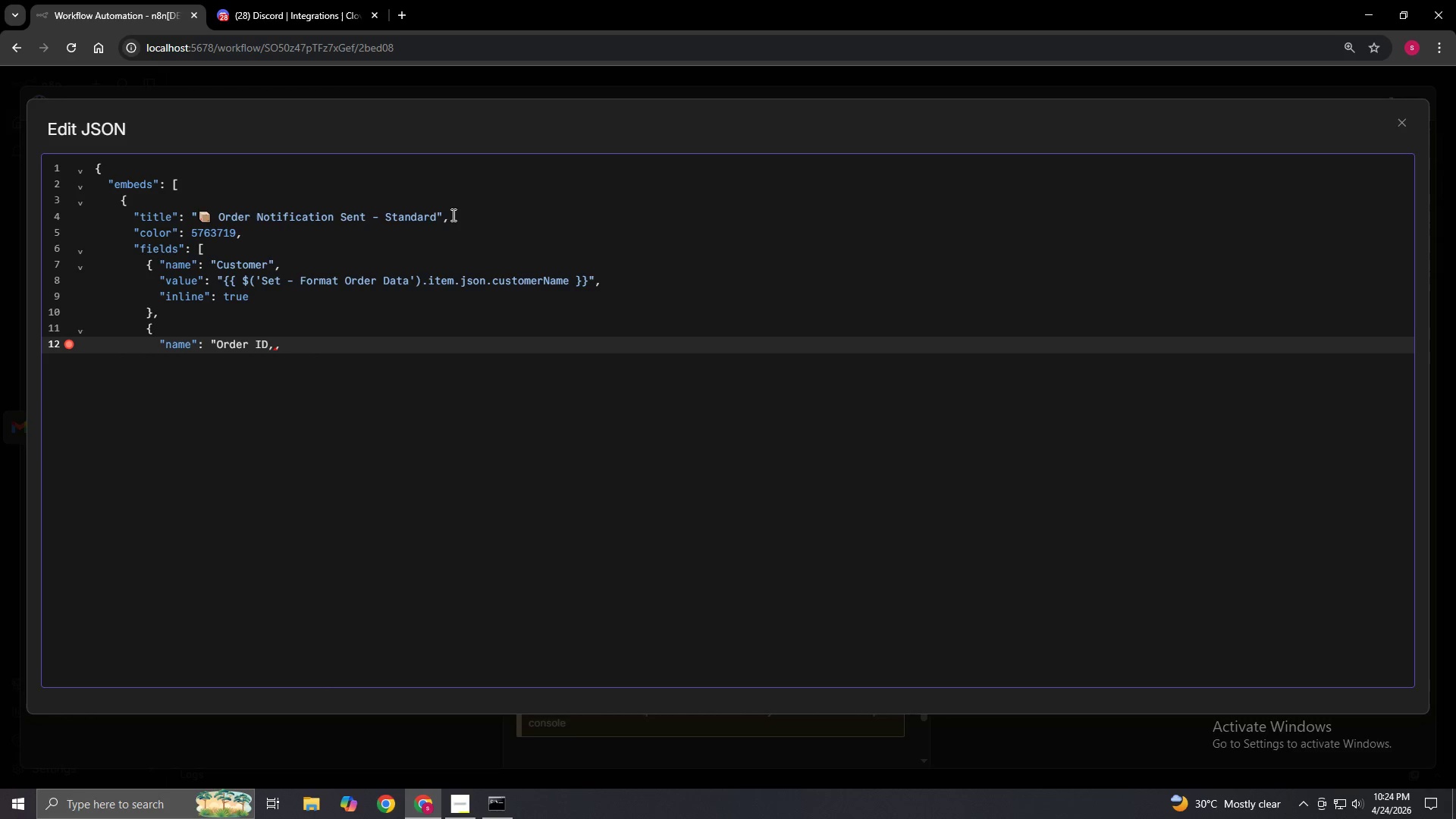 
key(Backspace)
 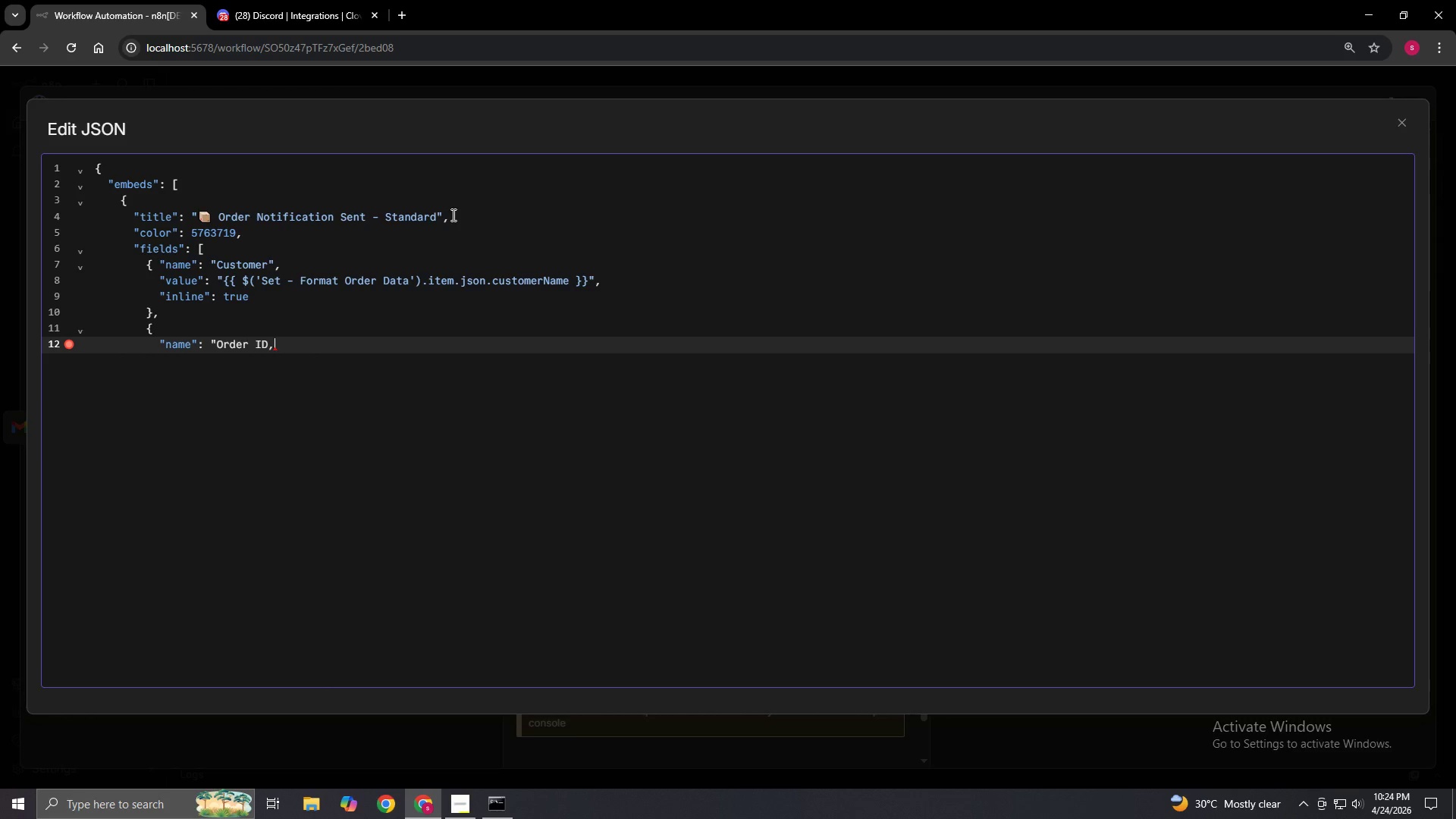 
key(Backspace)
 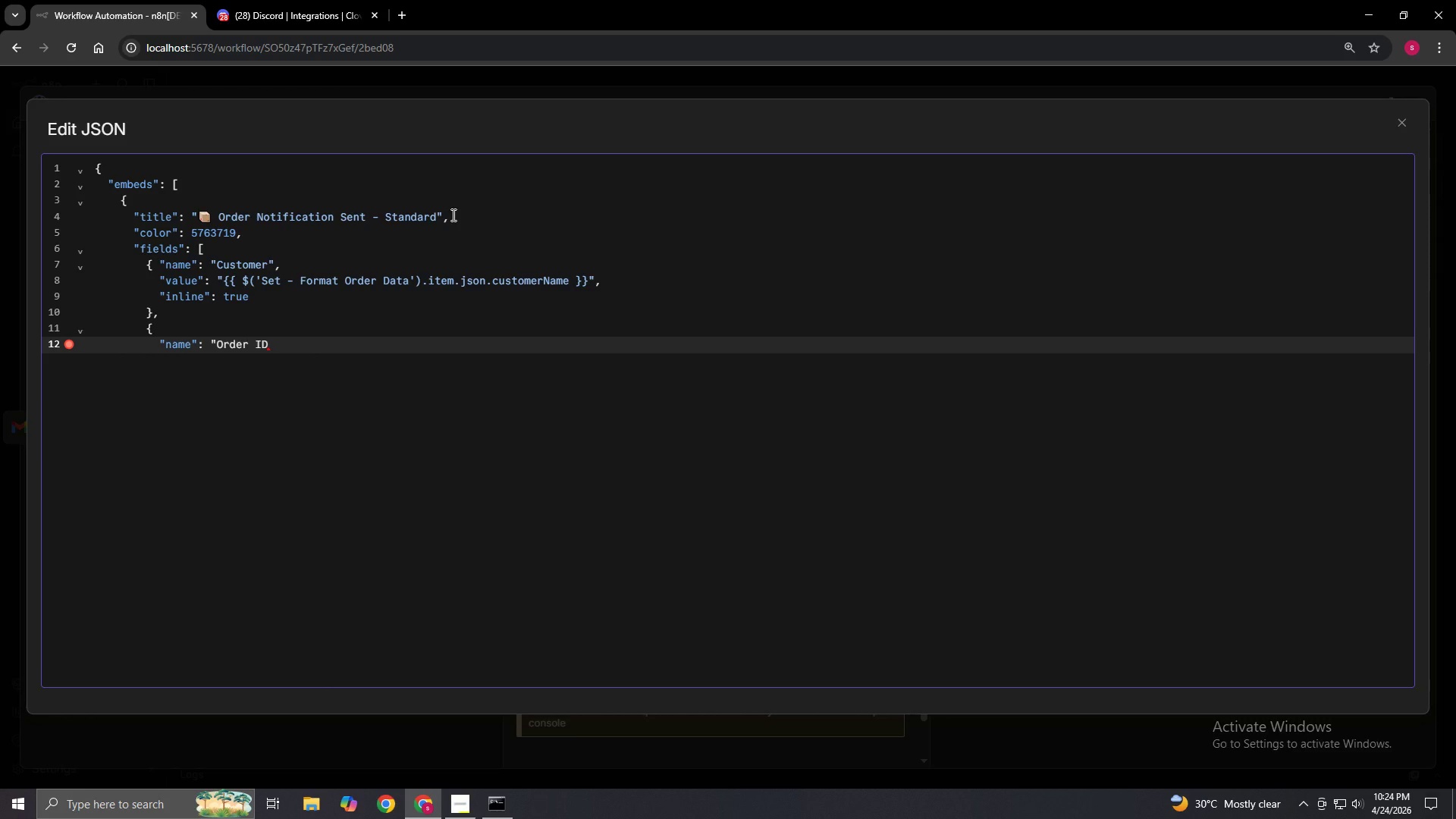 
key(Shift+Quote)
 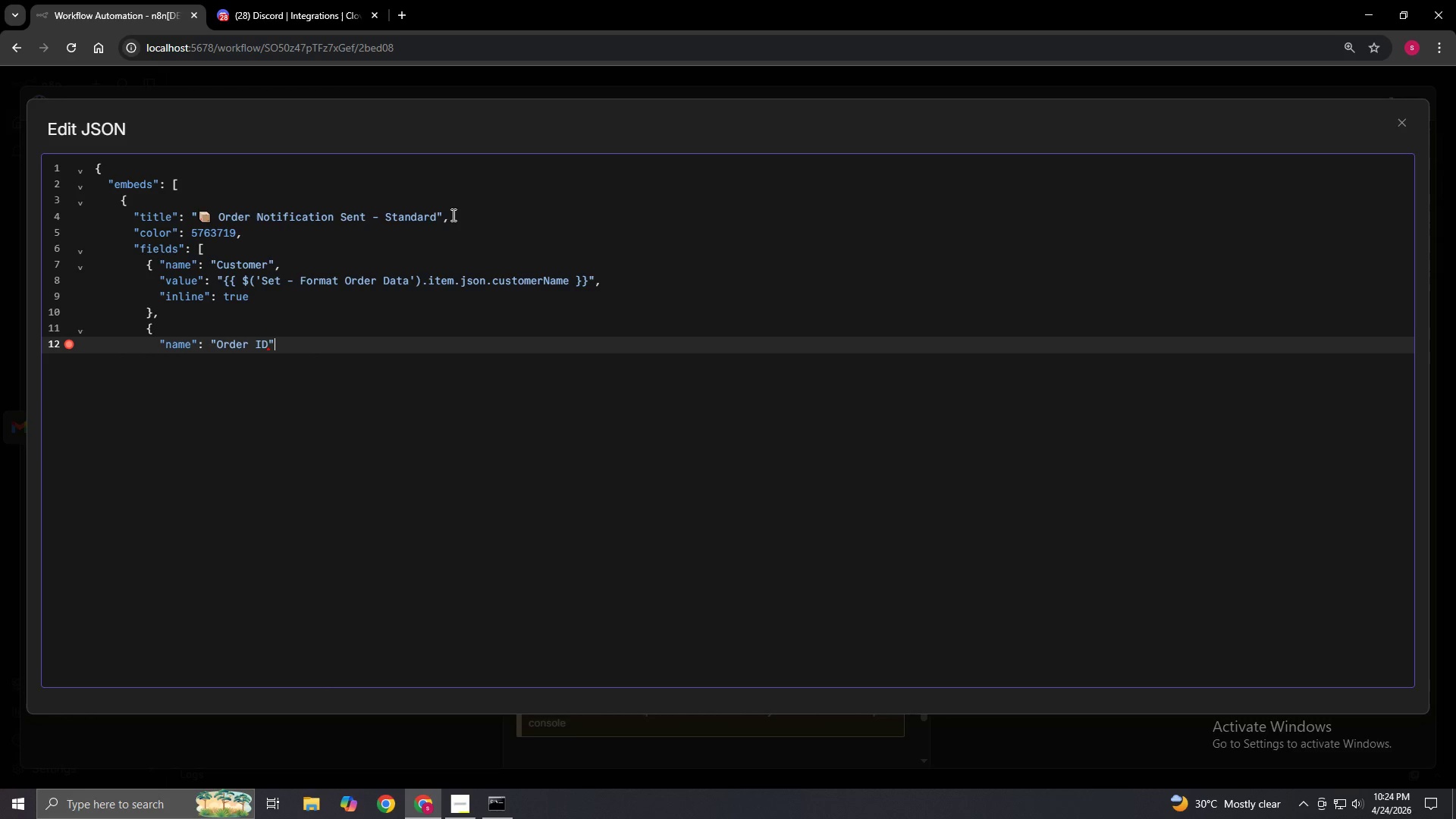 
key(Comma)
 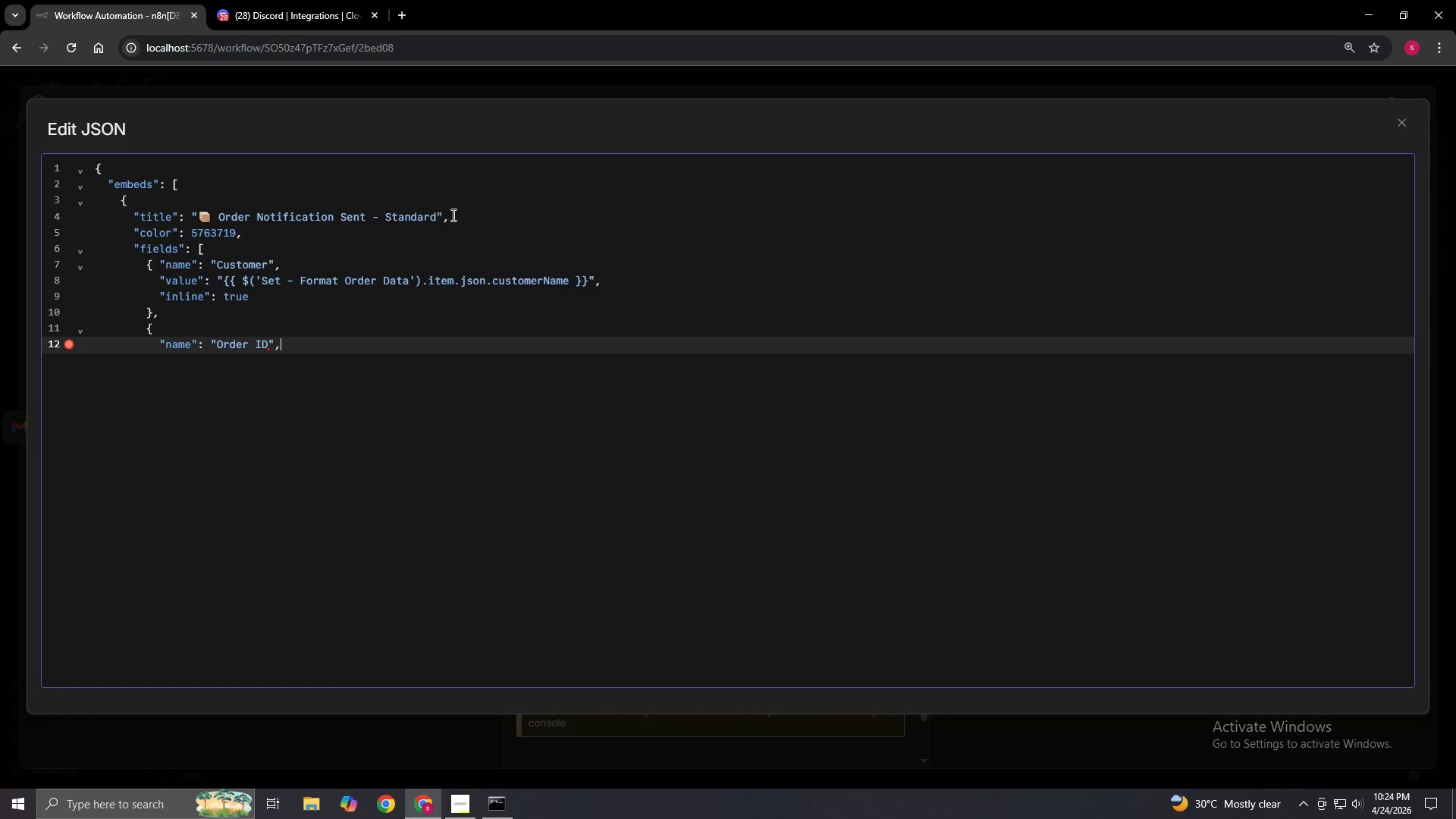 
key(Enter)
 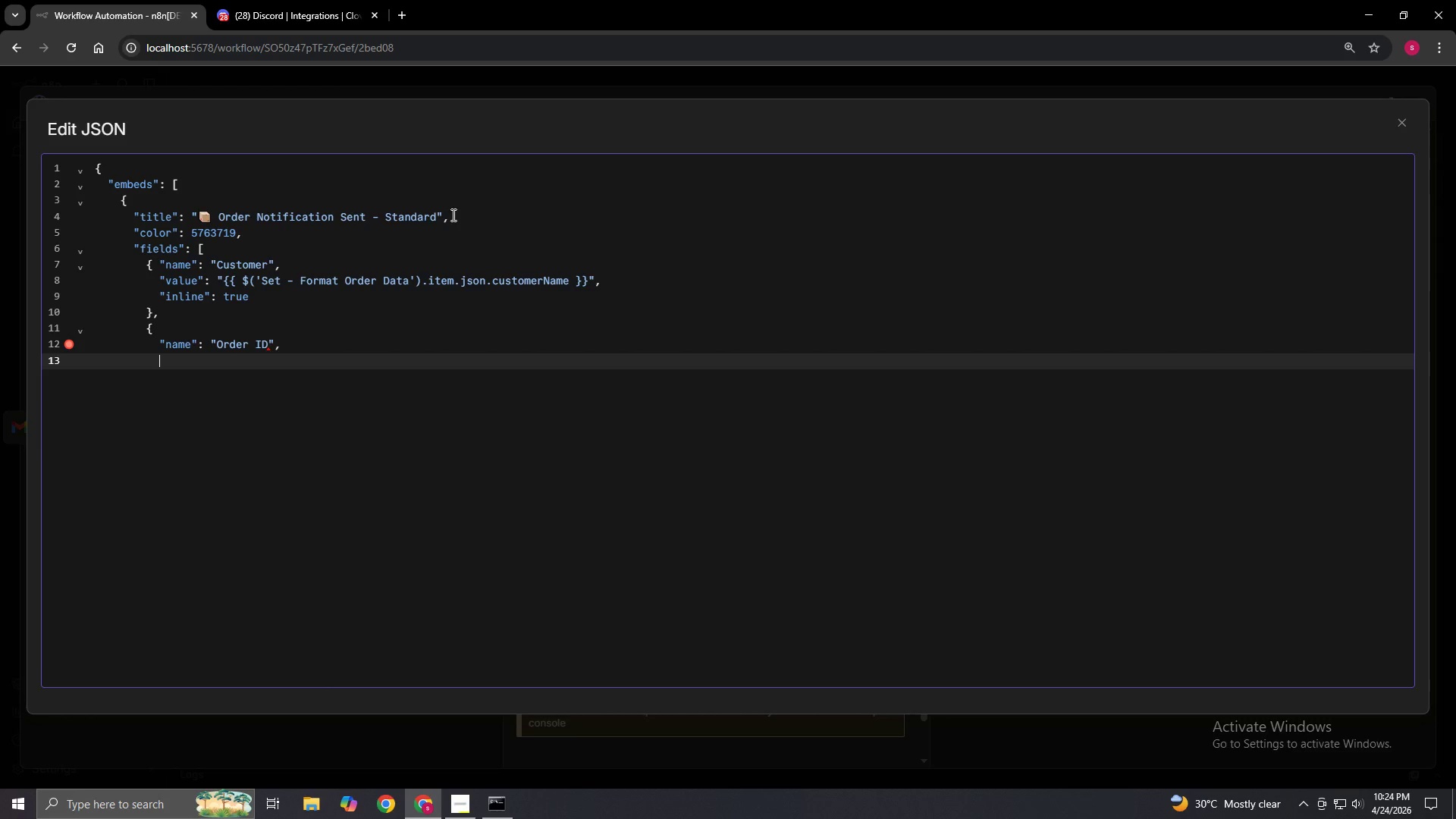 
type("value": "{{}})
 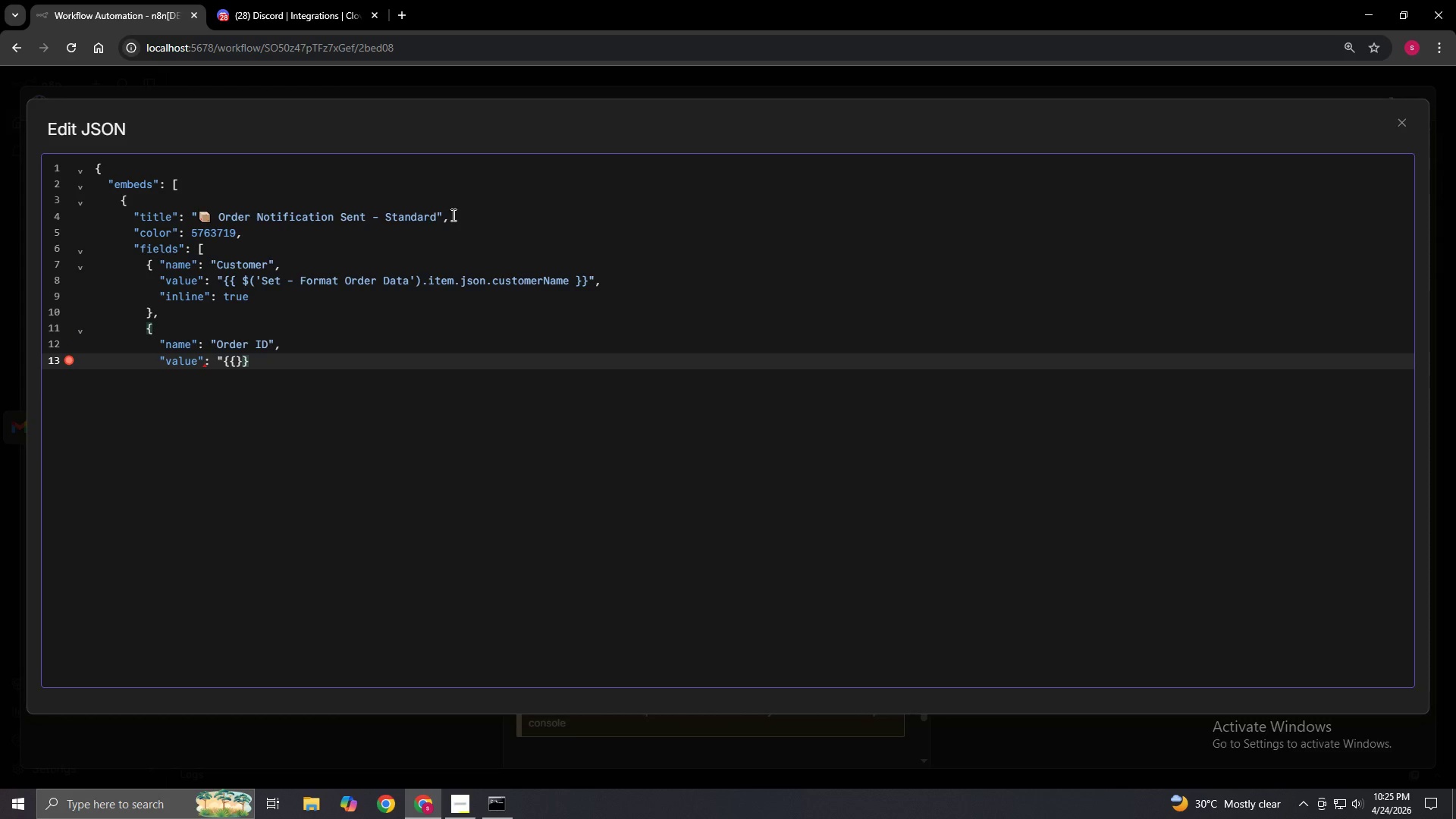 
key(ArrowLeft)
 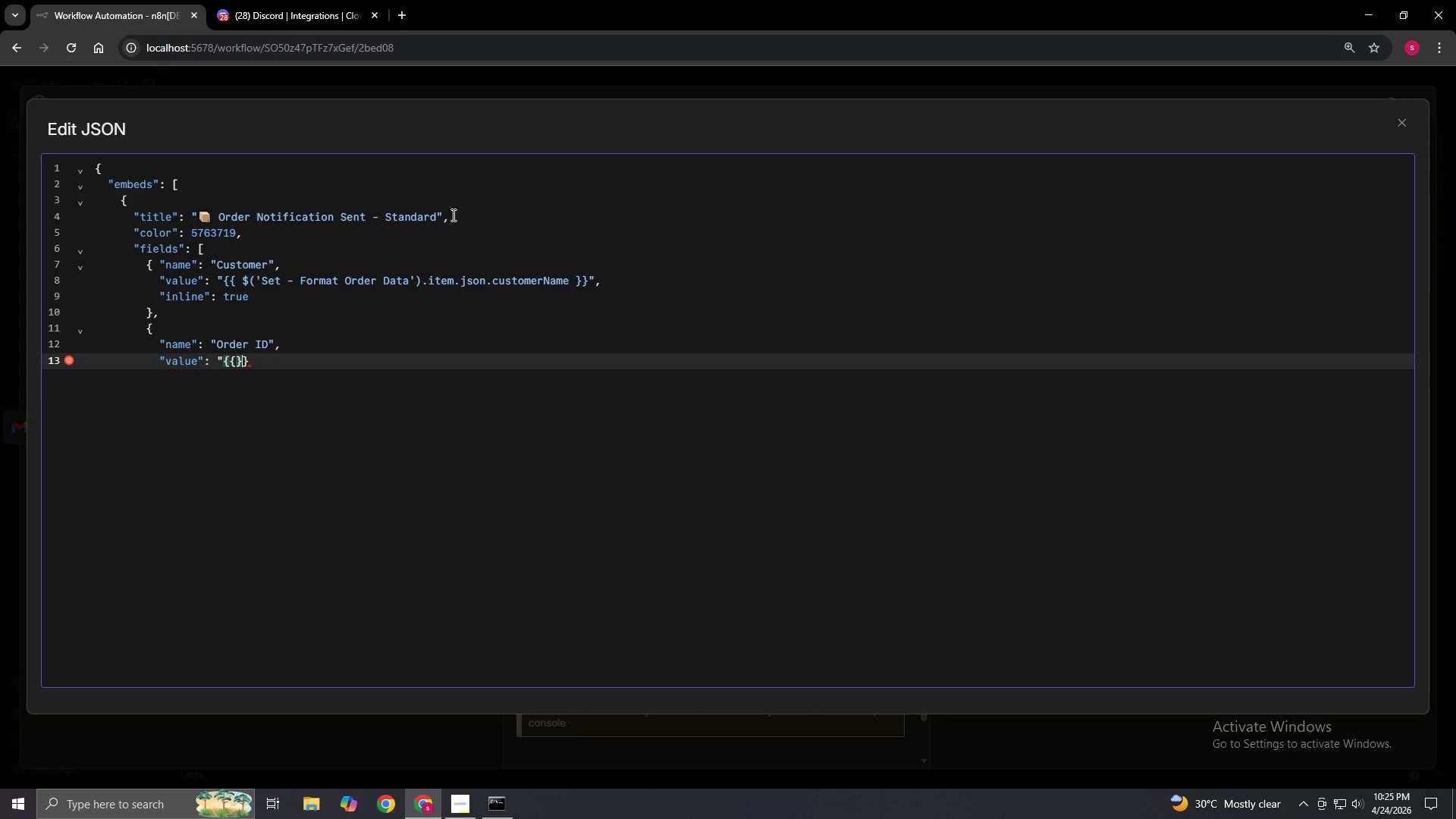 
key(ArrowLeft)
 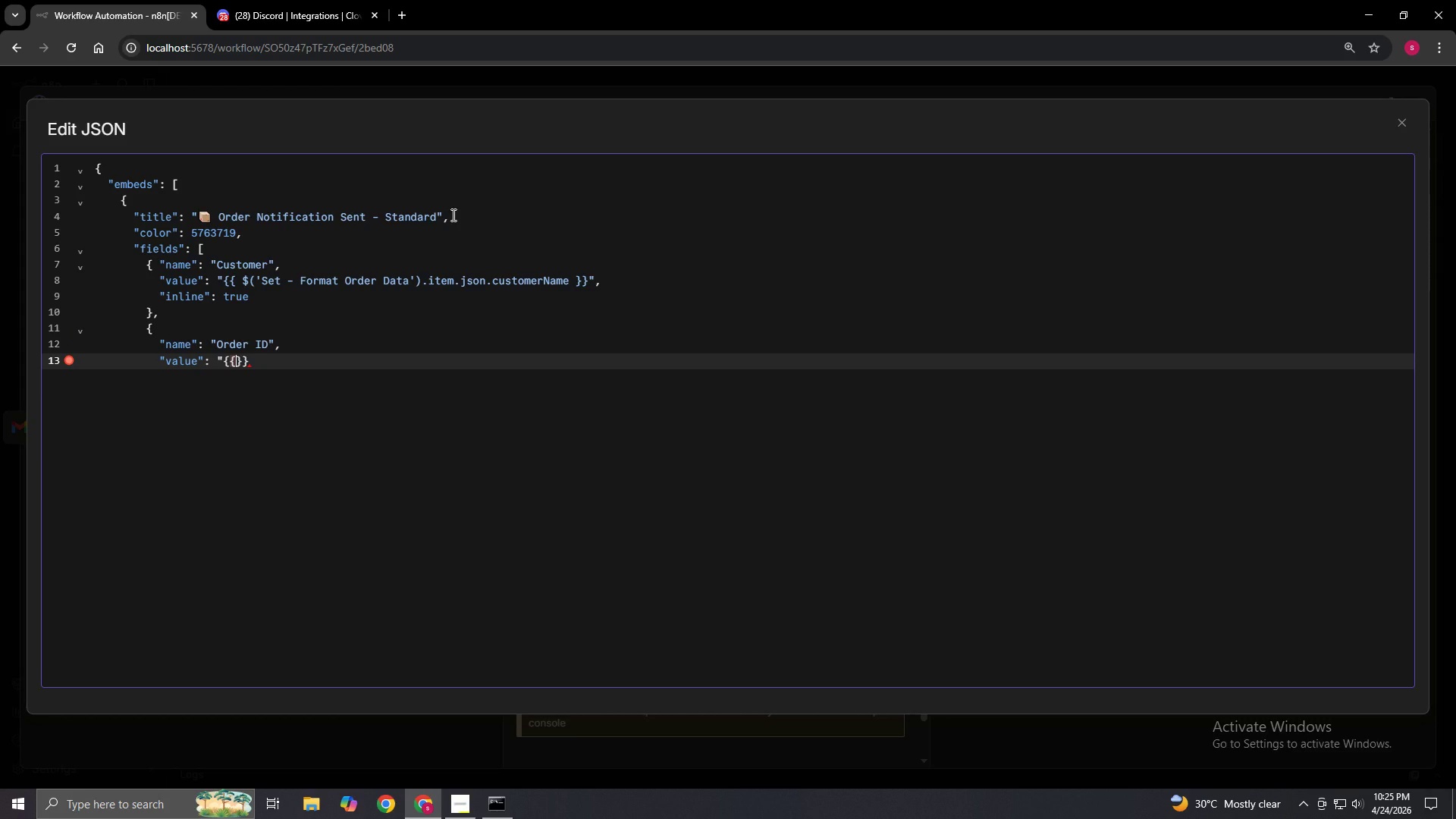 
key(Space)
 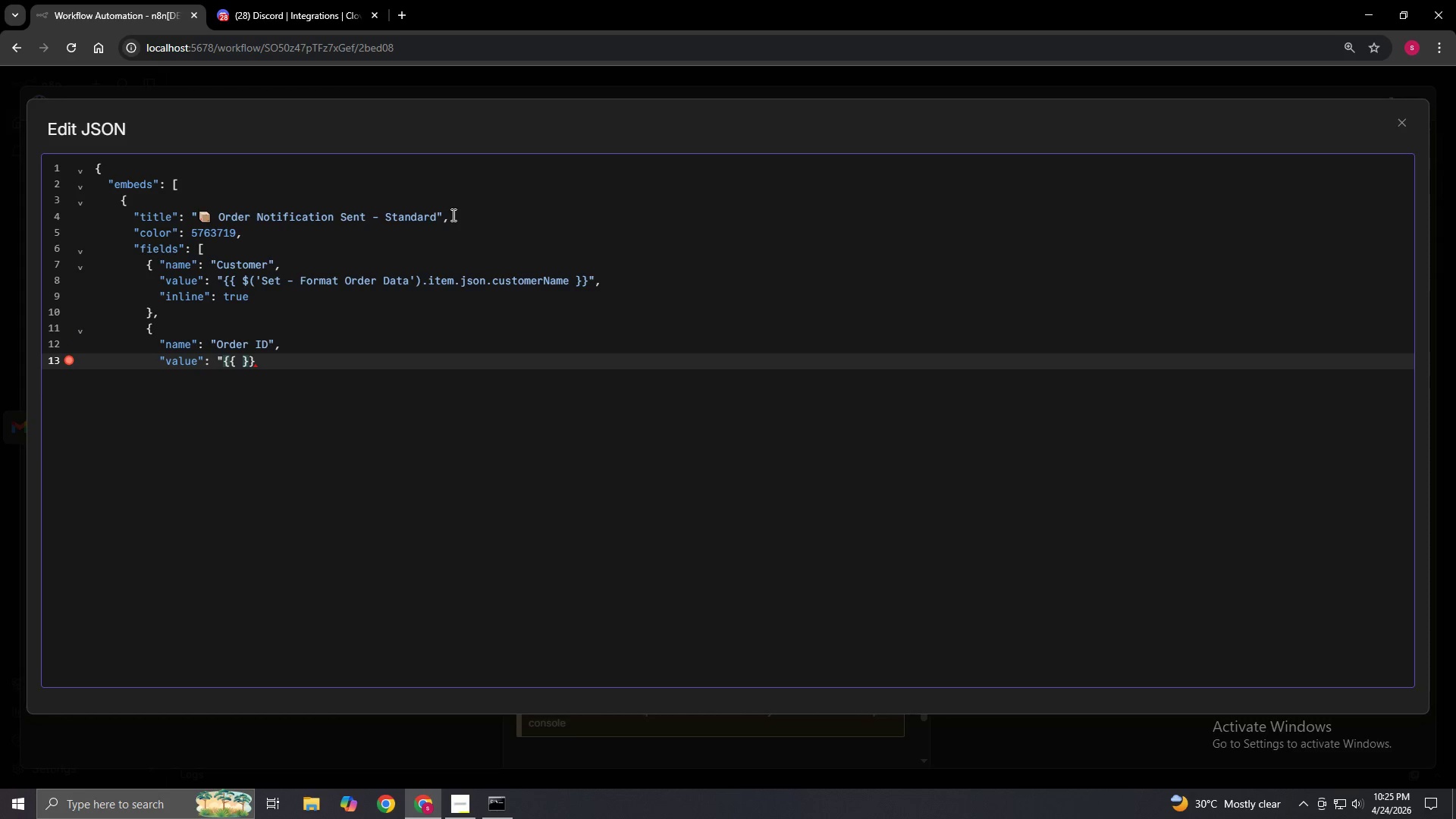 
key(Space)
 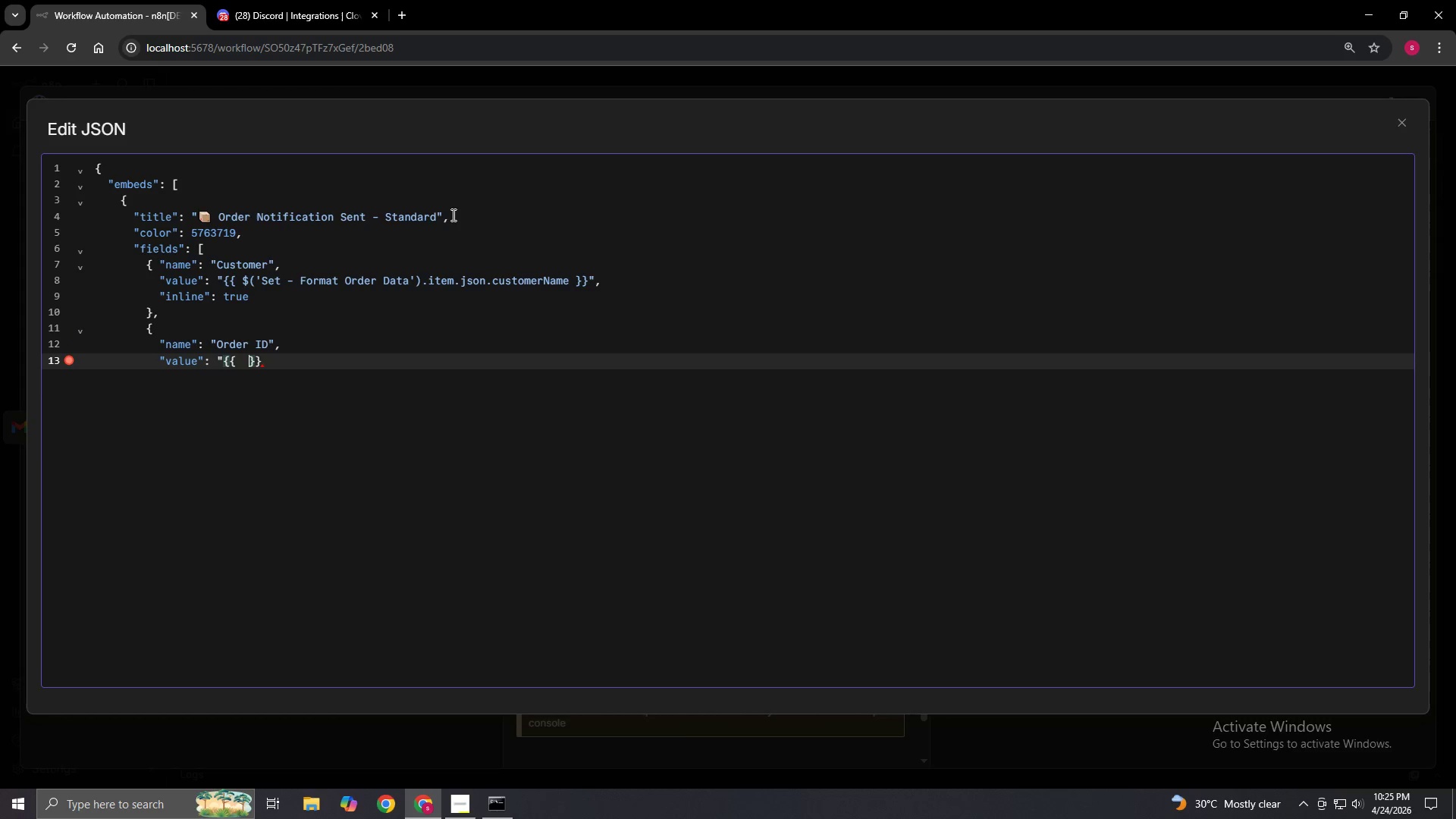 
key(ArrowLeft)
 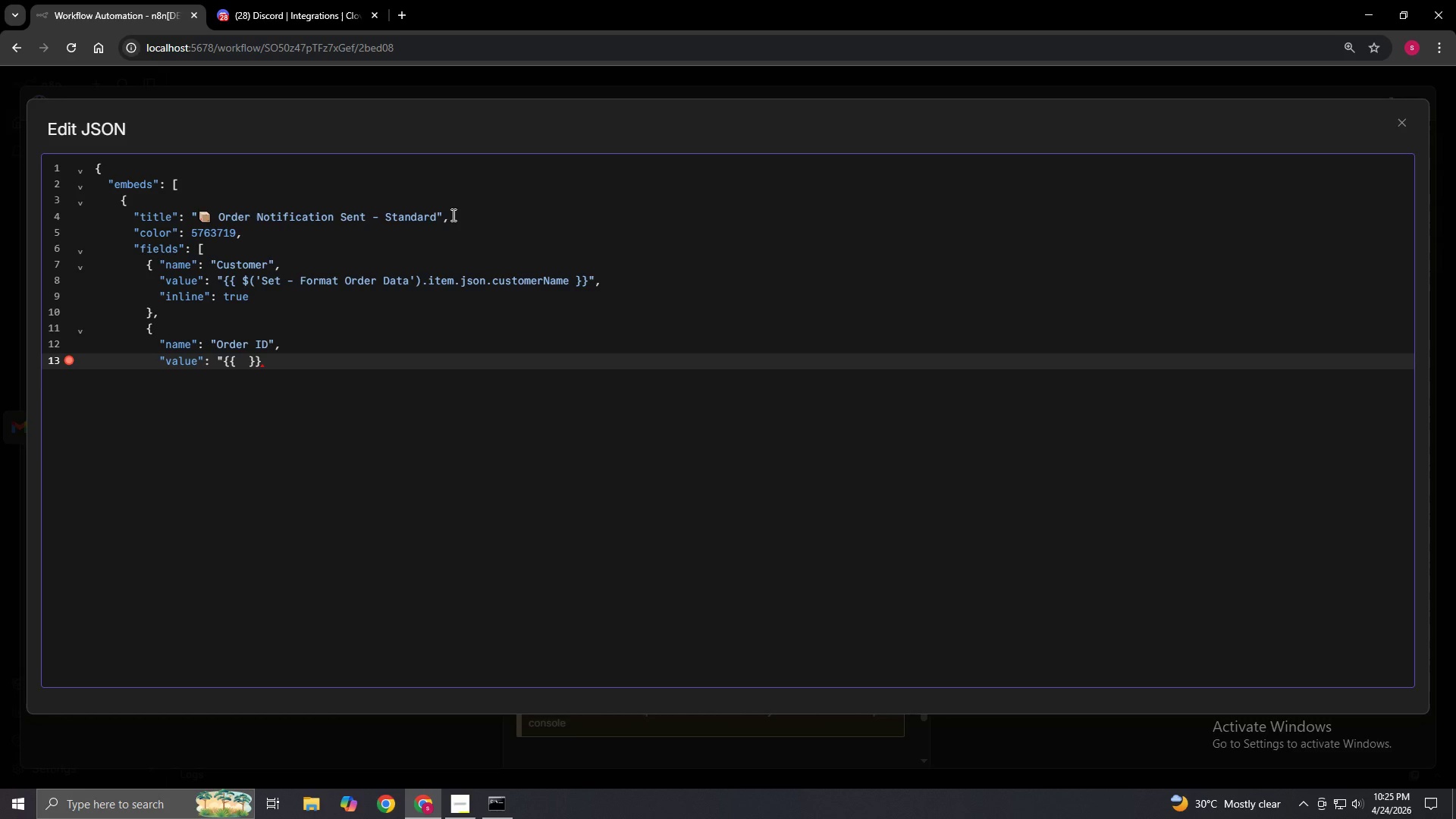 
wait(26.34)
 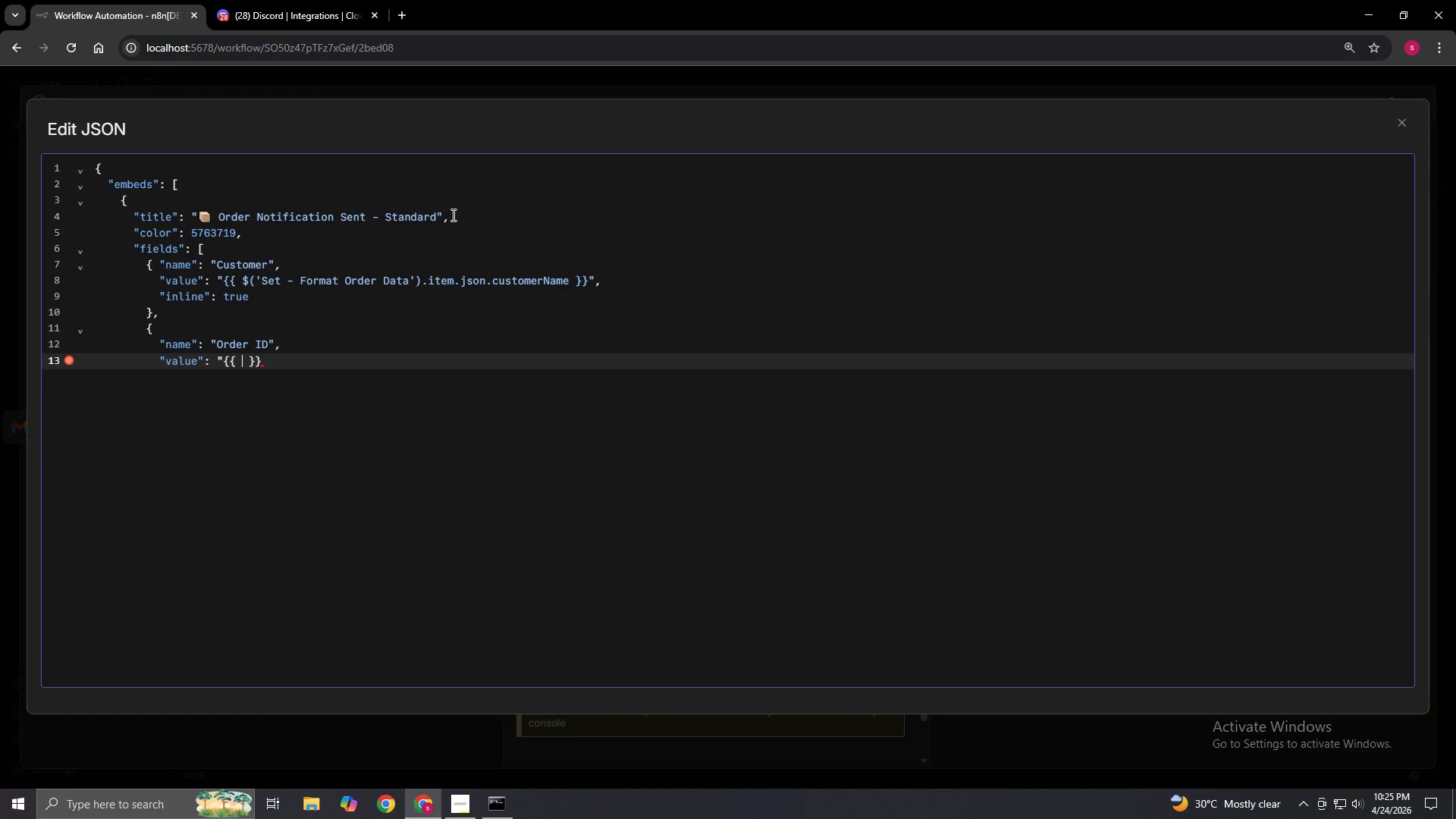 
type($())
 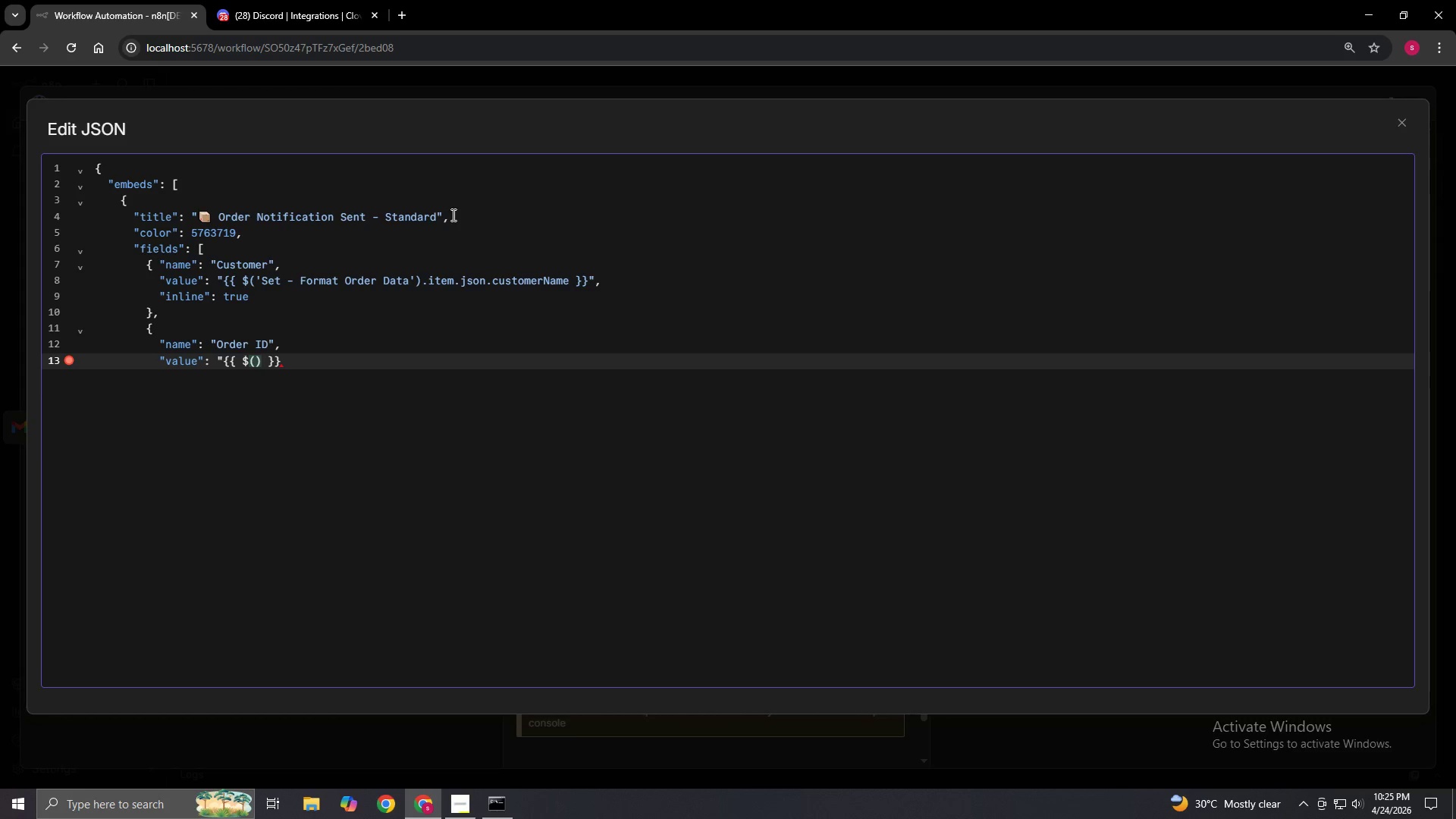 
key(ArrowLeft)
 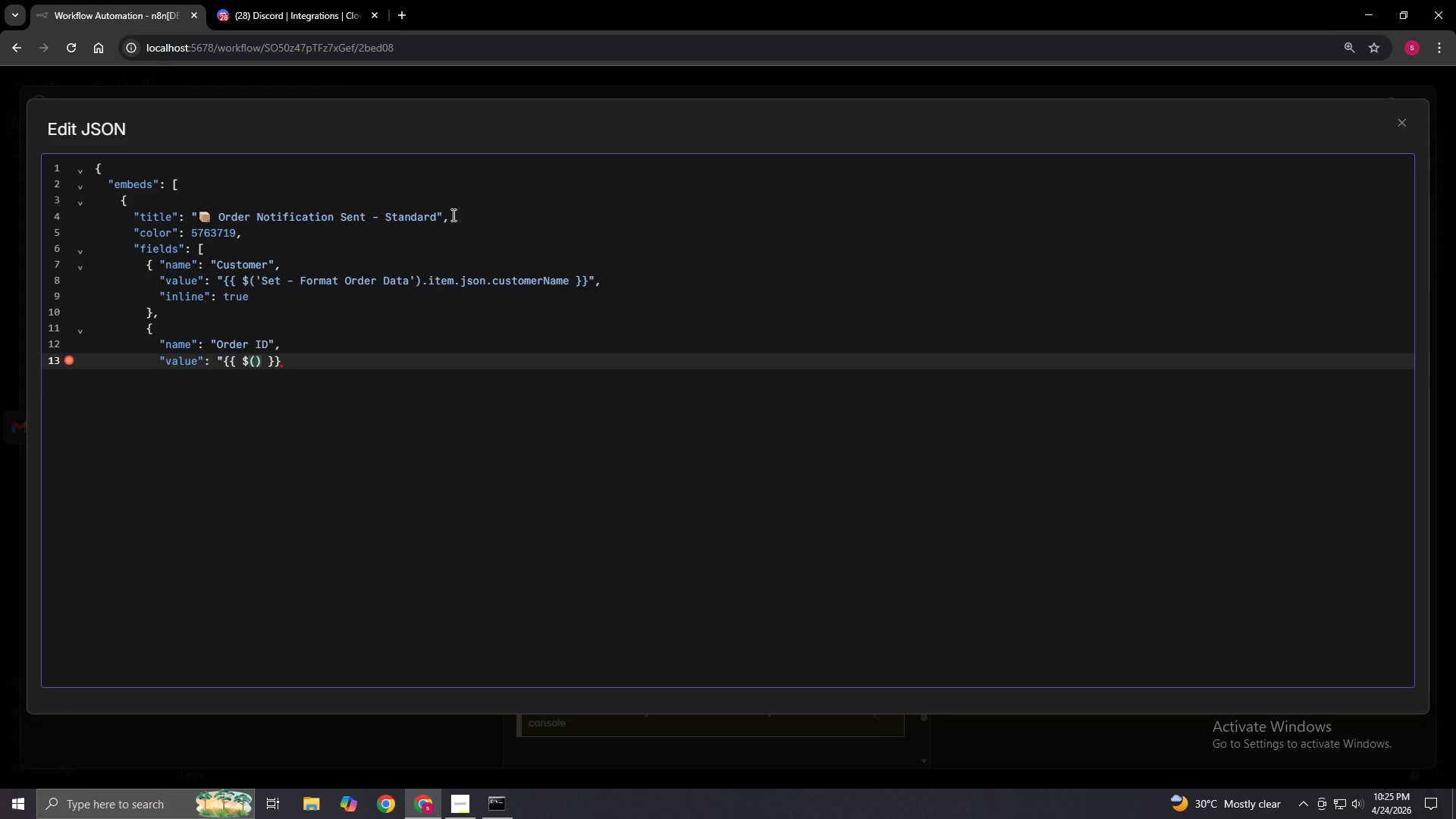 
type('Set - Format Order Data')
 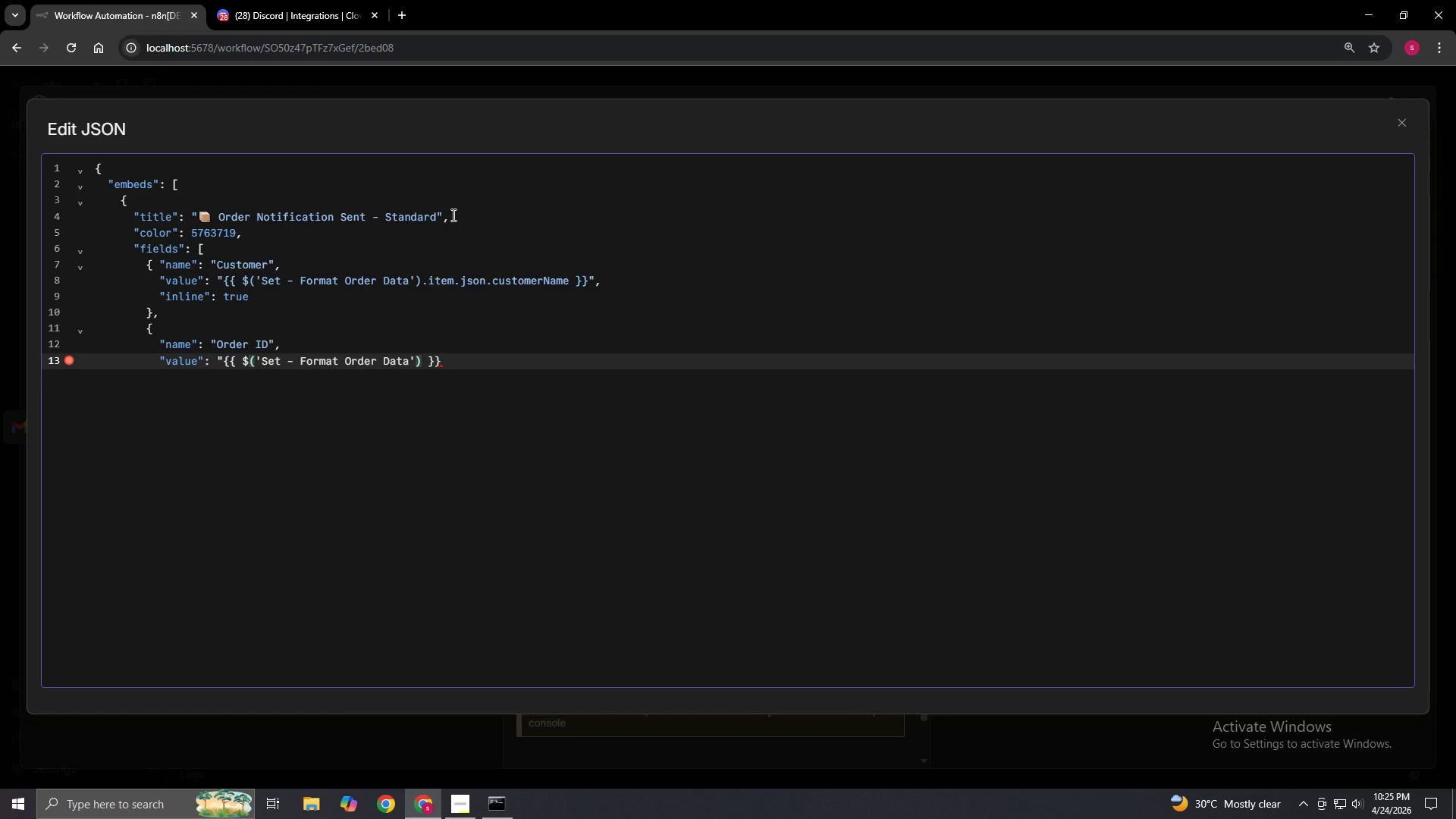 
key(ArrowRight)
 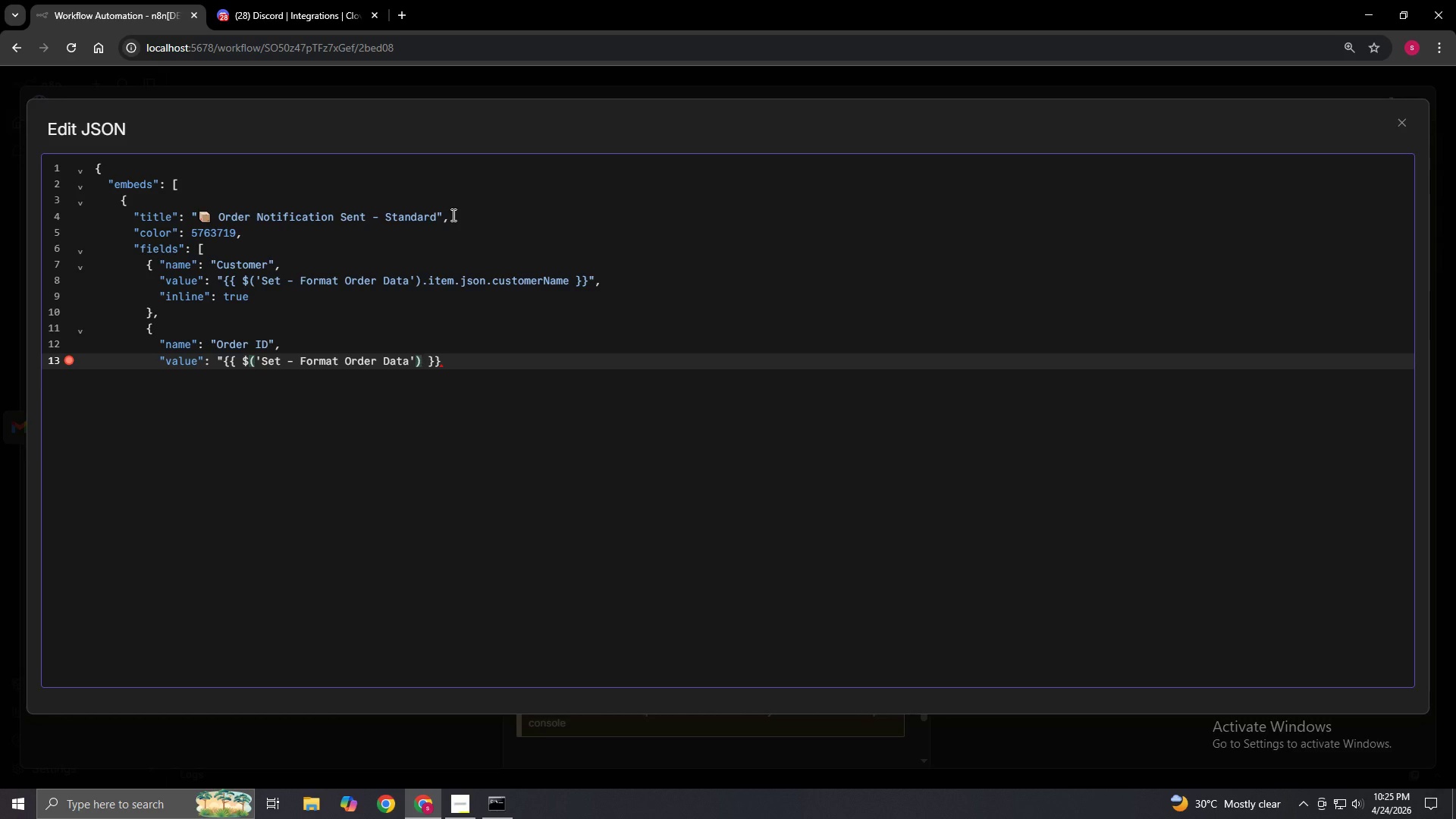 
type(.item.json.)
 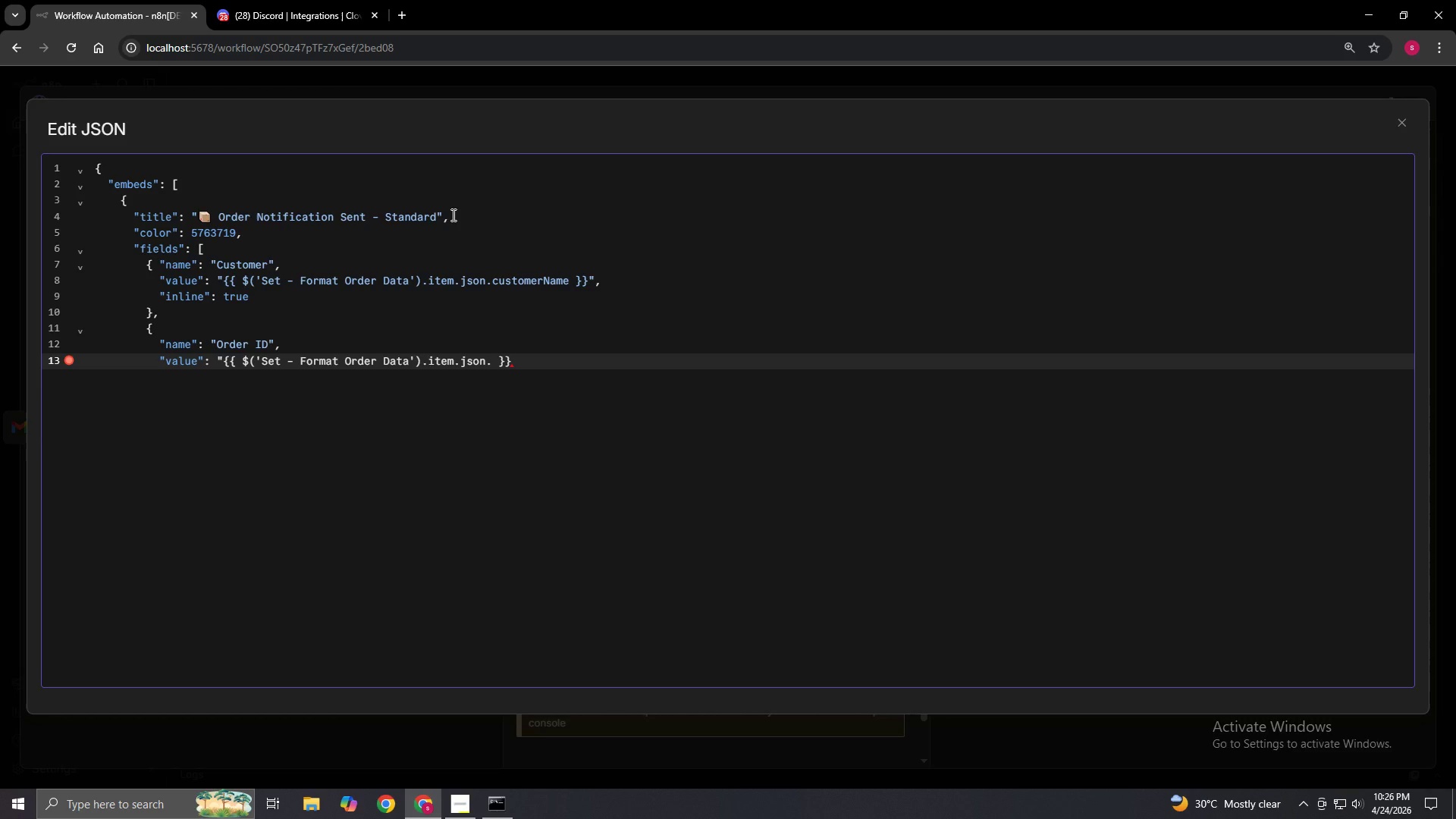 
wait(6.73)
 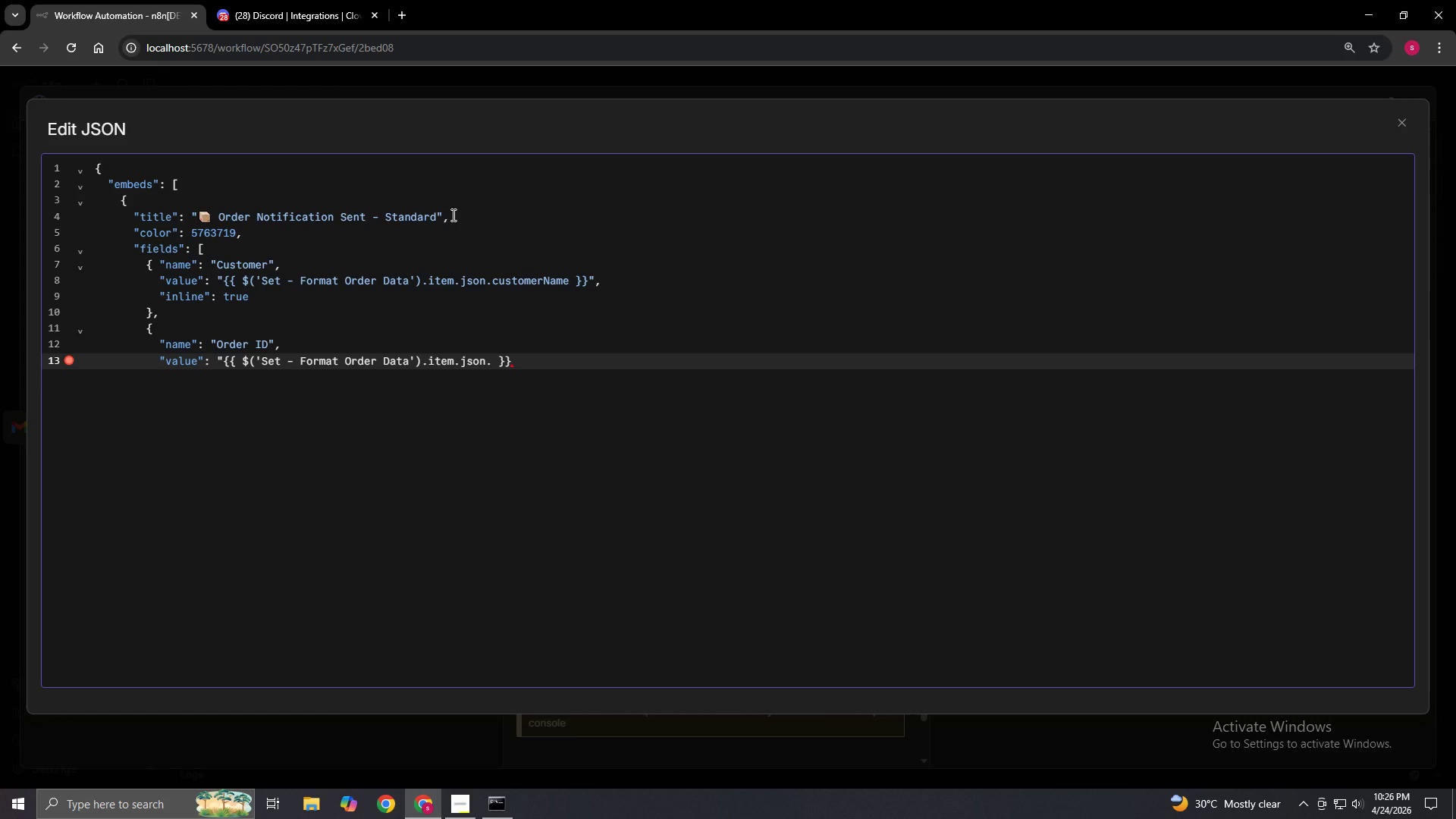 
type(orderId)
 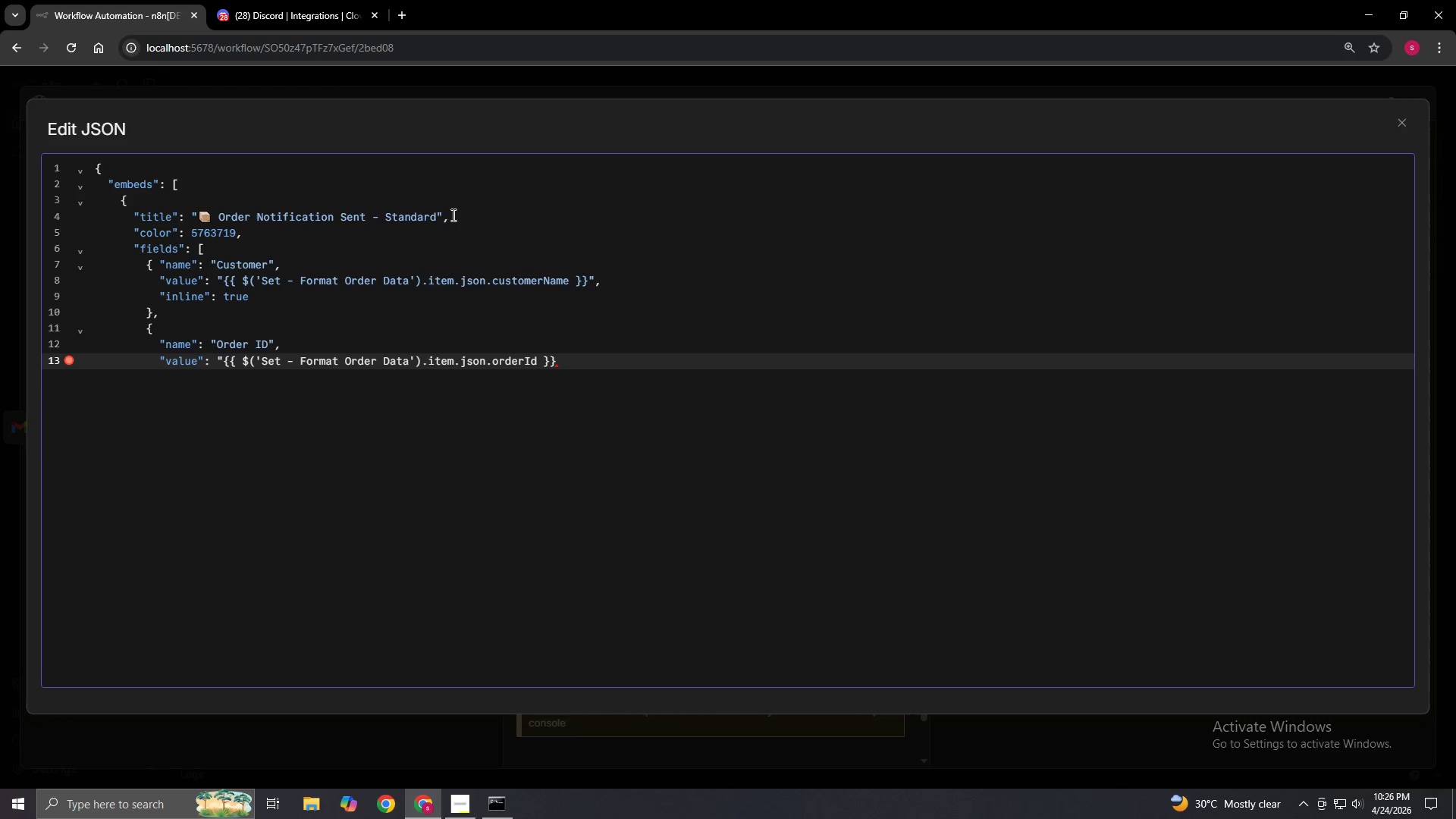 
wait(5.53)
 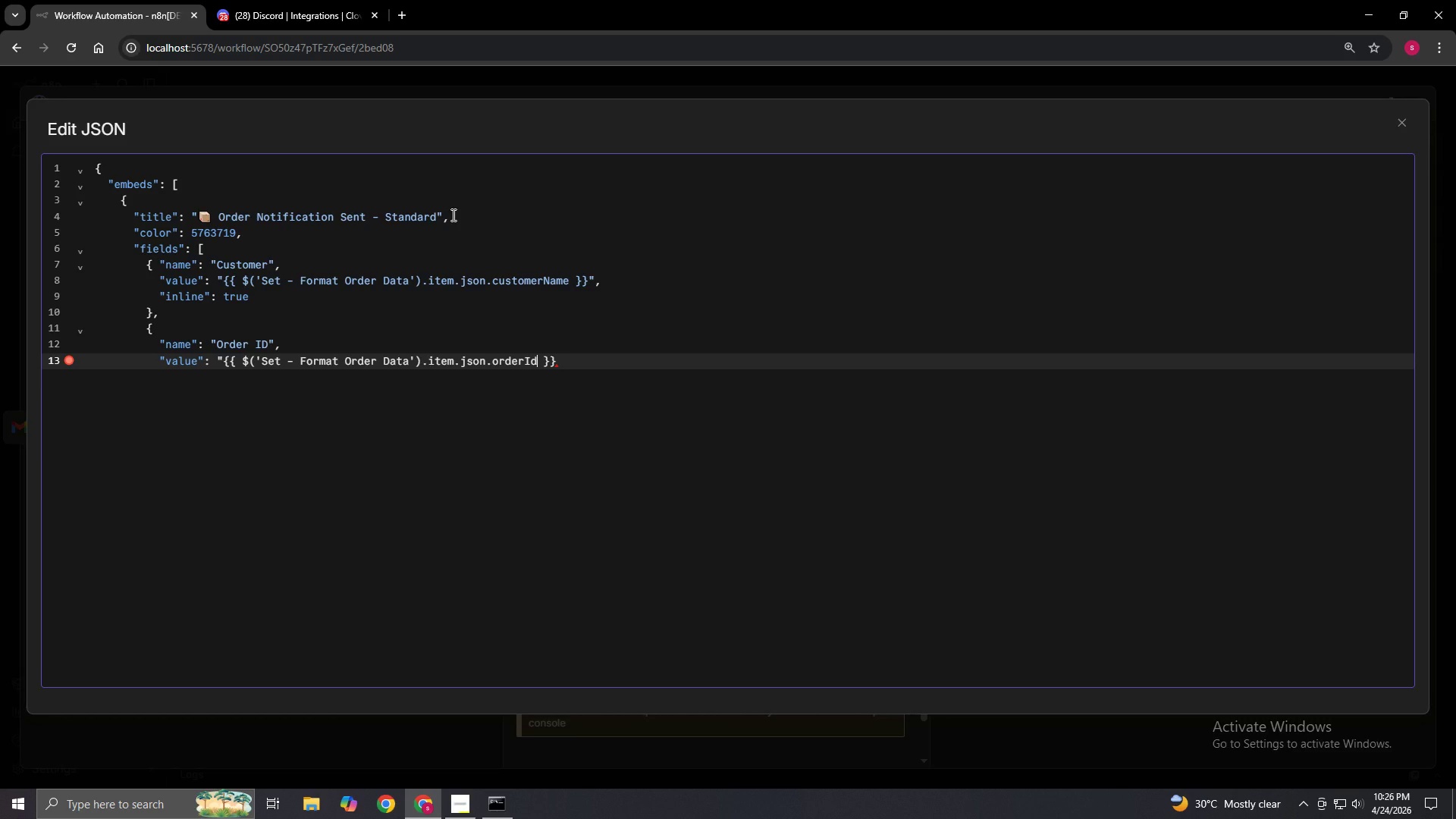 
key(ArrowRight)
 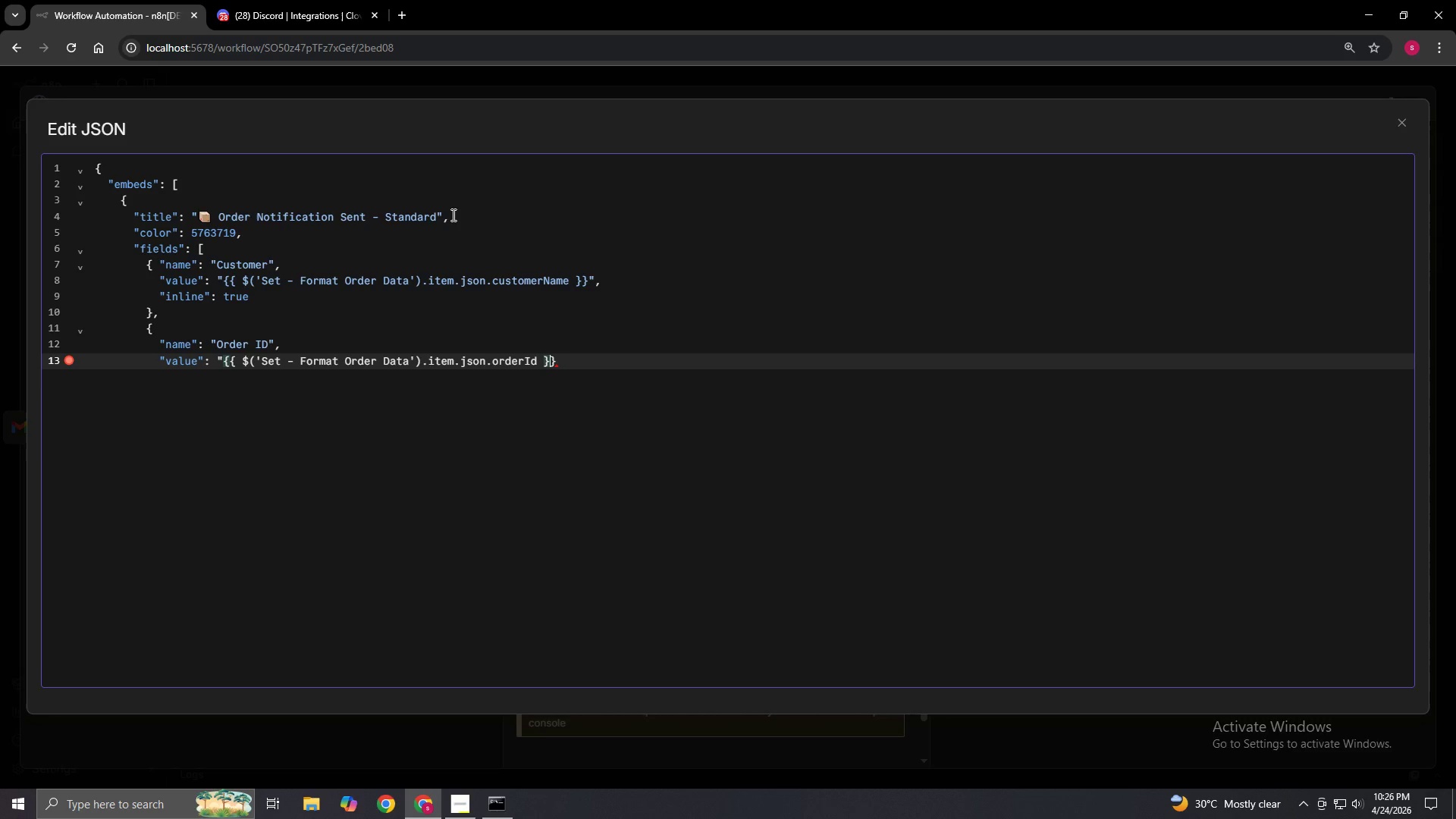 
key(ArrowRight)
 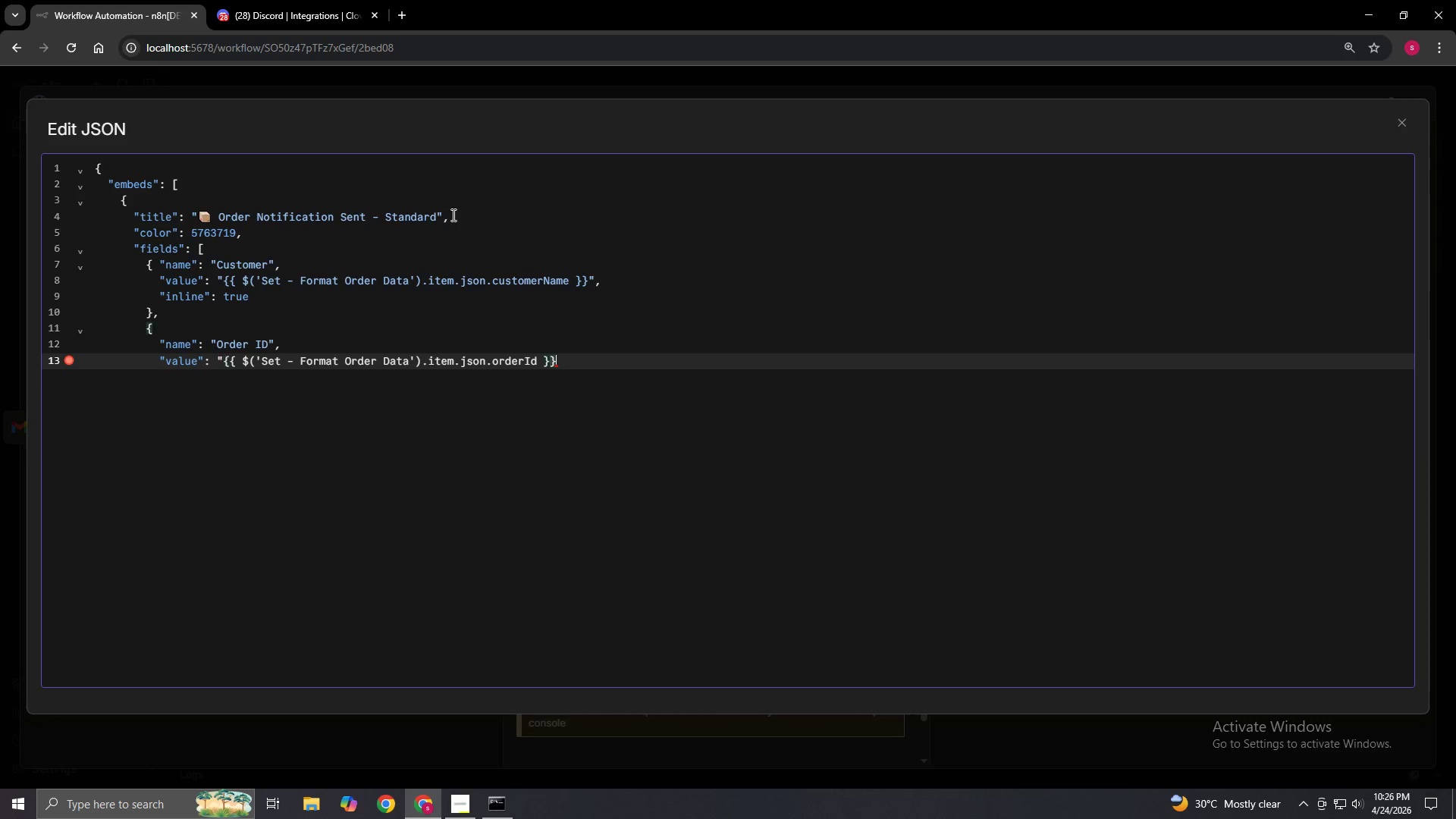 
key(ArrowRight)
 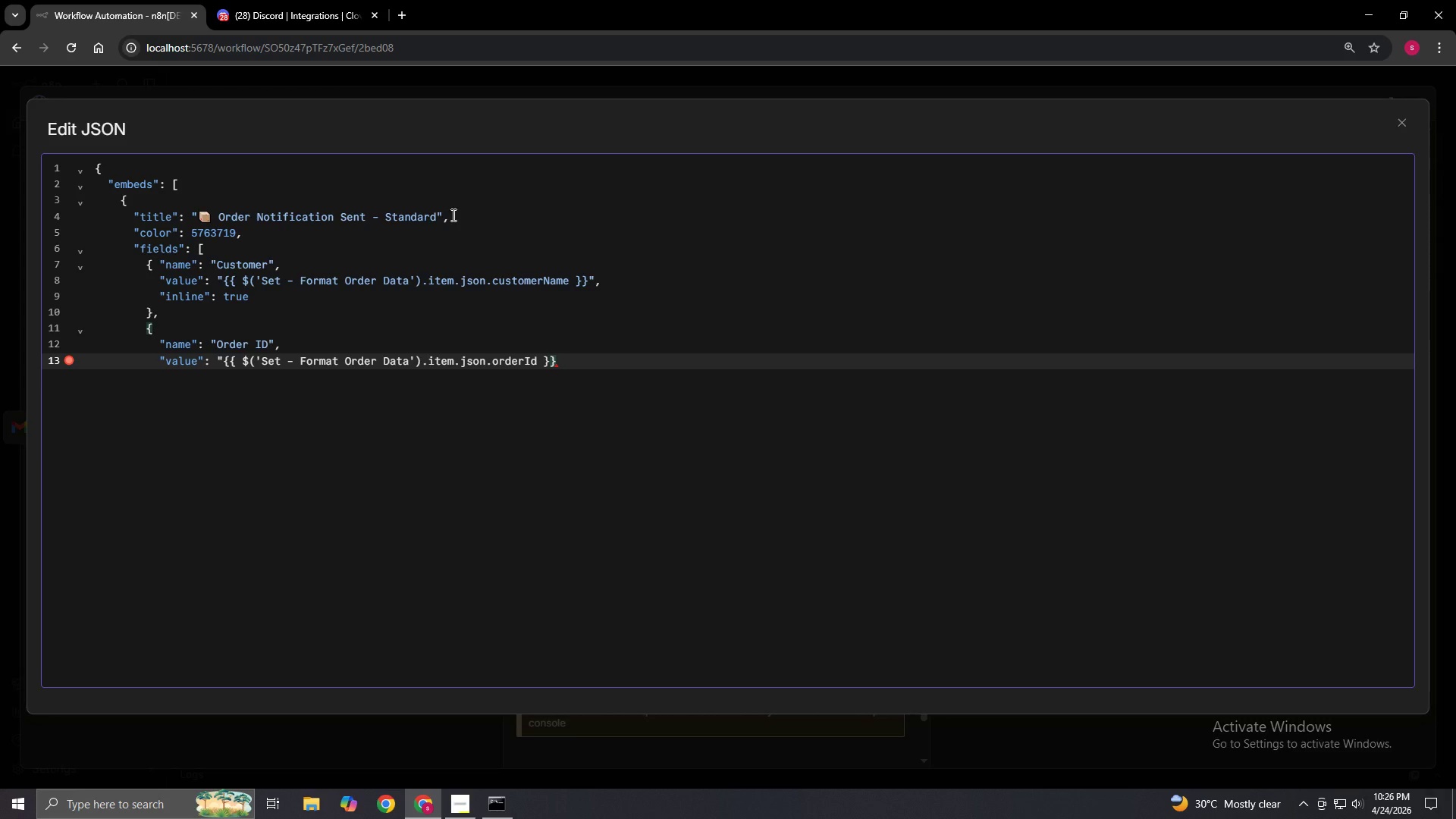 
key(Shift+Quote)
 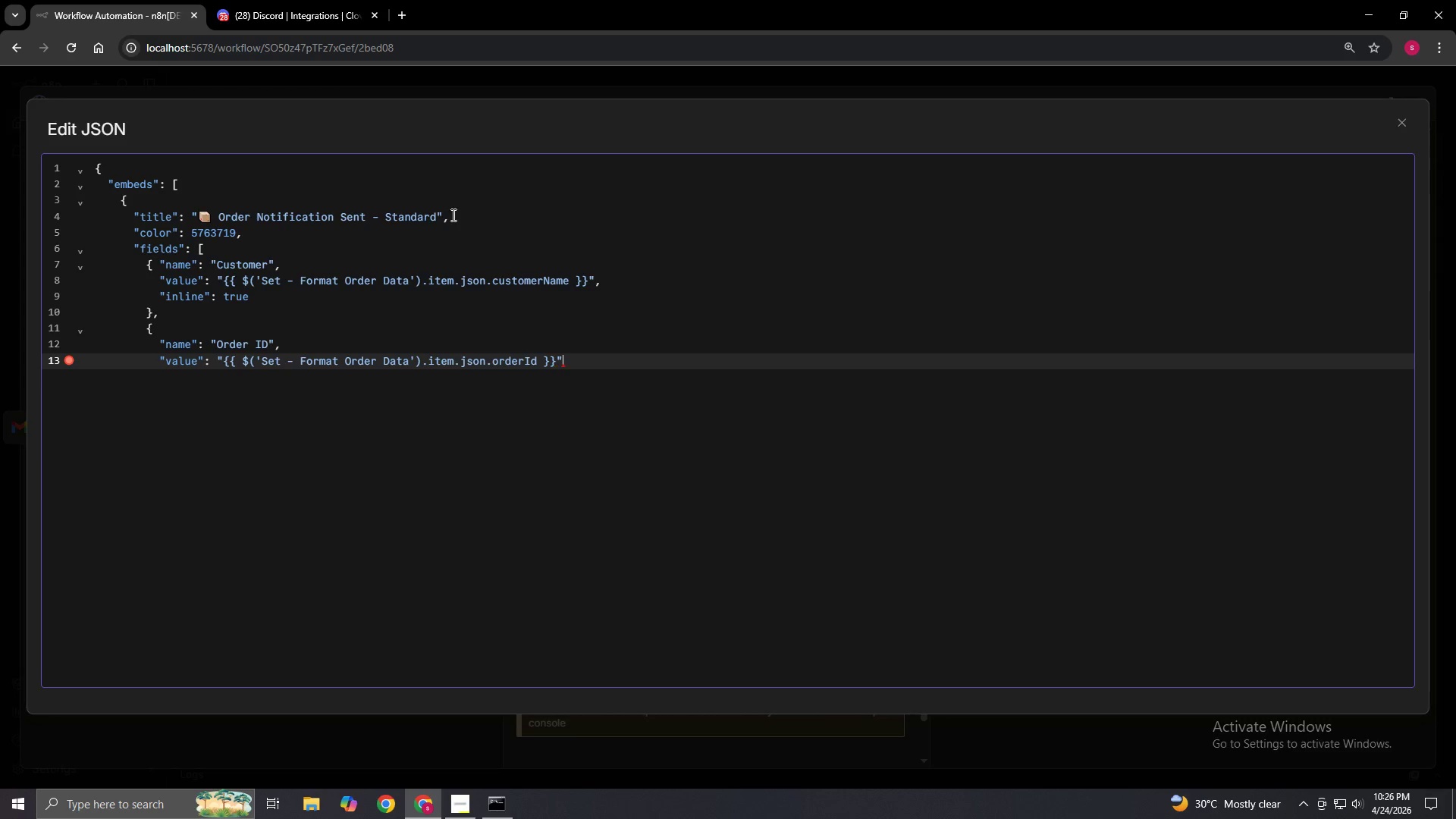 
key(Comma)
 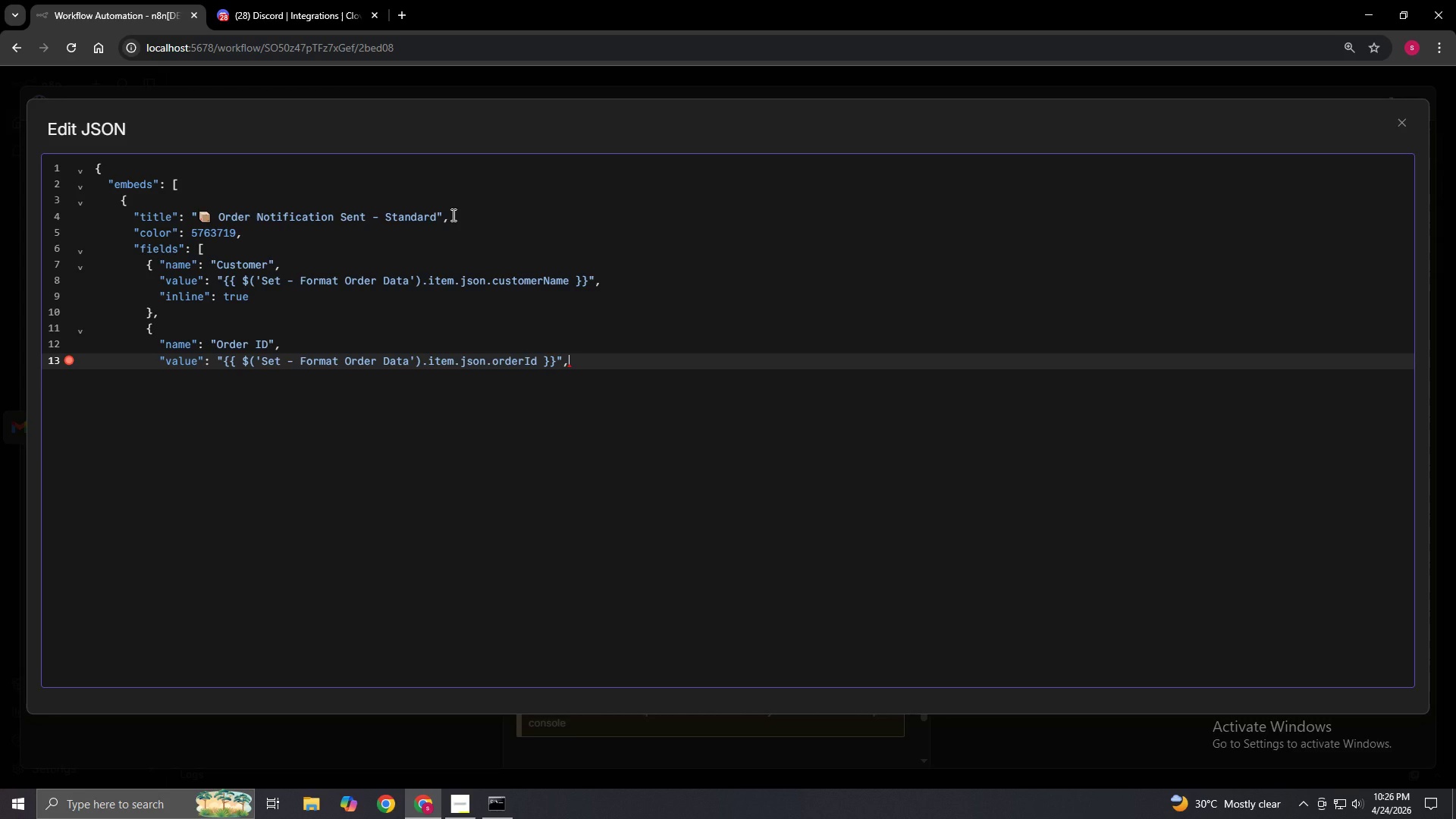 
key(Enter)
 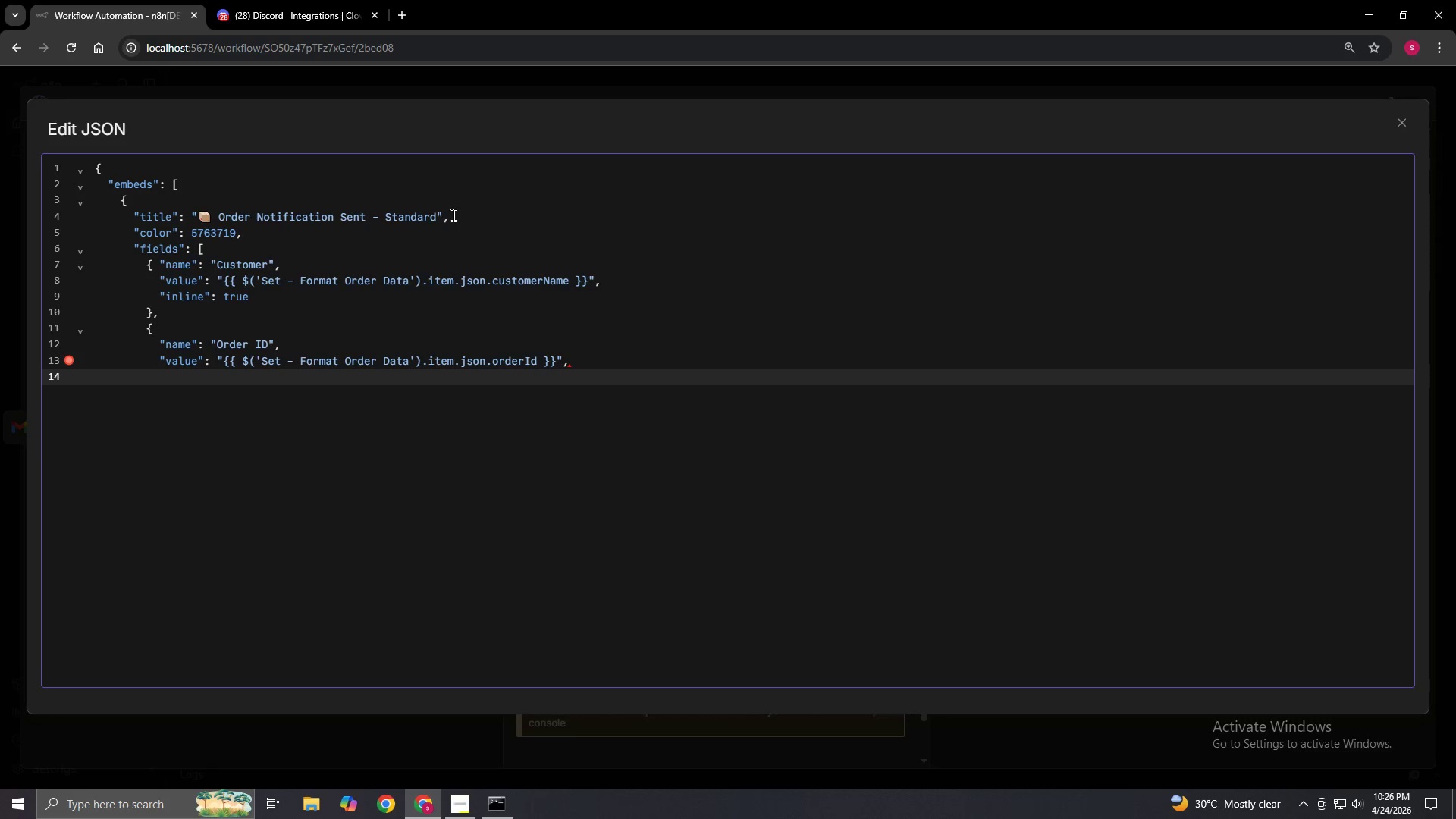 
type("inline": true)
 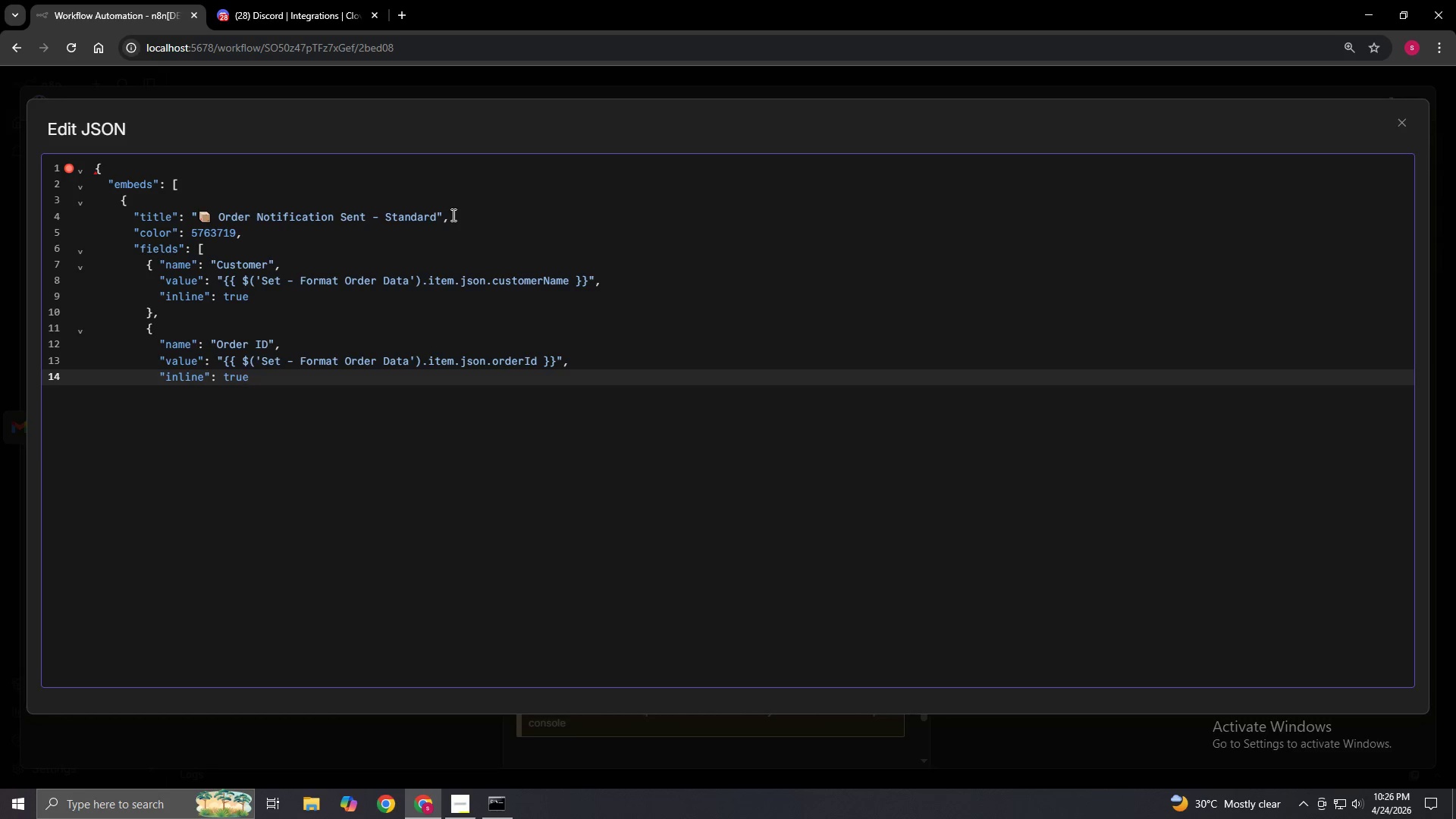 
key(Enter)
 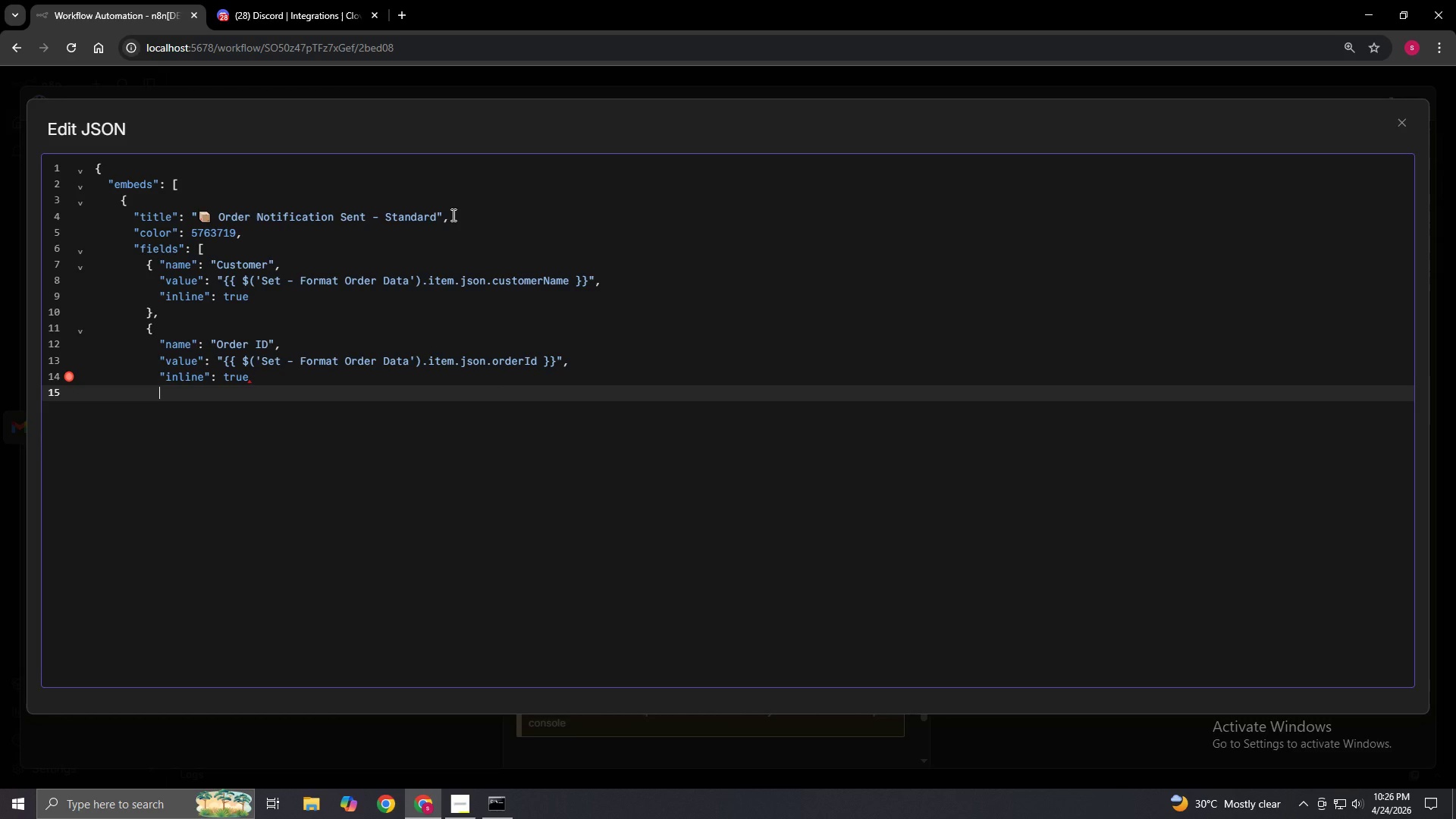 
key(Shift+BracketRight)
 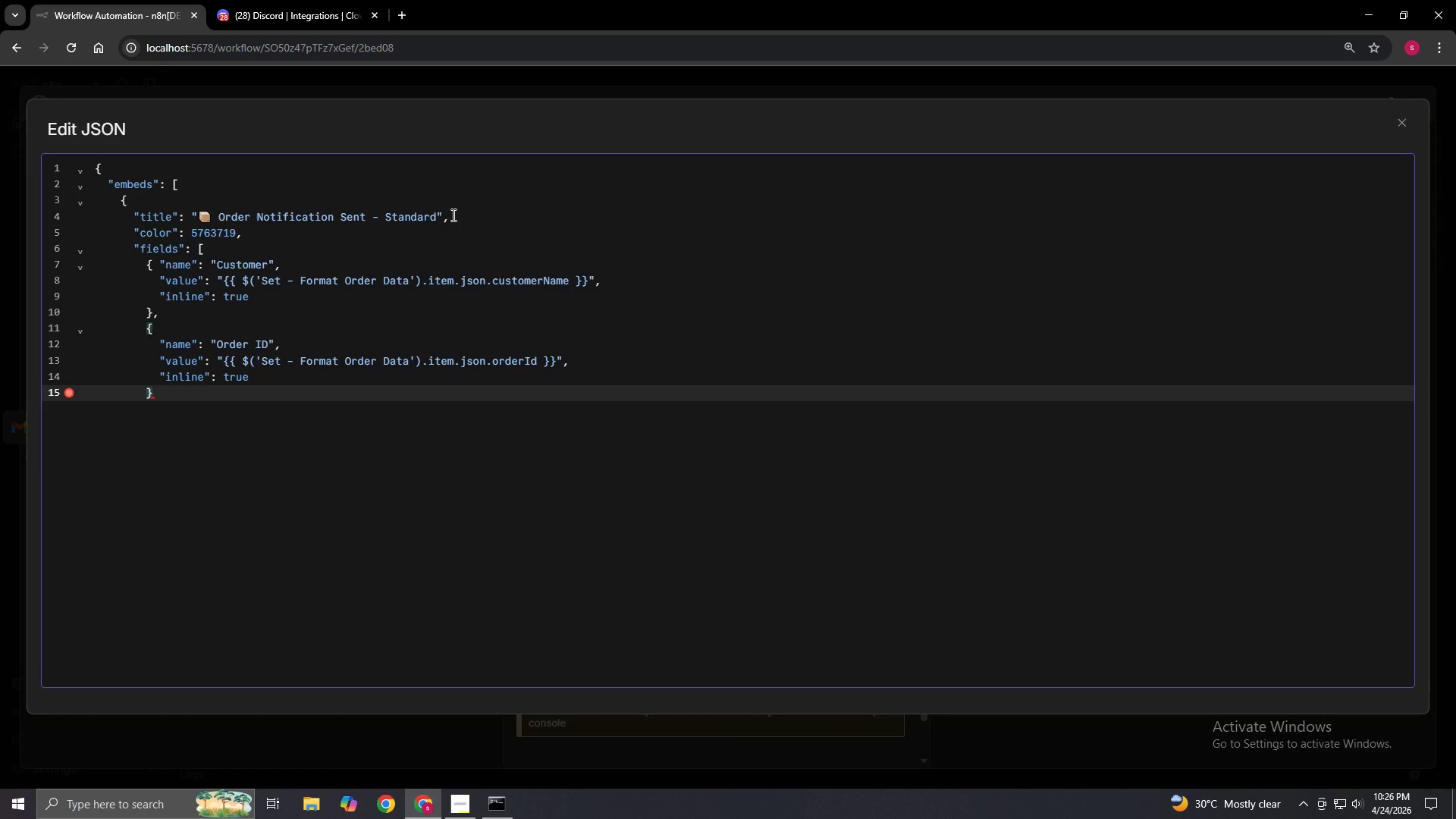 
key(Comma)
 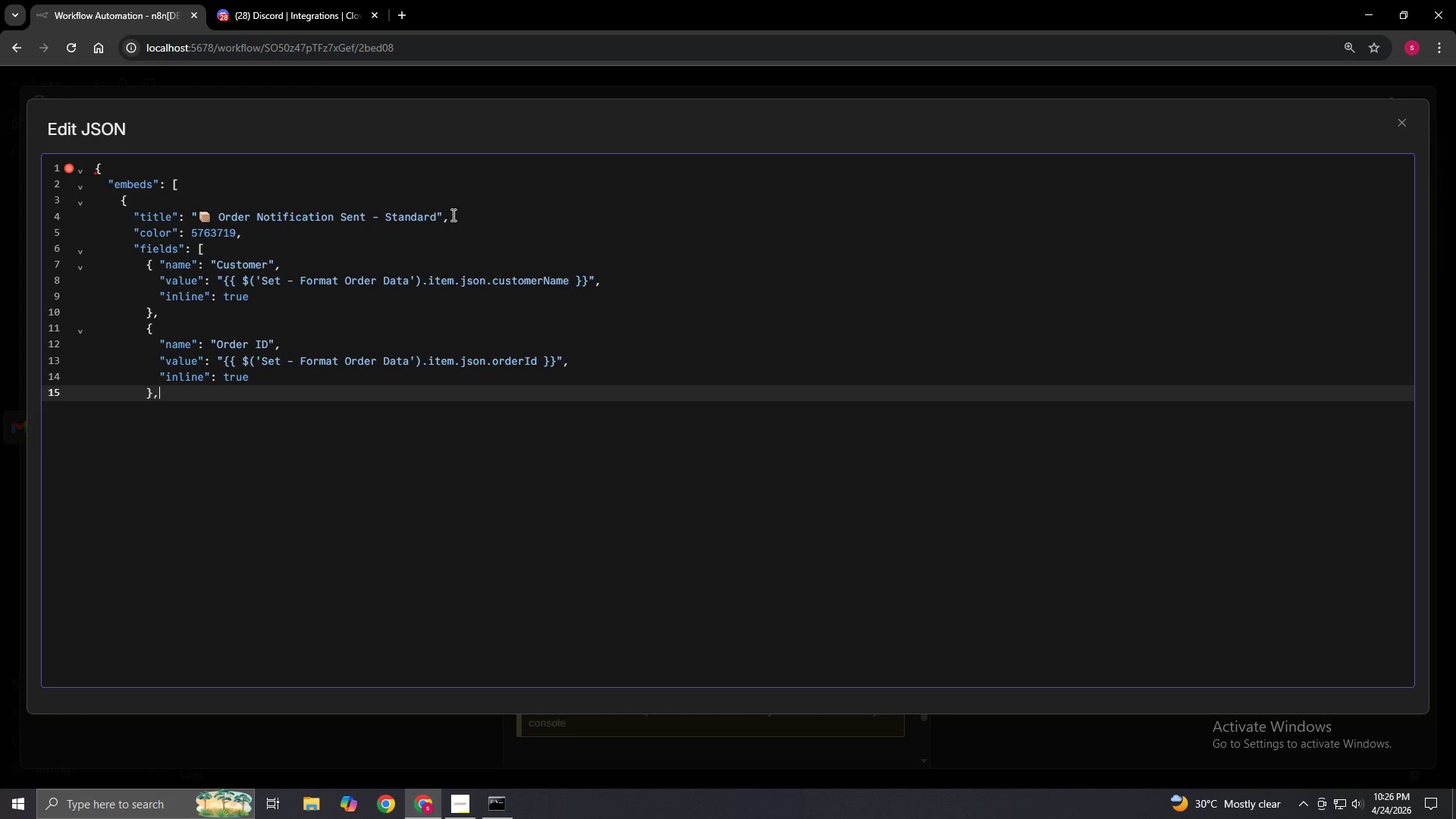 
key(Enter)
 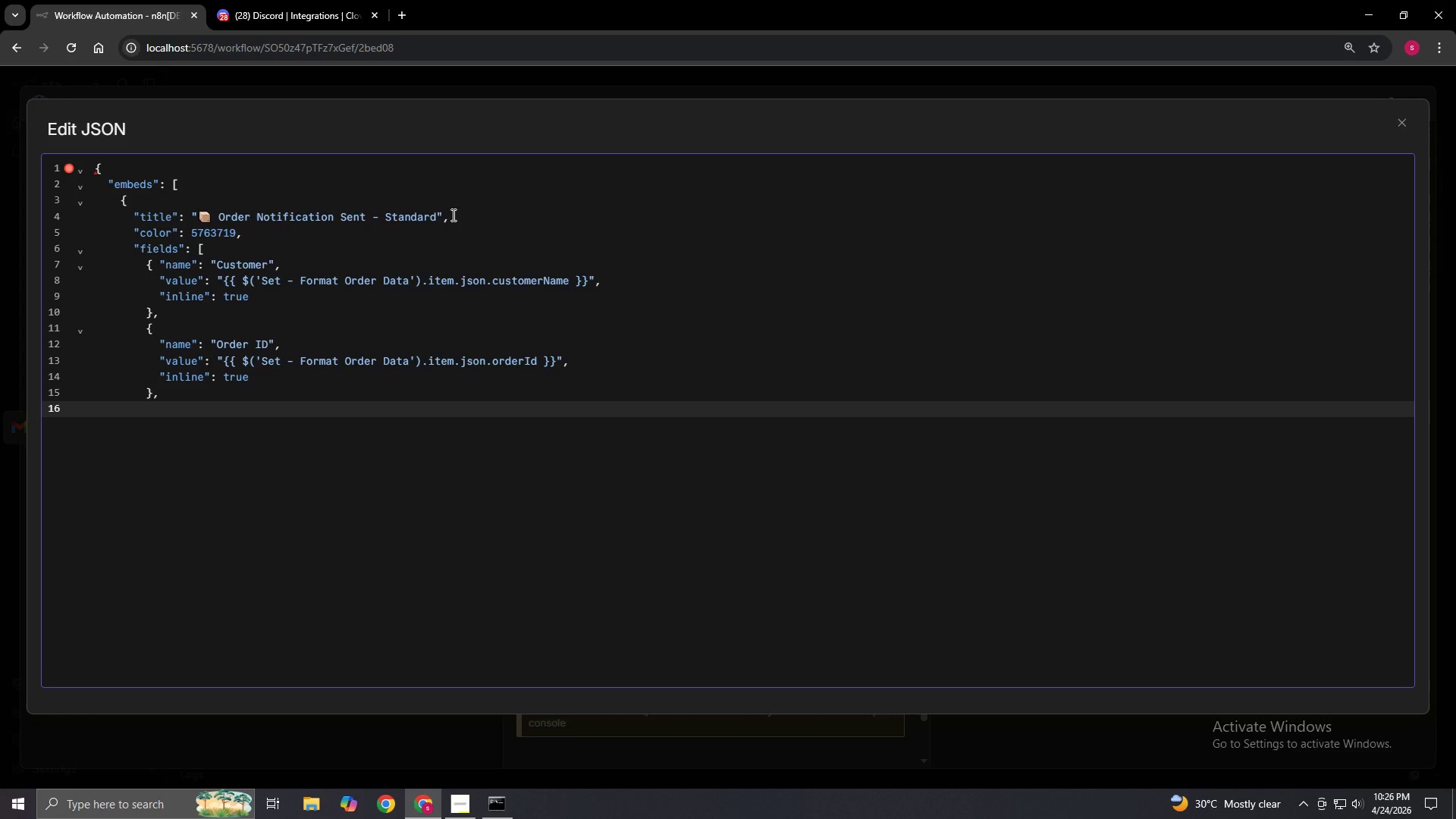 
key(Shift+BracketLeft)
 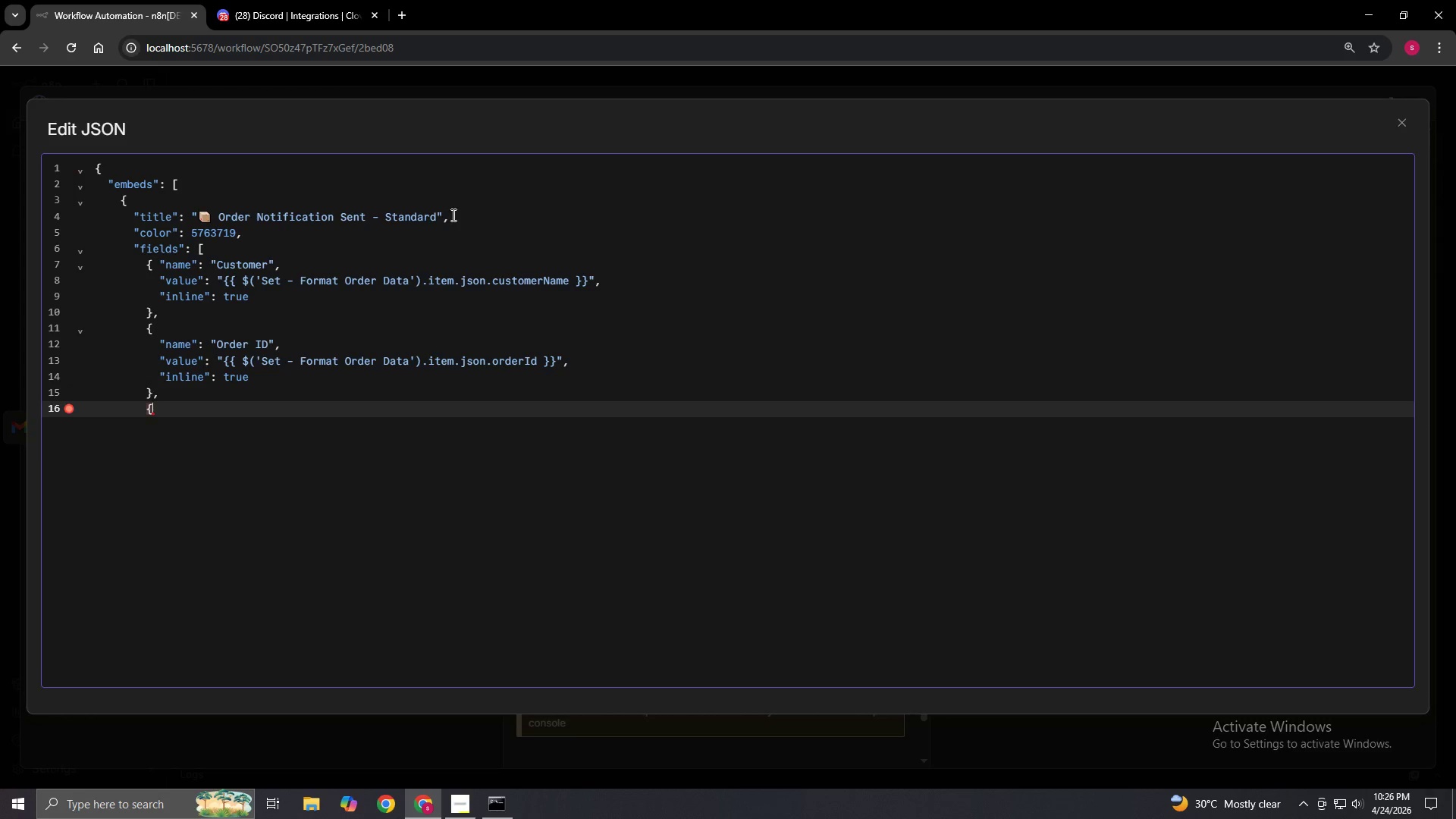 
key(Enter)
 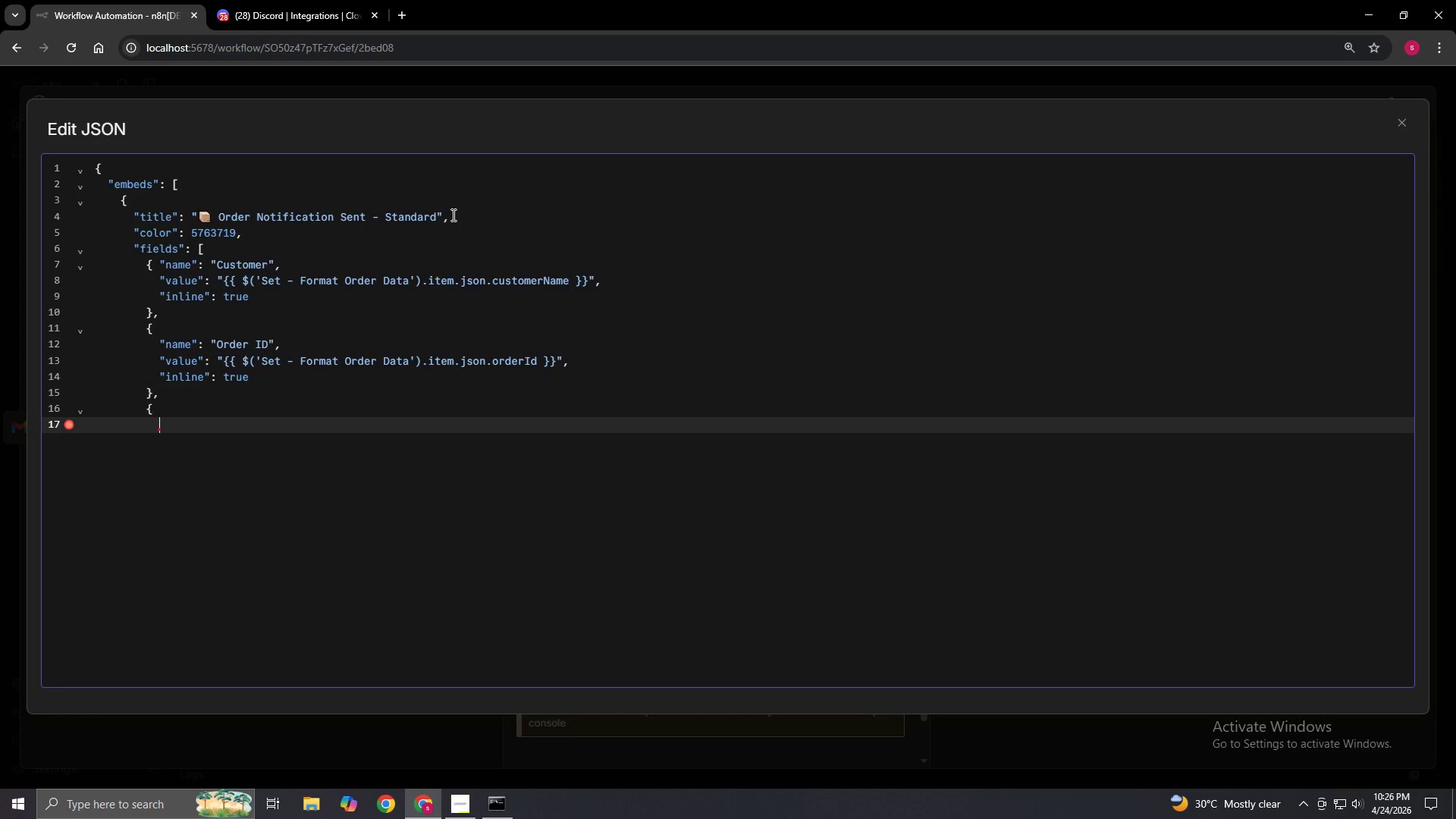 
type("name": )
 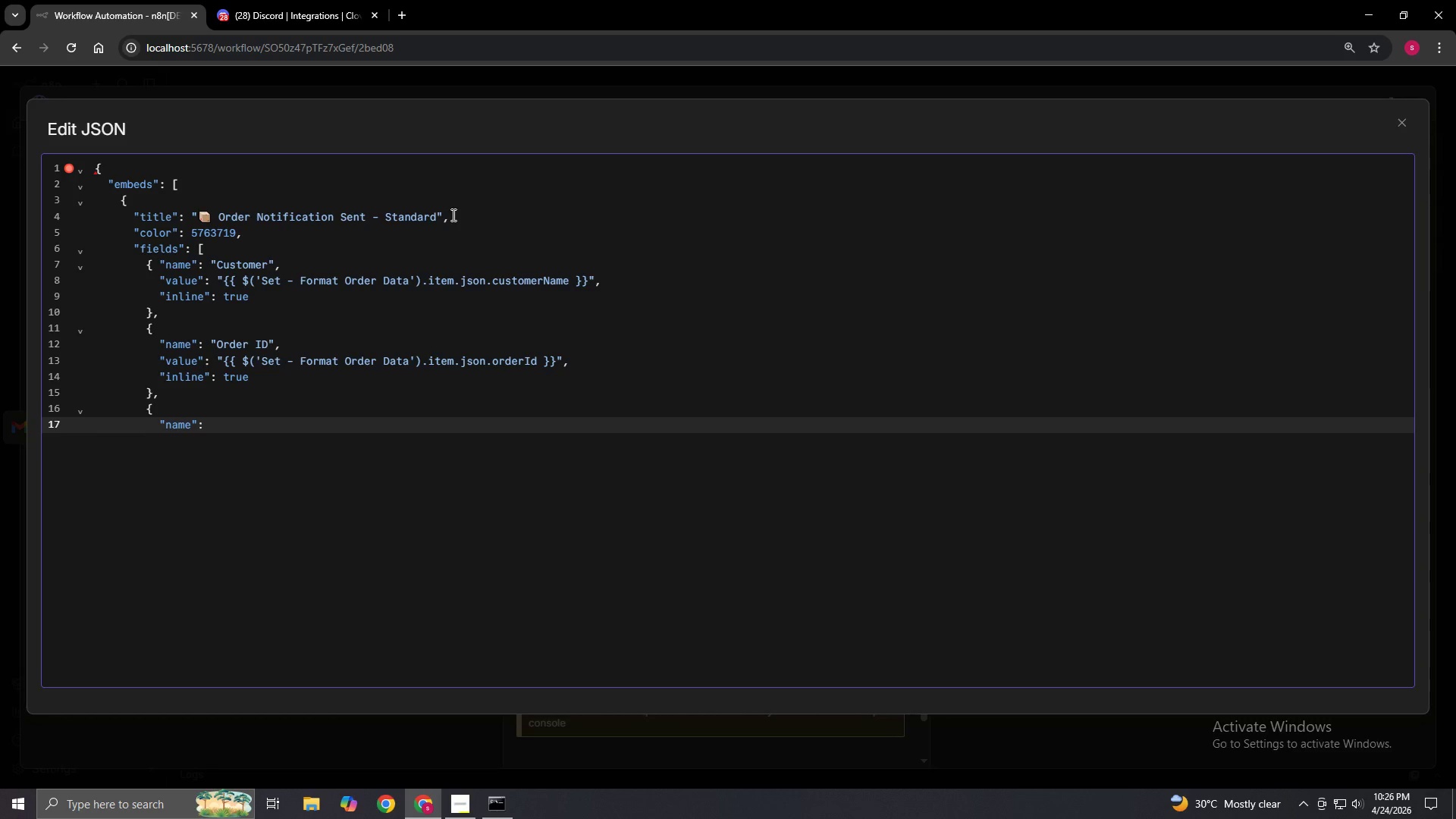 
wait(6.24)
 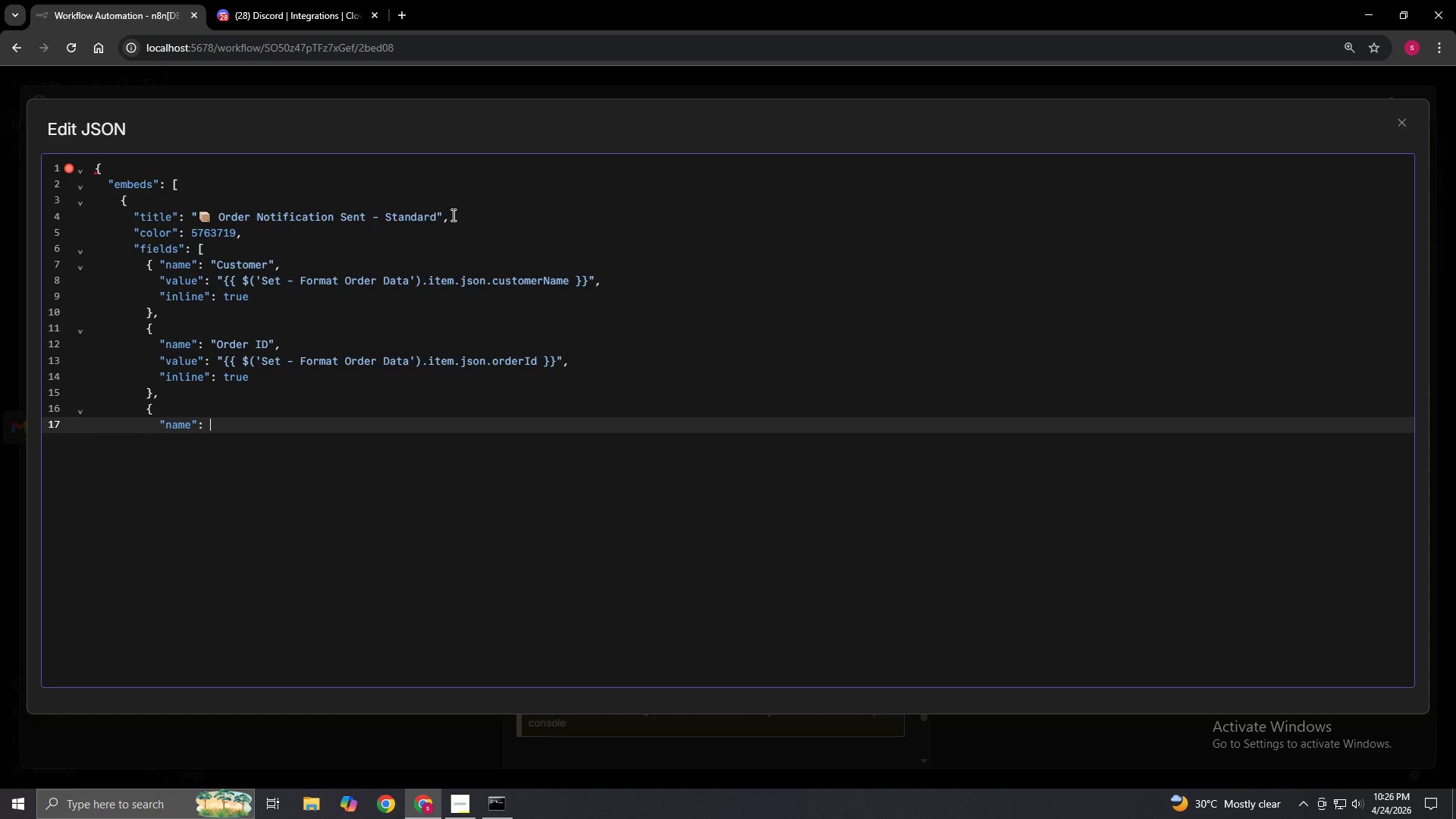 
type("Cut",)
 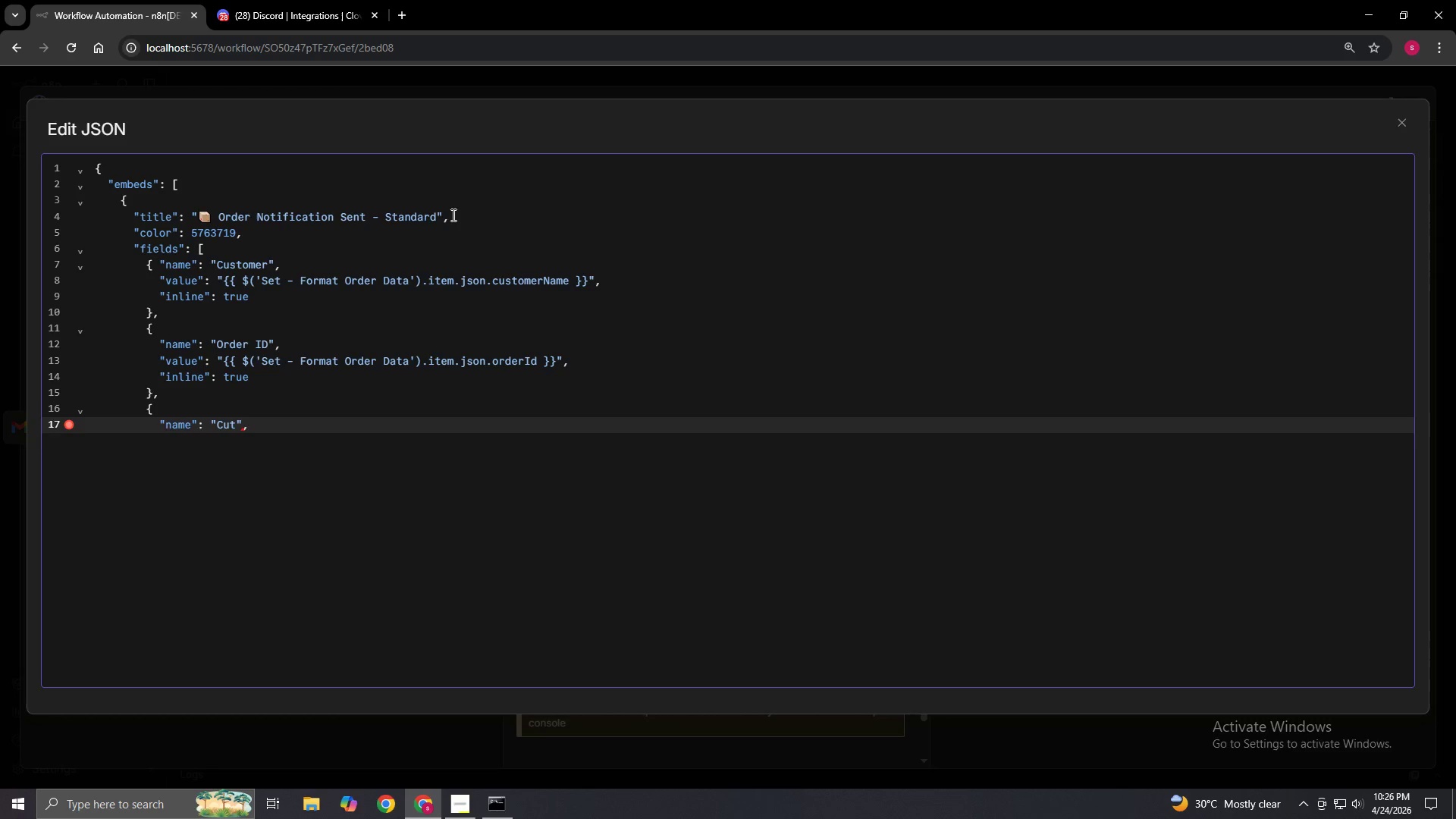 
key(Enter)
 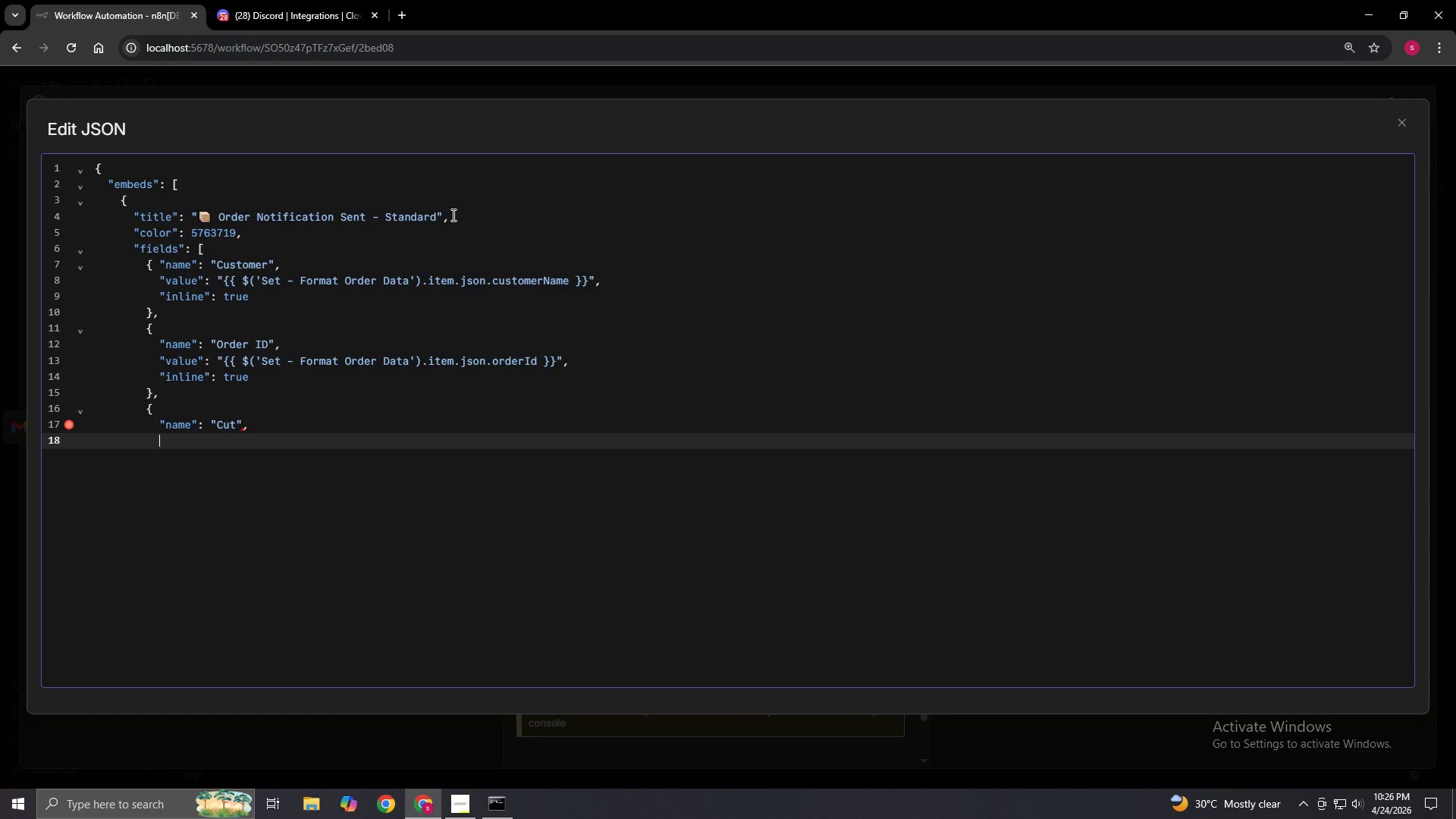 
type("value": "{{}})
key(Backspace)
key(Backspace)
type( )
 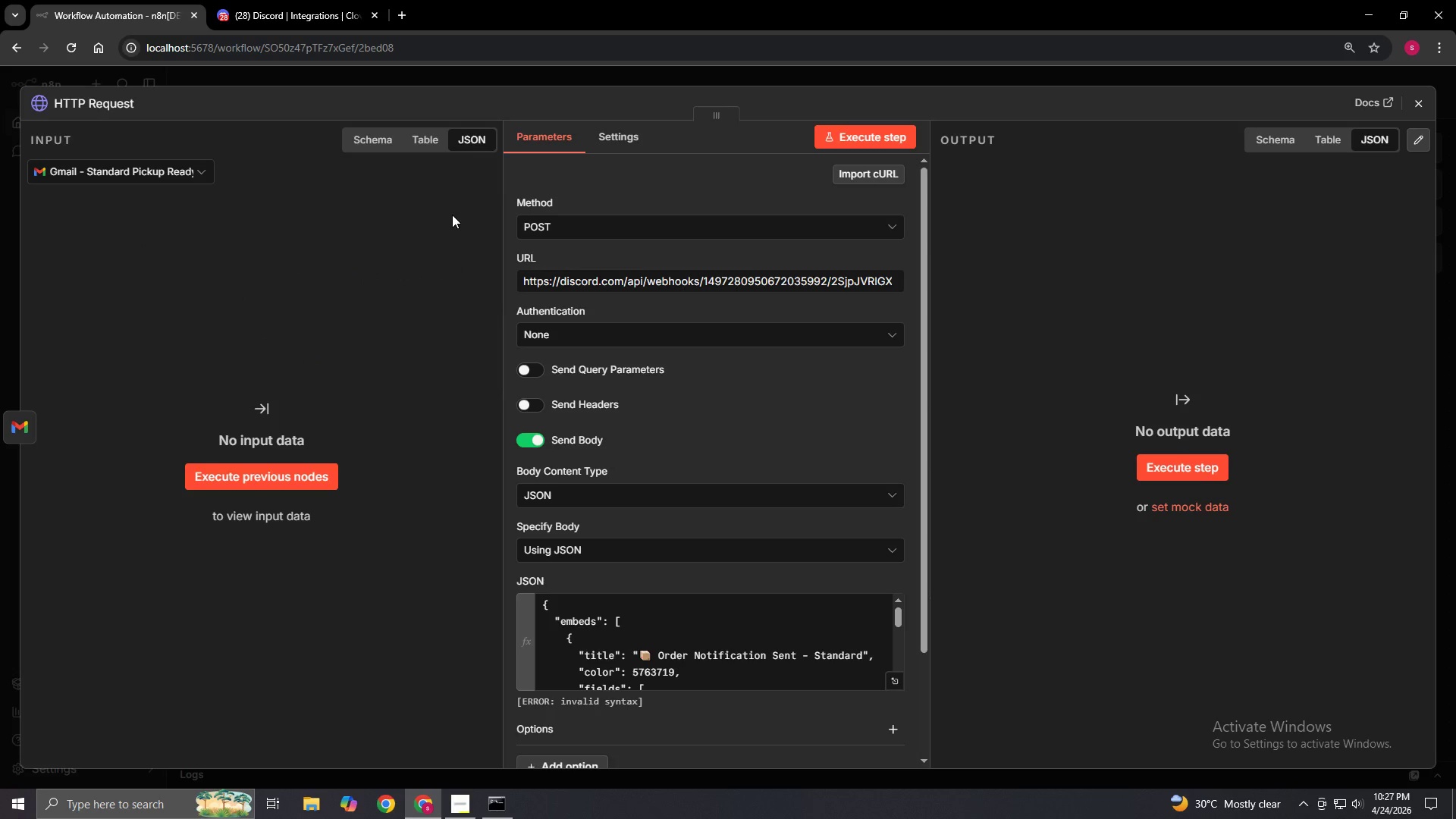 
left_click([890, 680])
 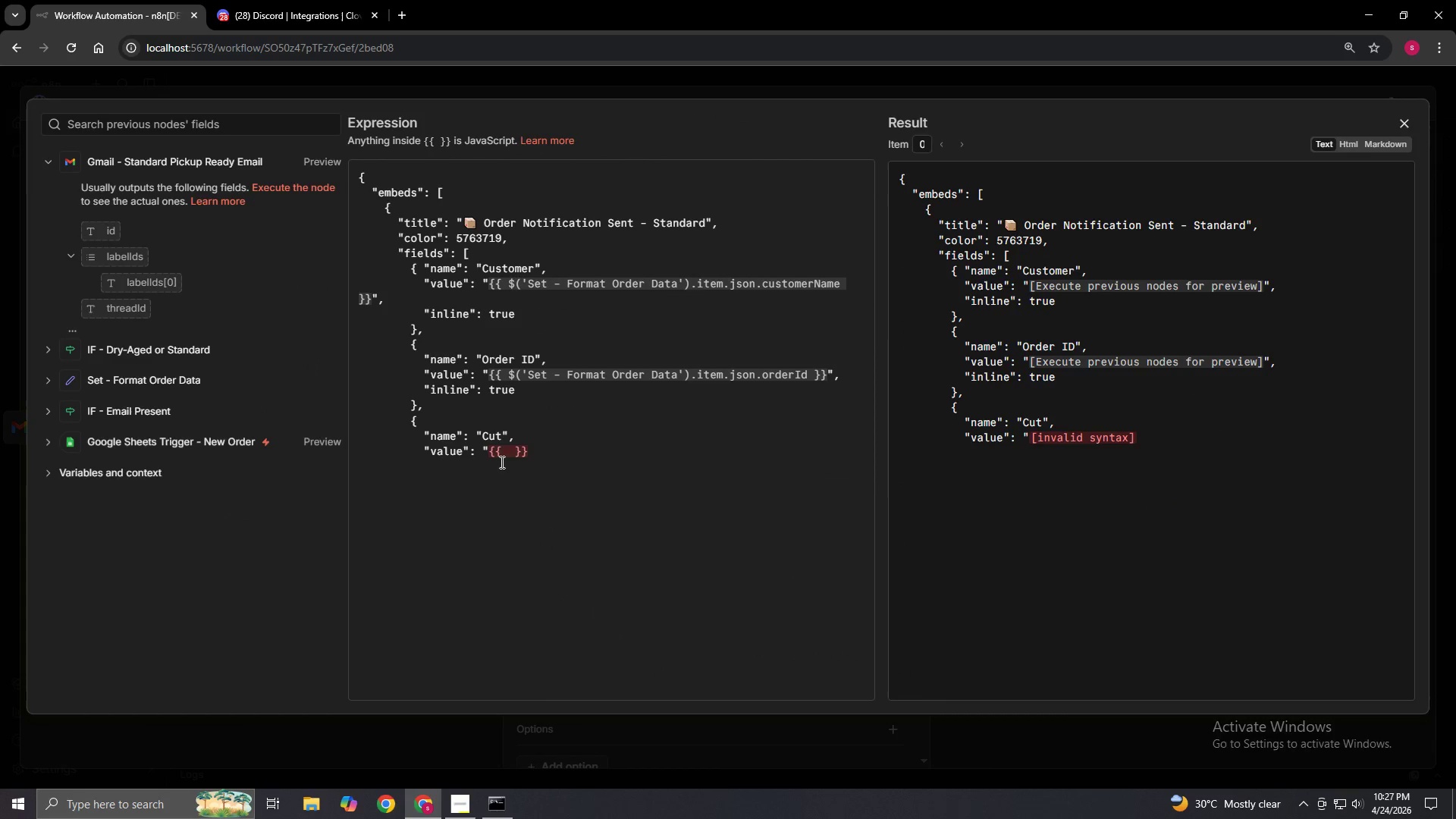 
left_click([511, 450])
 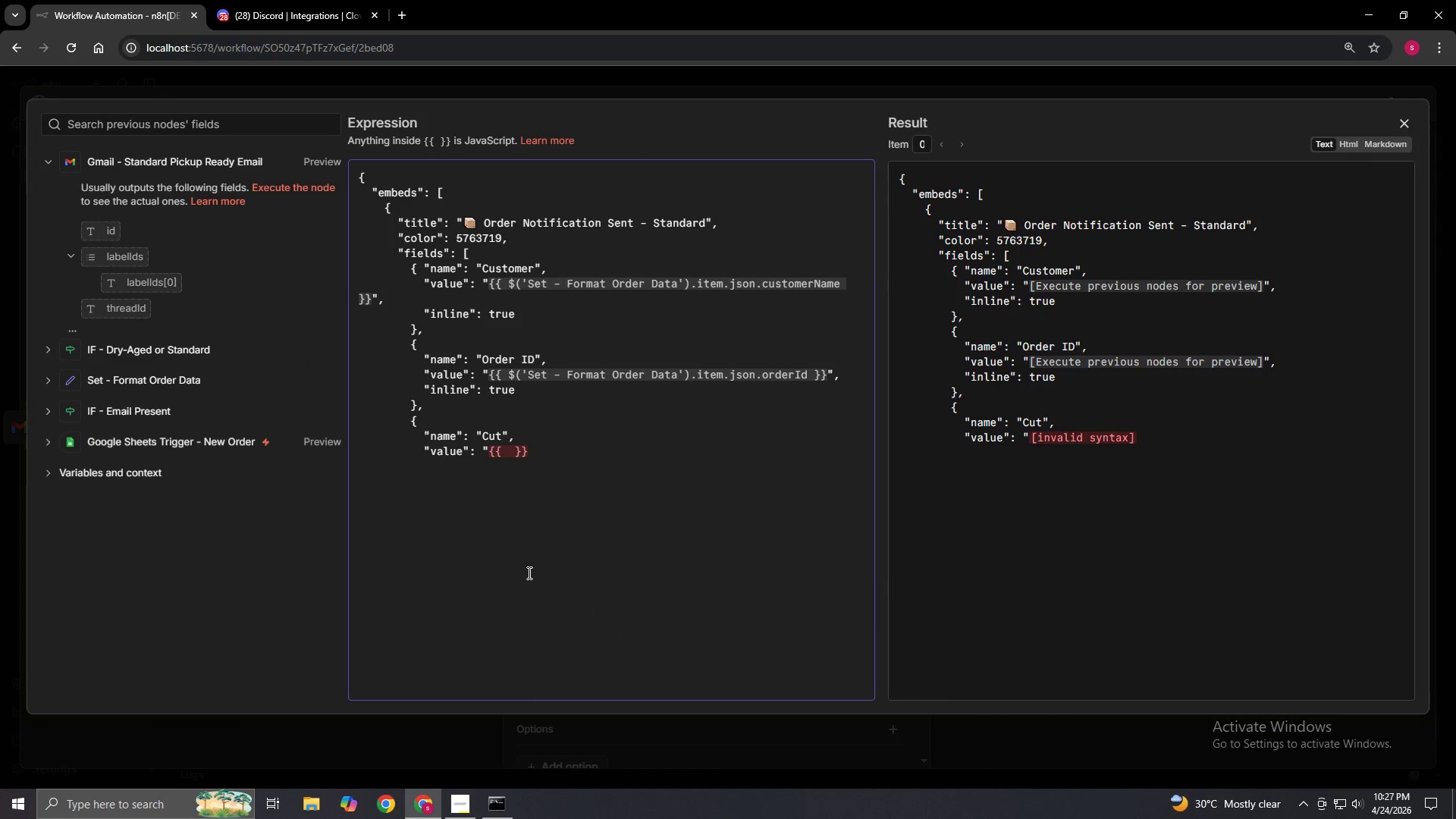 
type($('Set - Format Order Data)
 